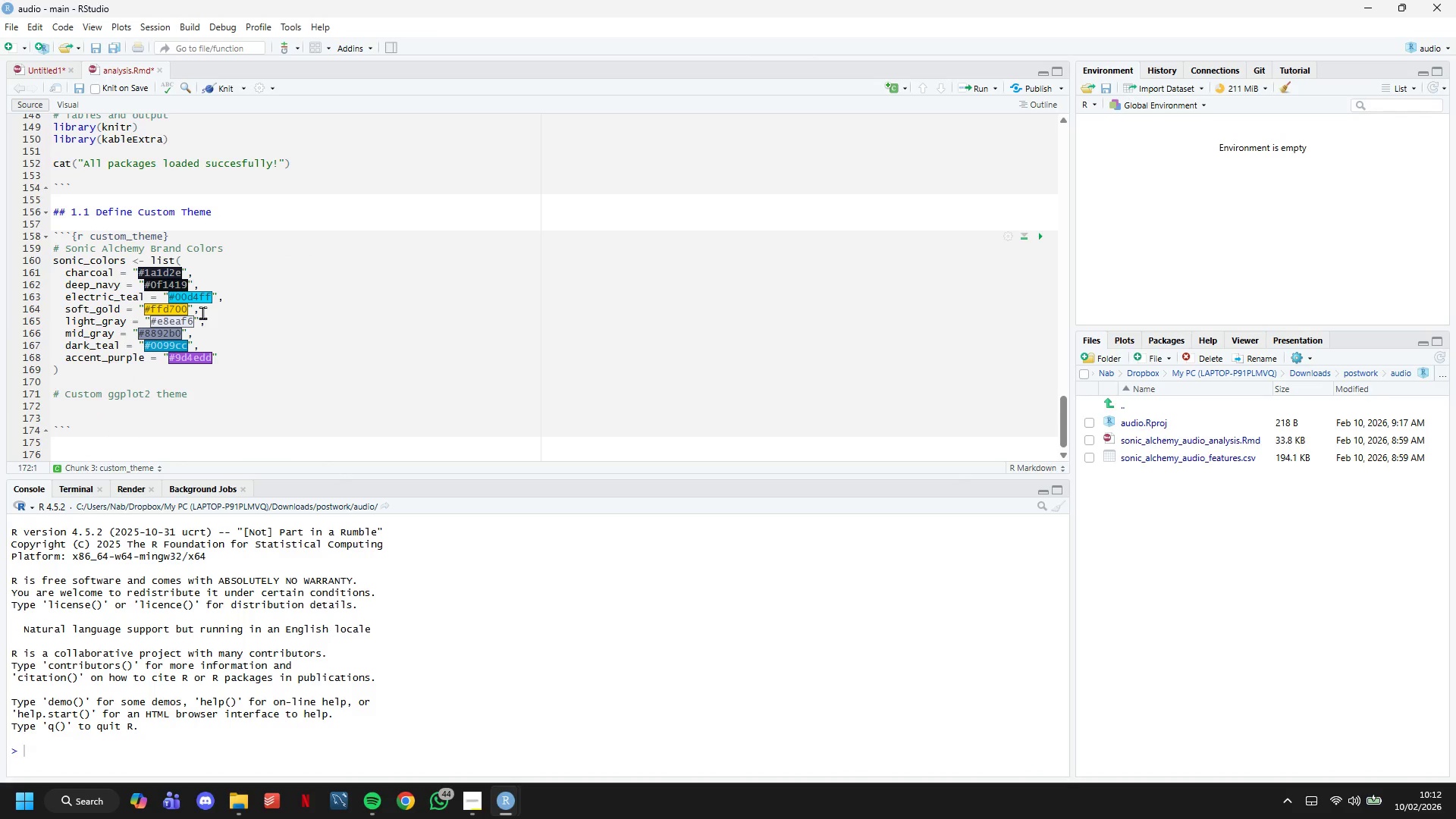 
type(theme_sonic <- function)
 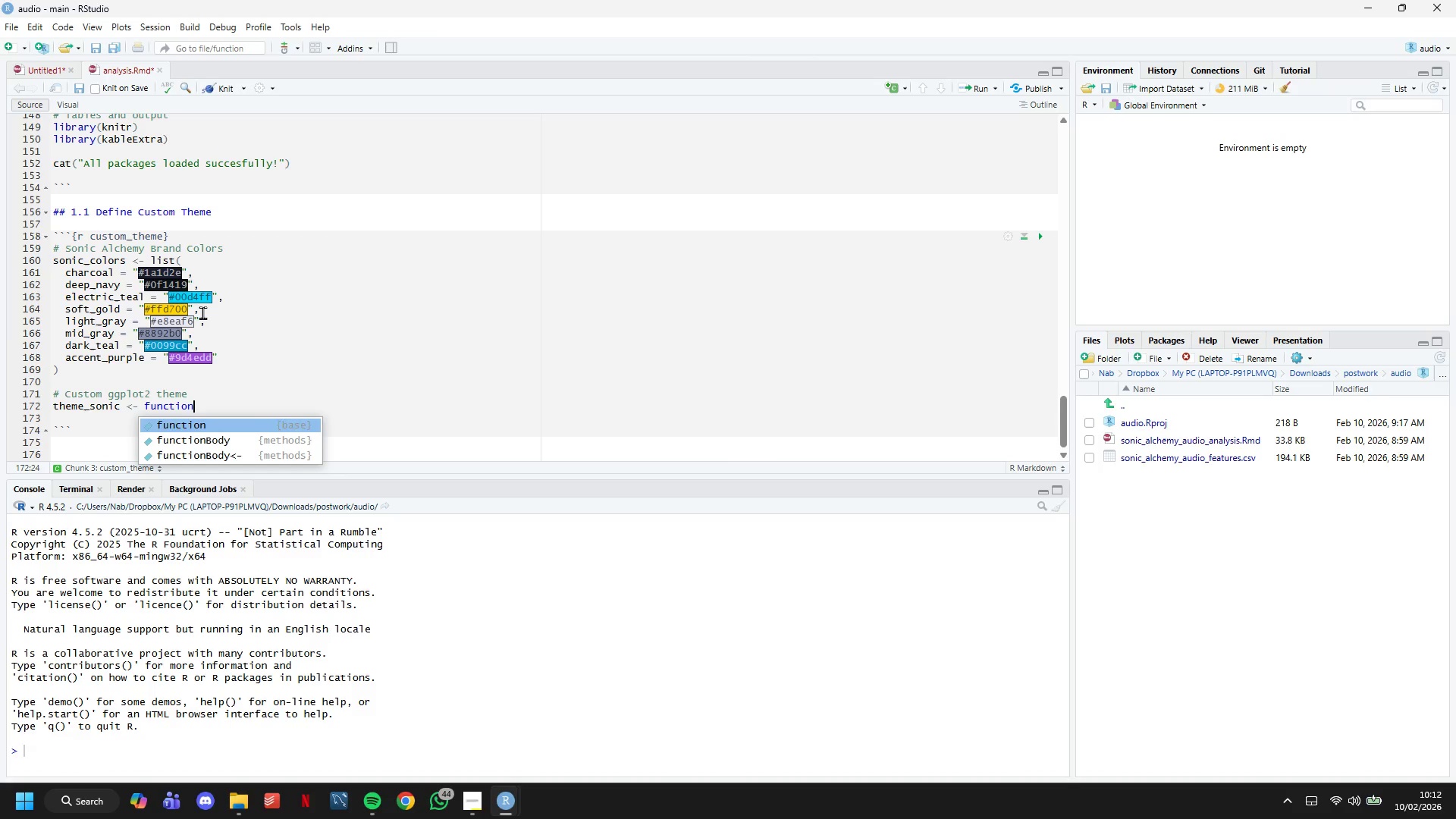 
type((base_size=13)
 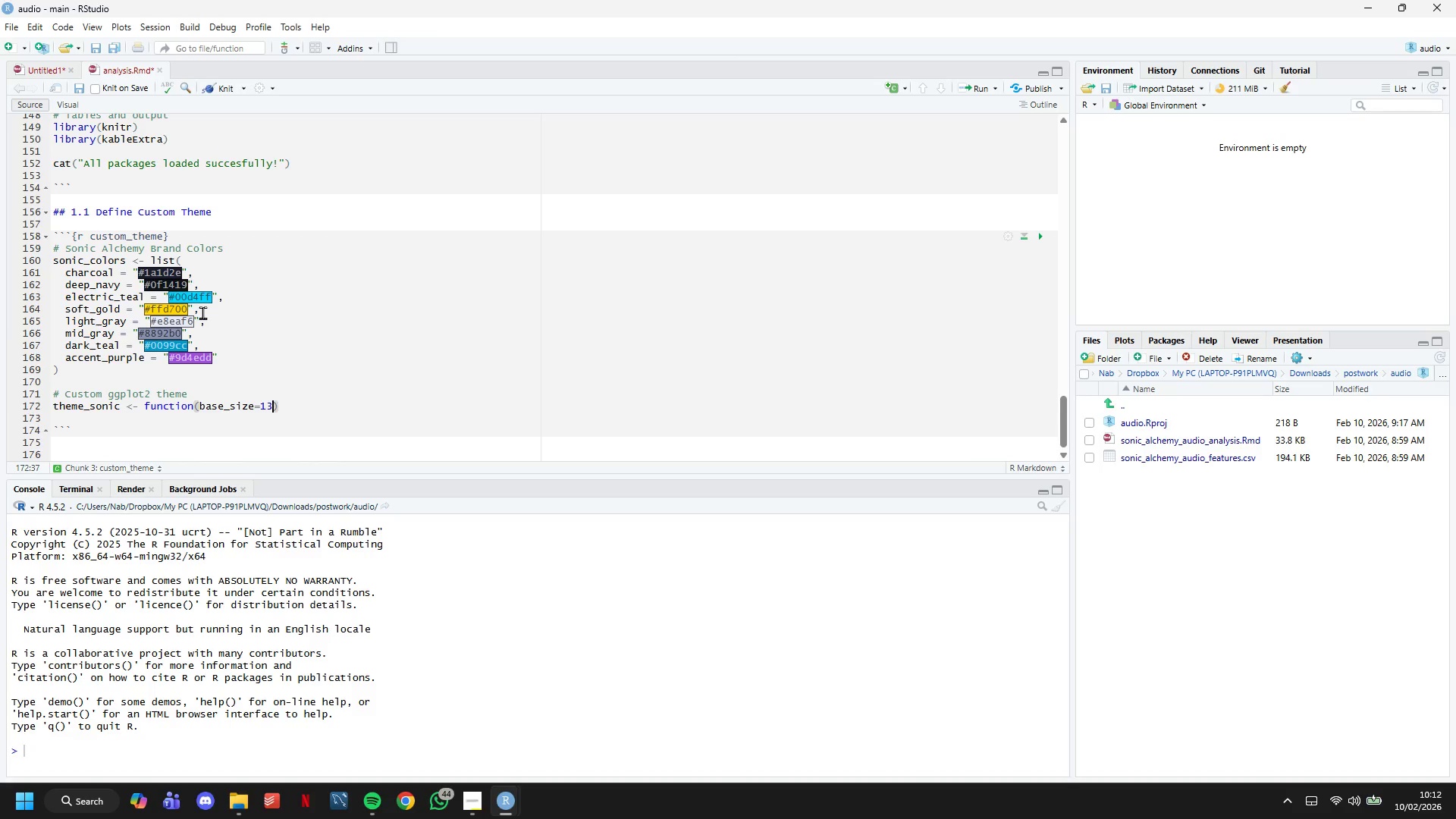 
key(ArrowRight)
 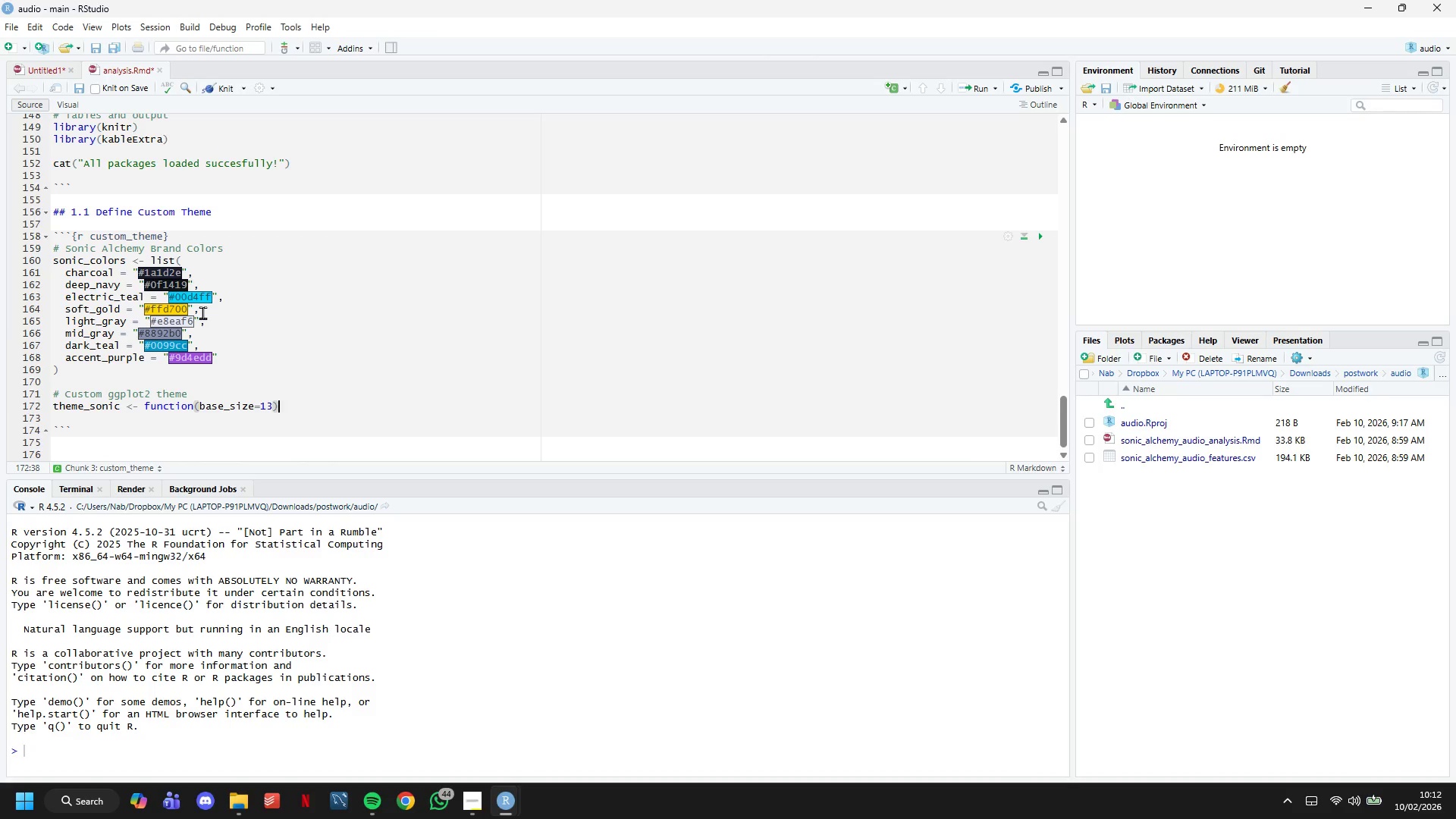 
key(Space)
 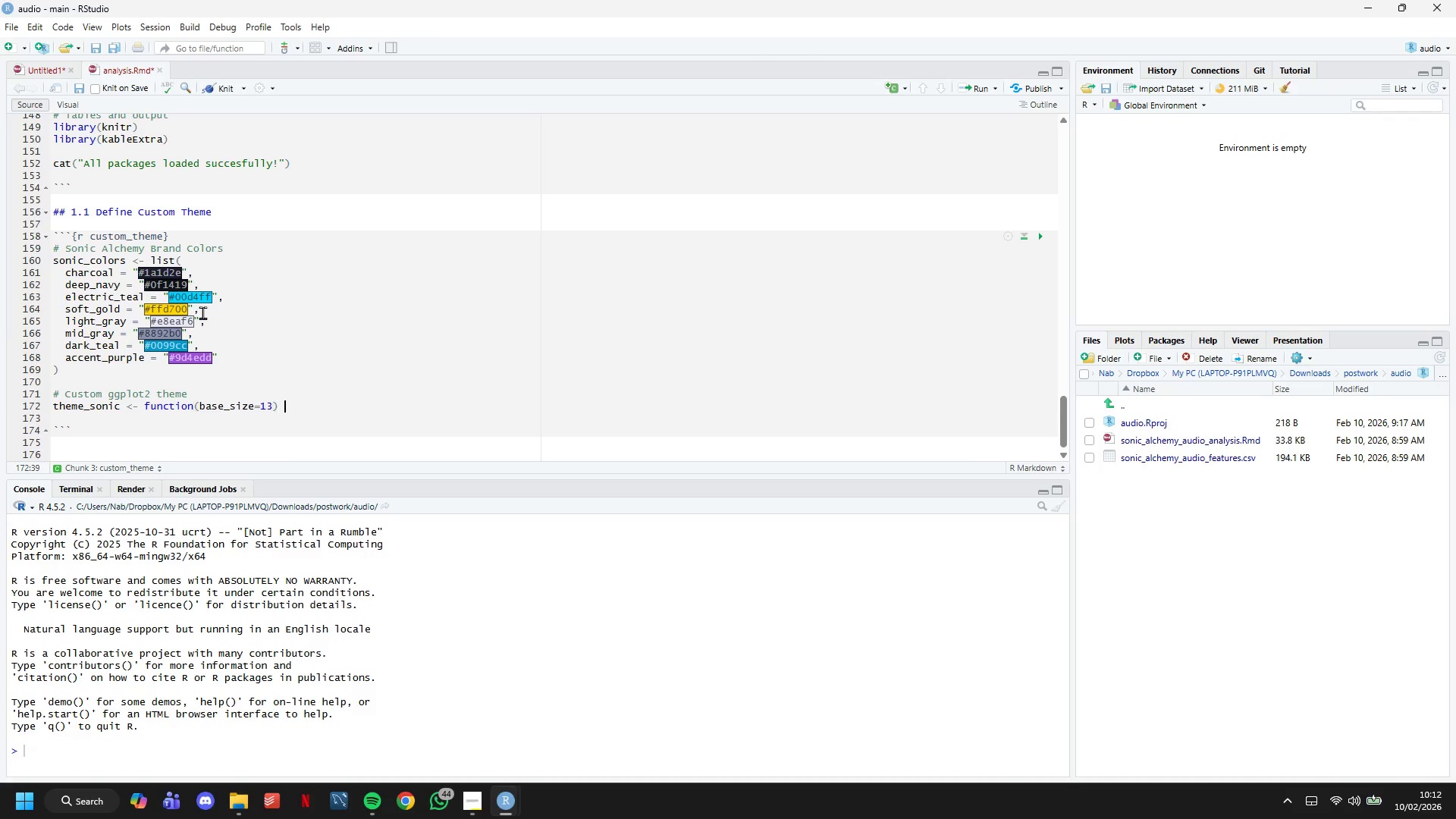 
key(Shift+BracketLeft)
 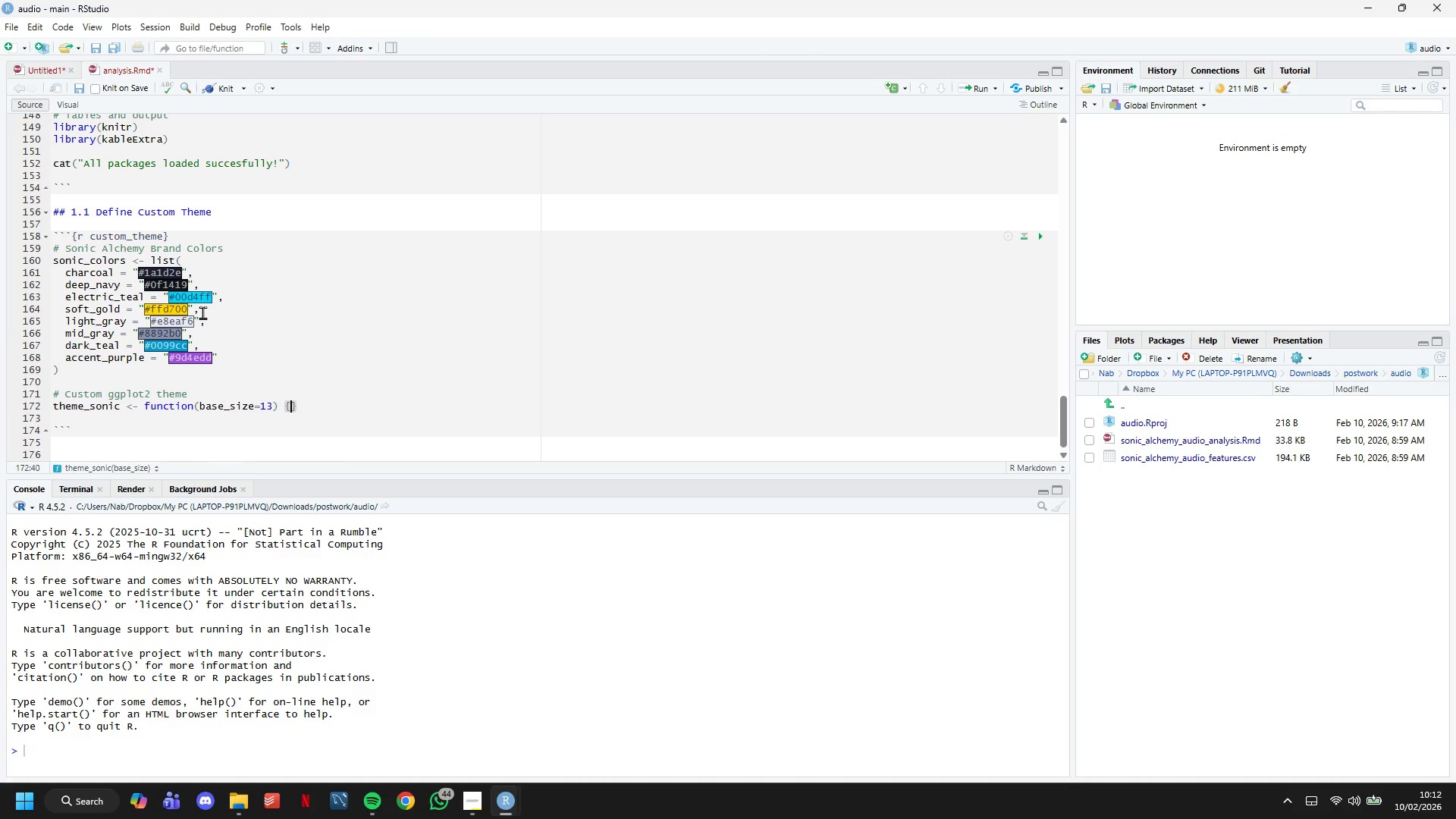 
key(Enter)
 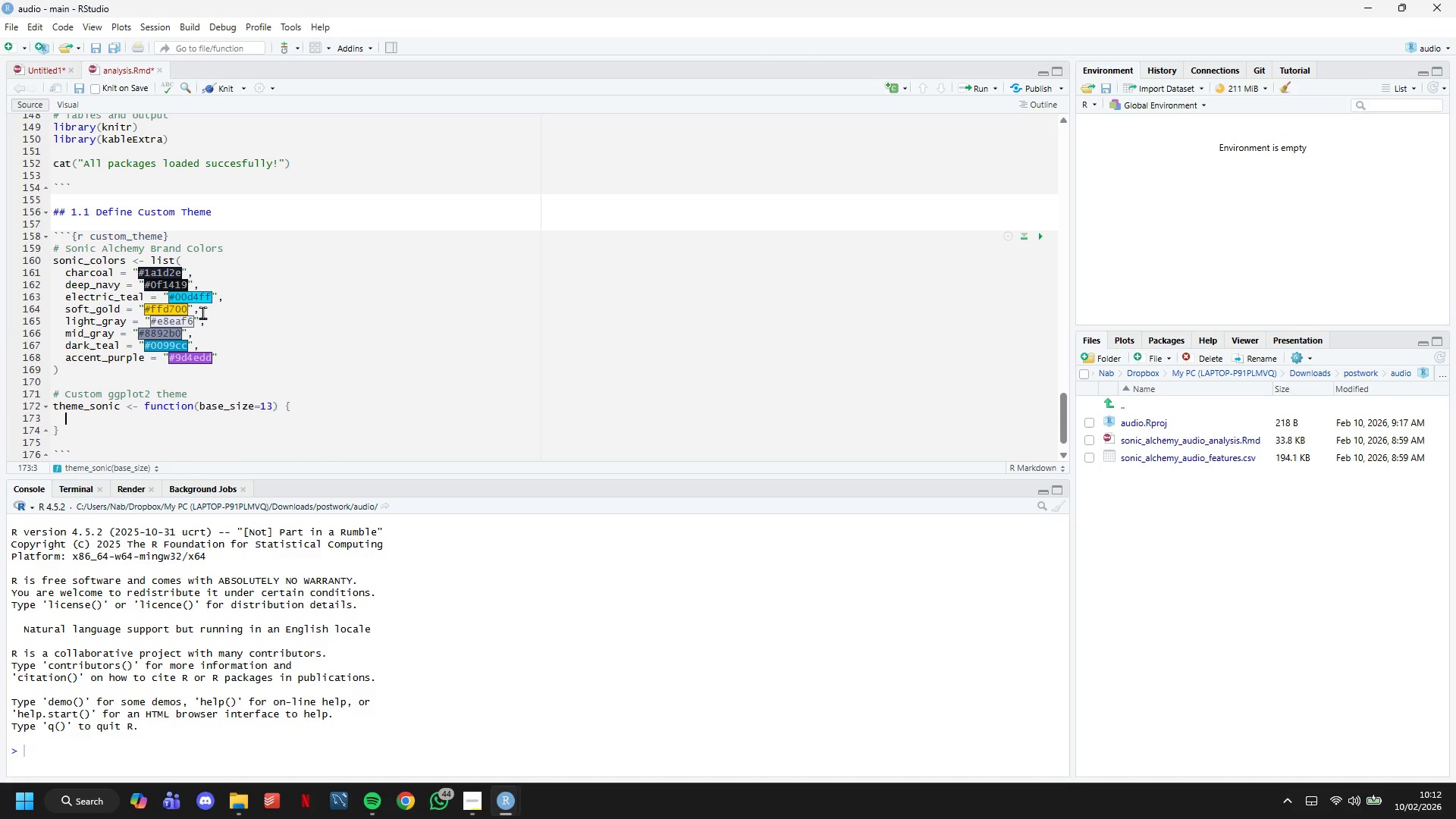 
type(theme_minimal(base_size = base_si)
key(Tab)
type(, base_family = "sans)
 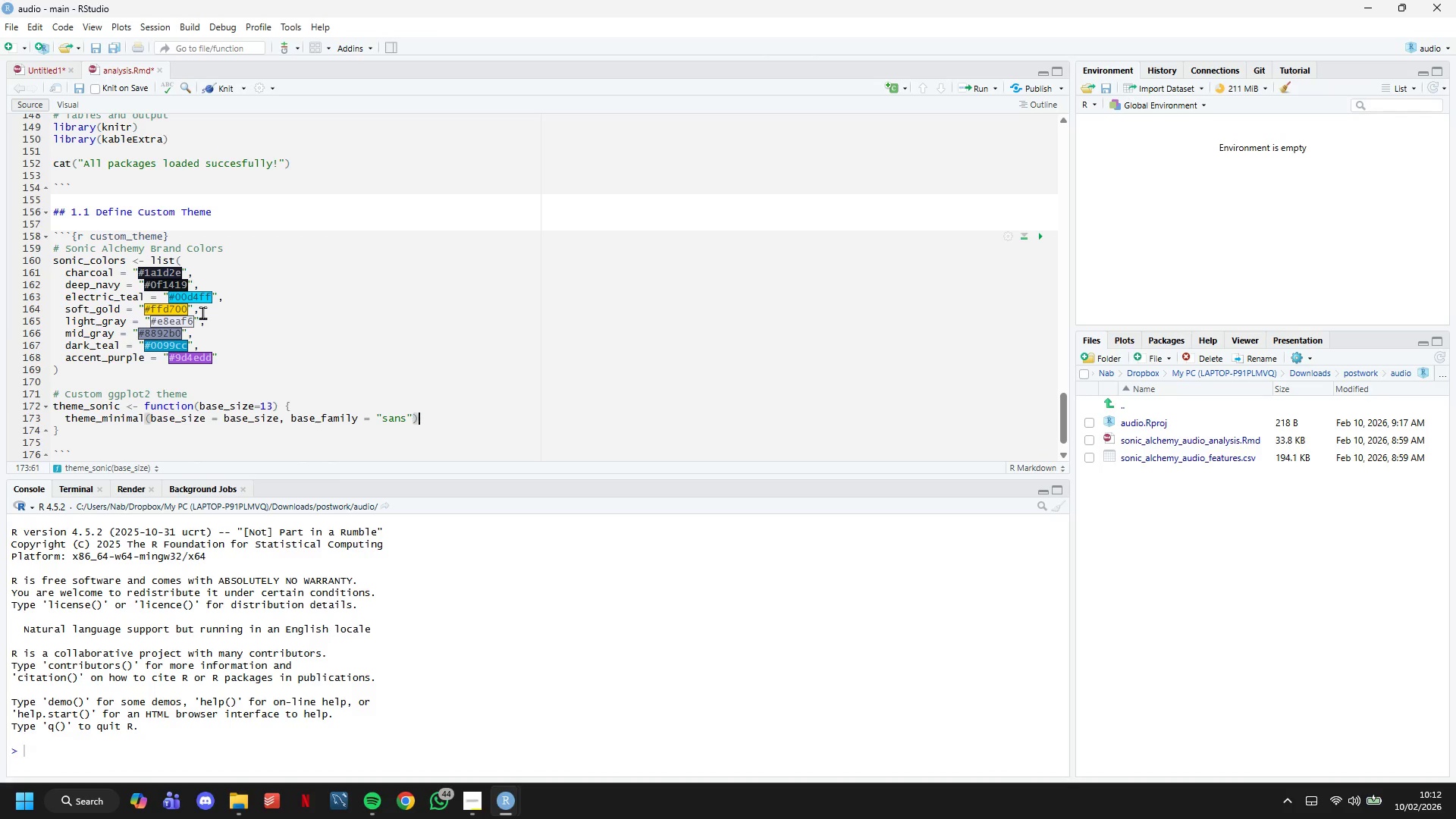 
 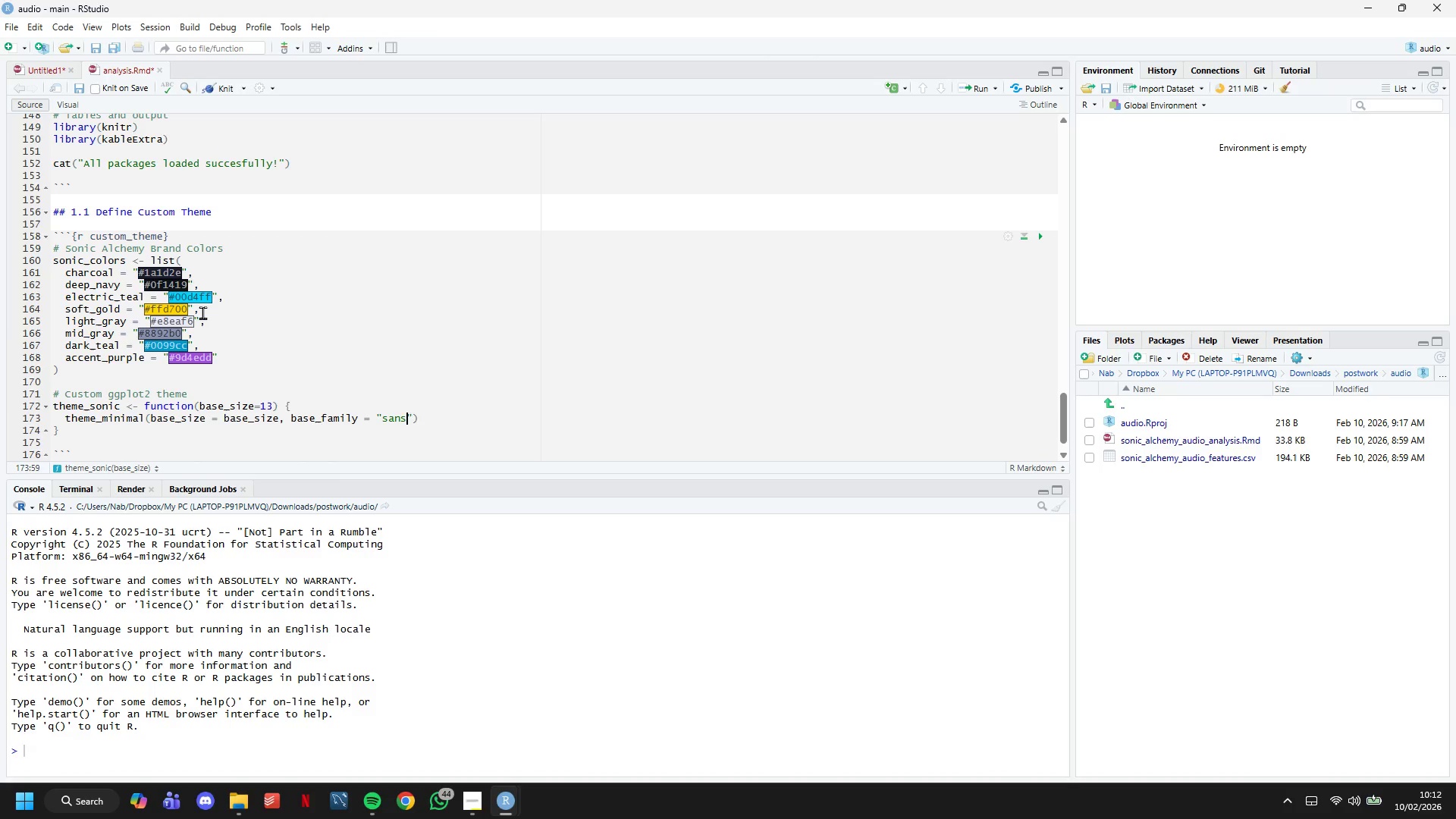 
key(ArrowRight)
 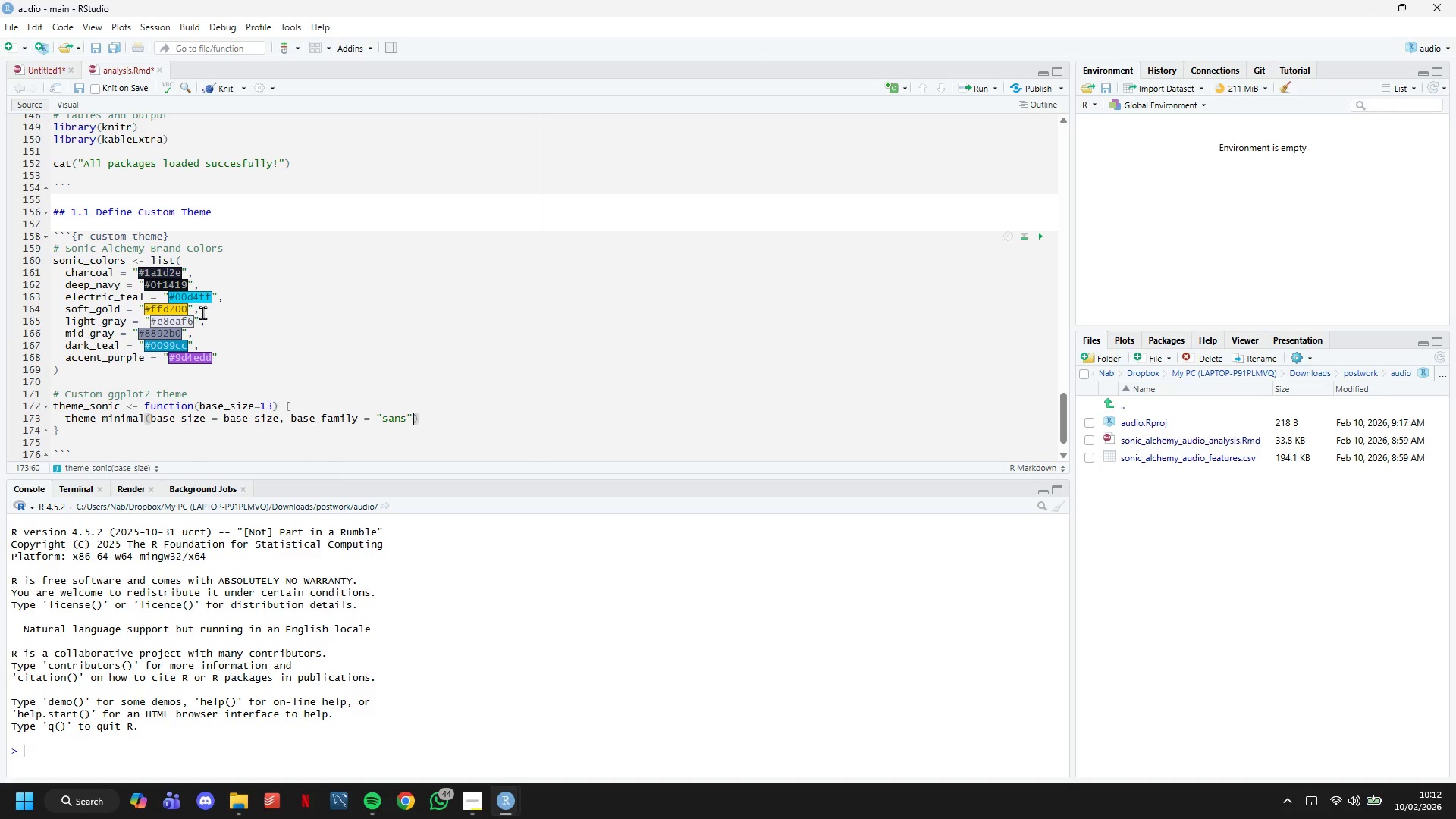 
key(ArrowRight)
 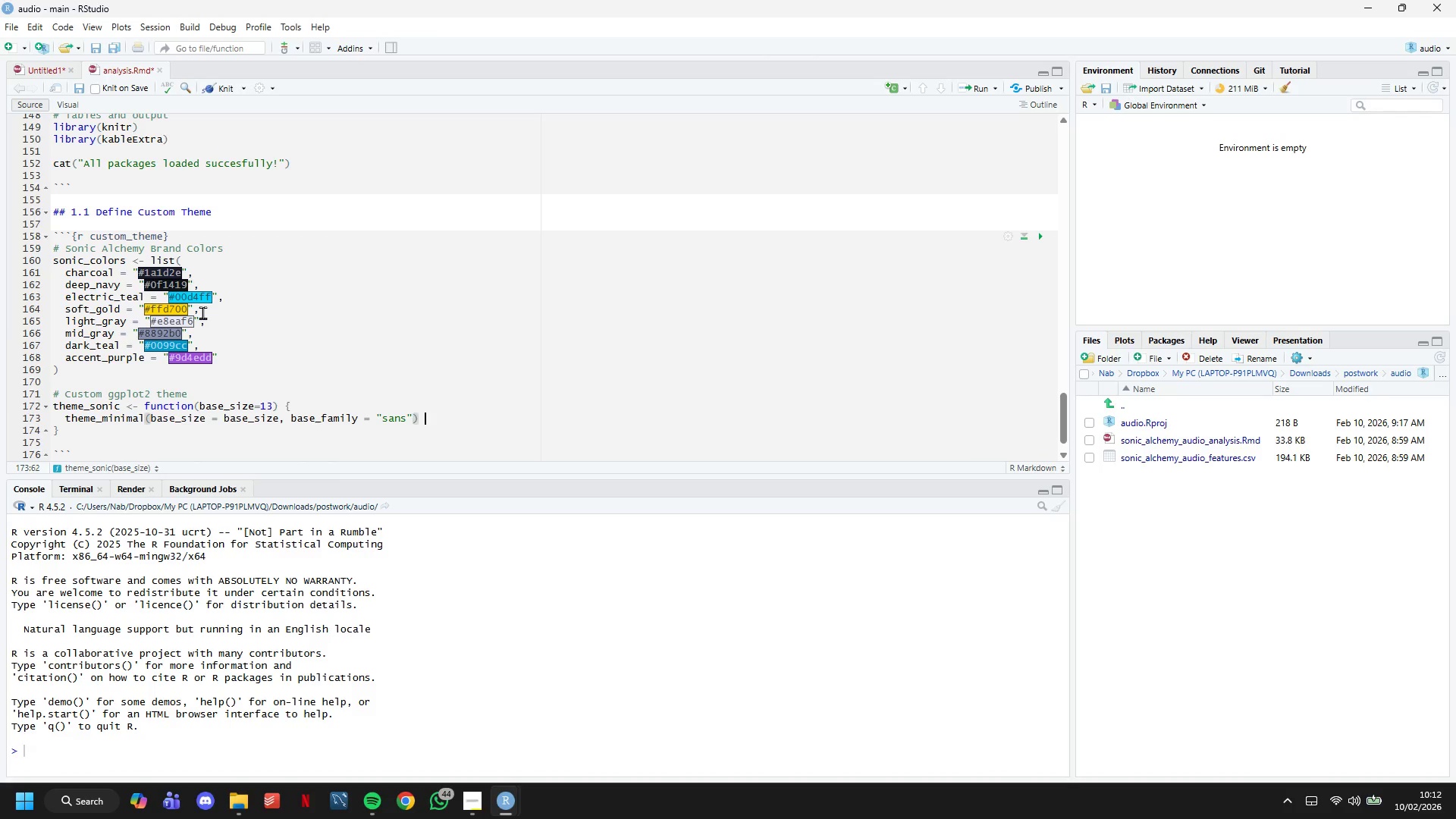 
key(Space)
 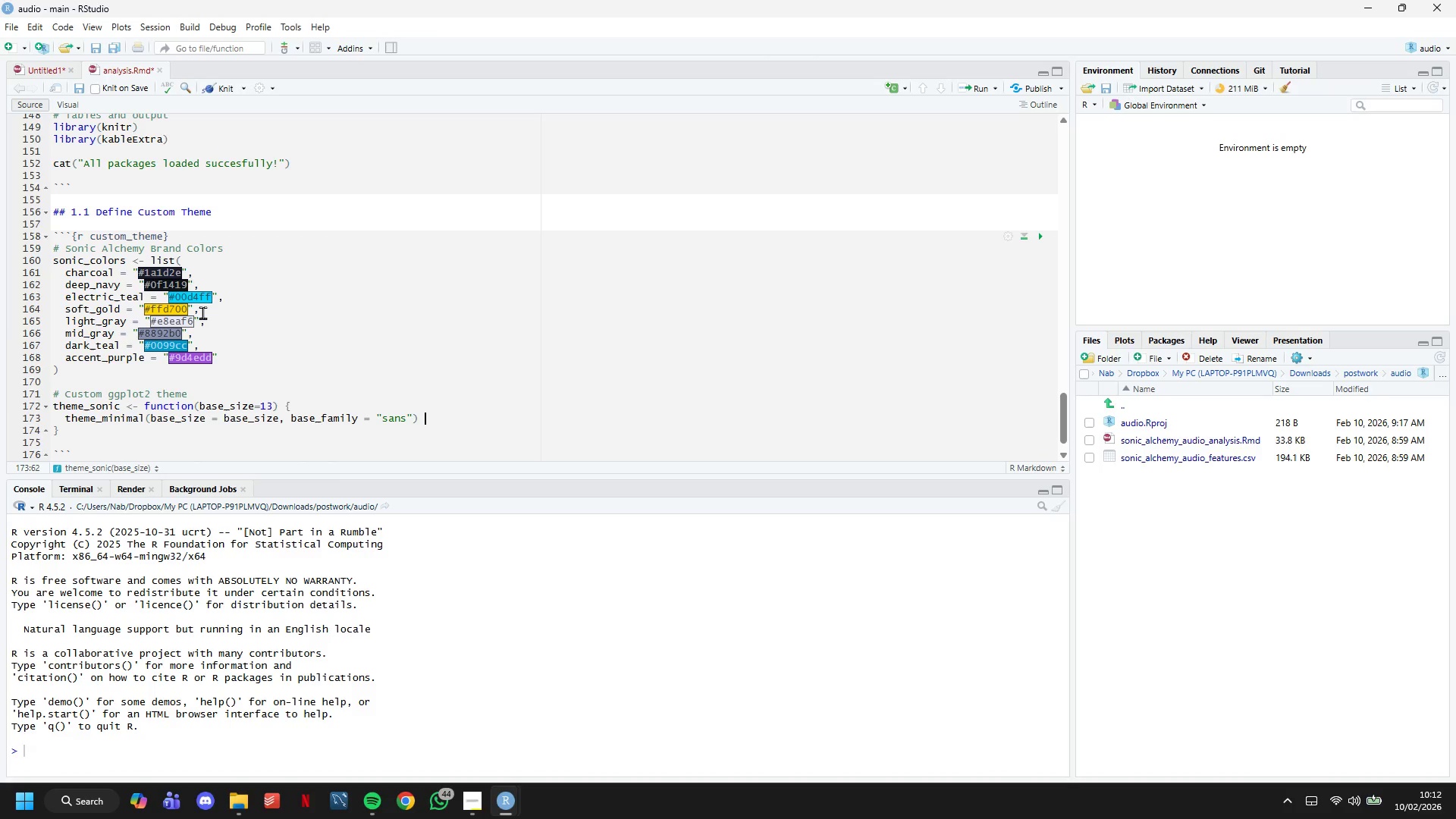 
key(Shift+Equal)
 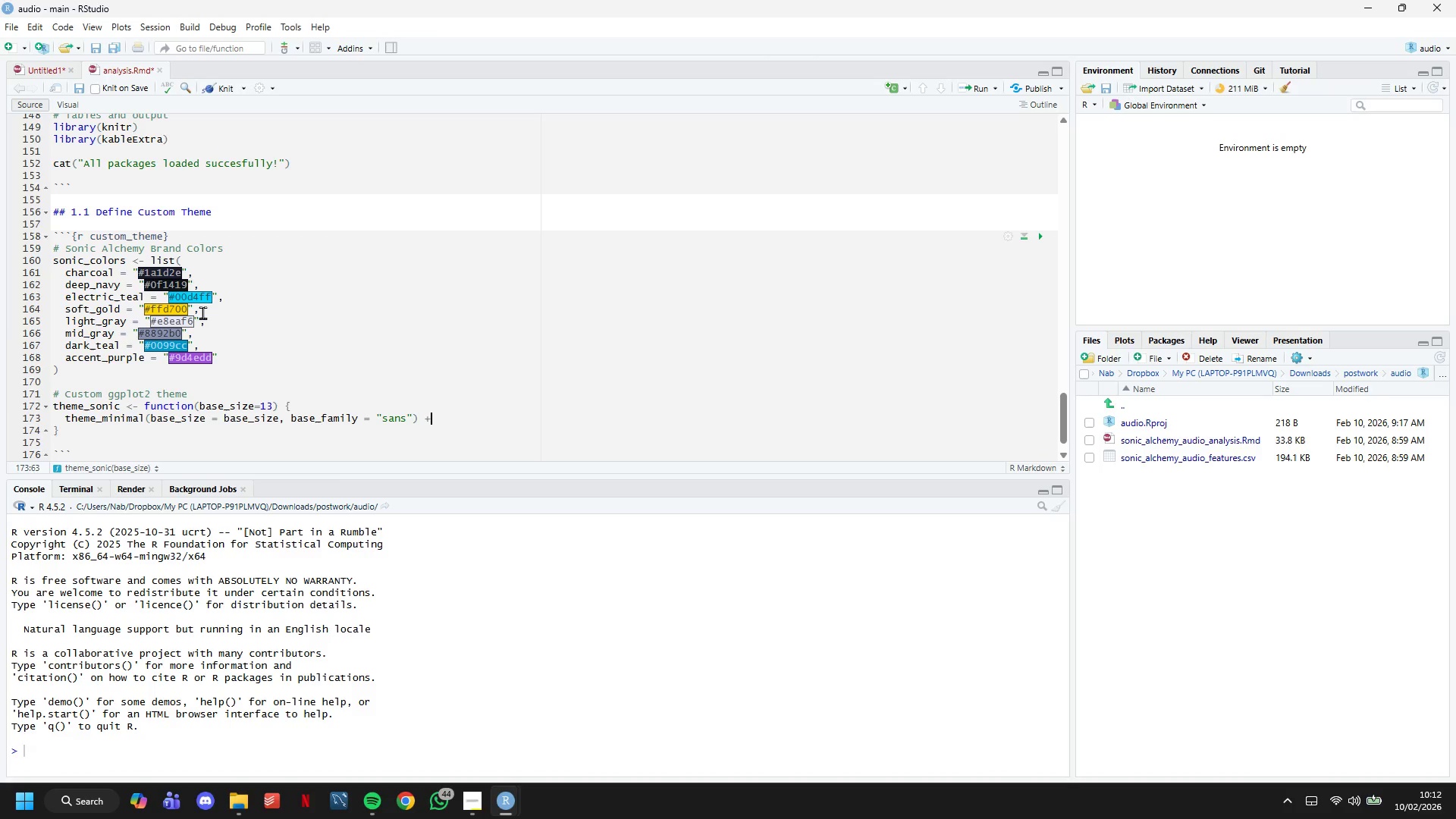 
key(Enter)
 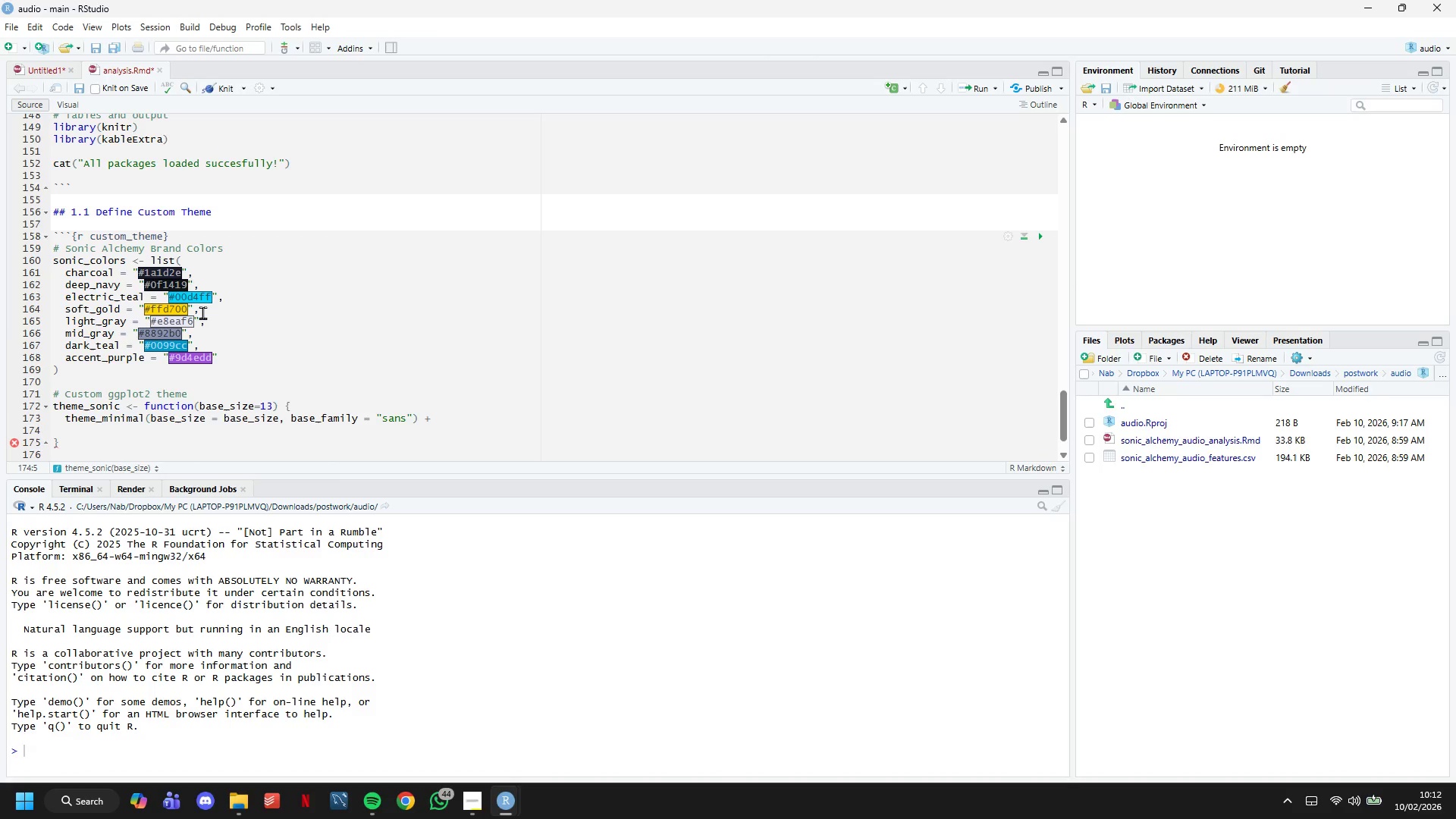 
wait(14.72)
 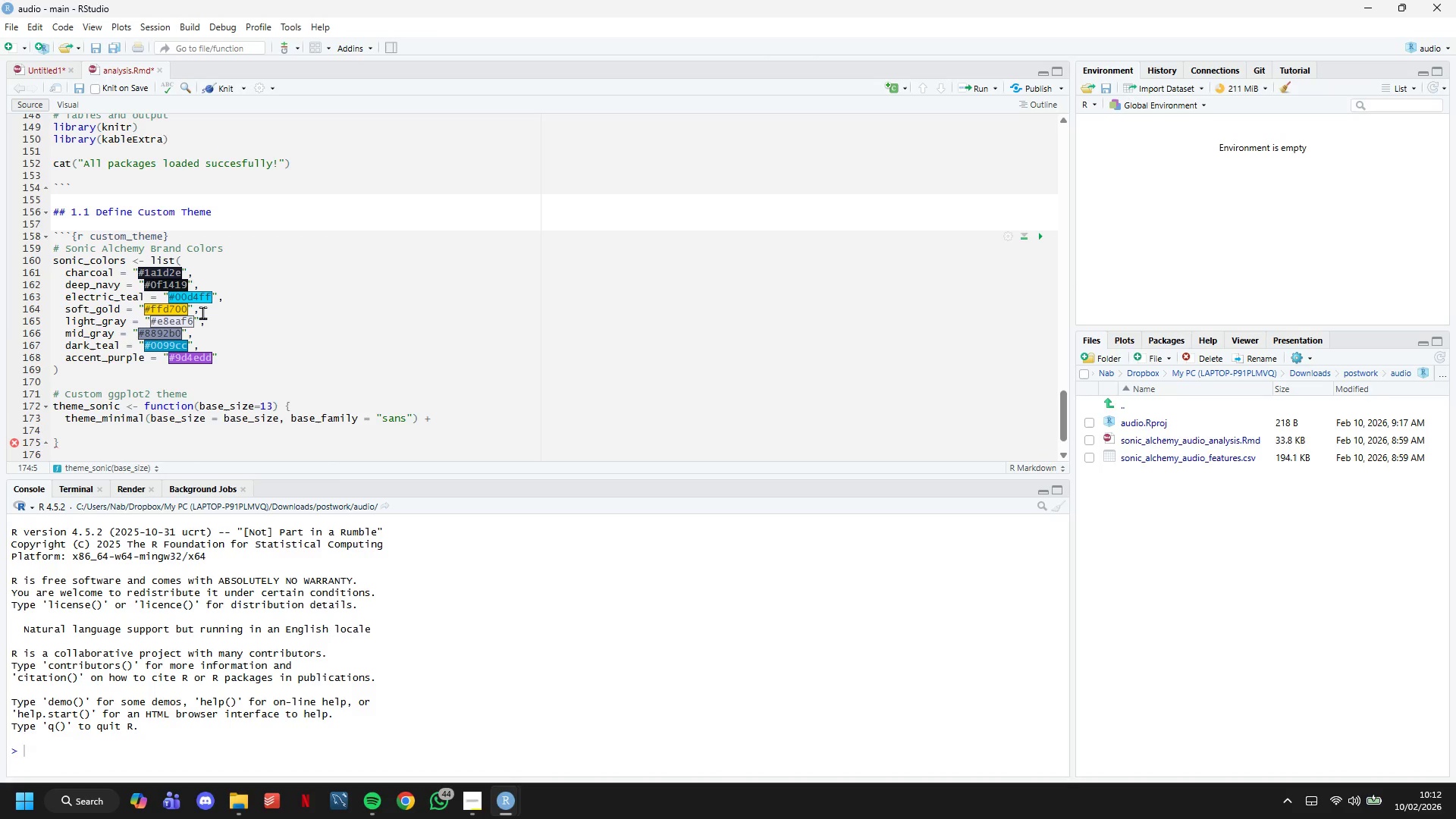 
type(theme)
 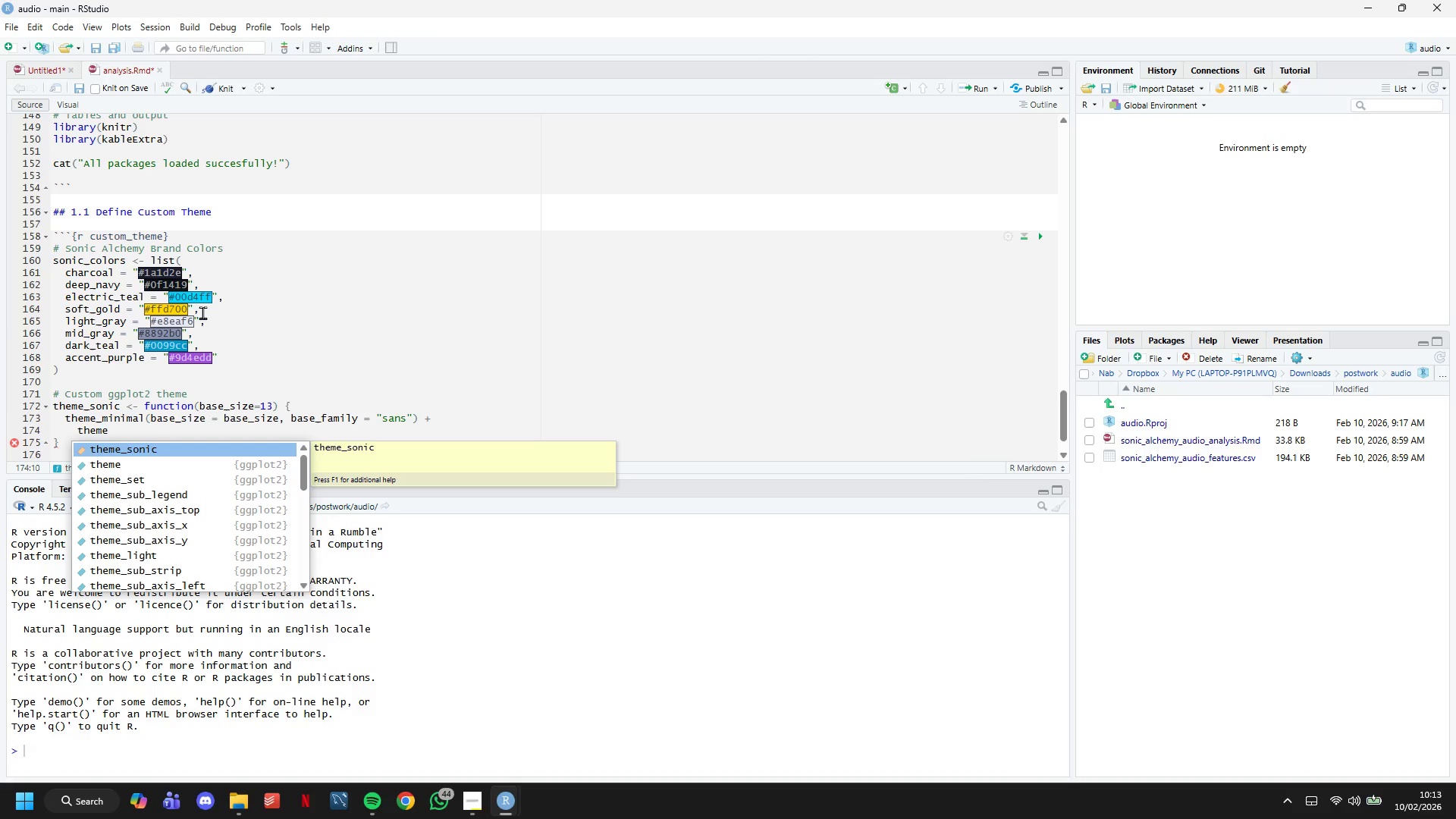 
hold_key(key=ShiftLeft, duration=1.5)
 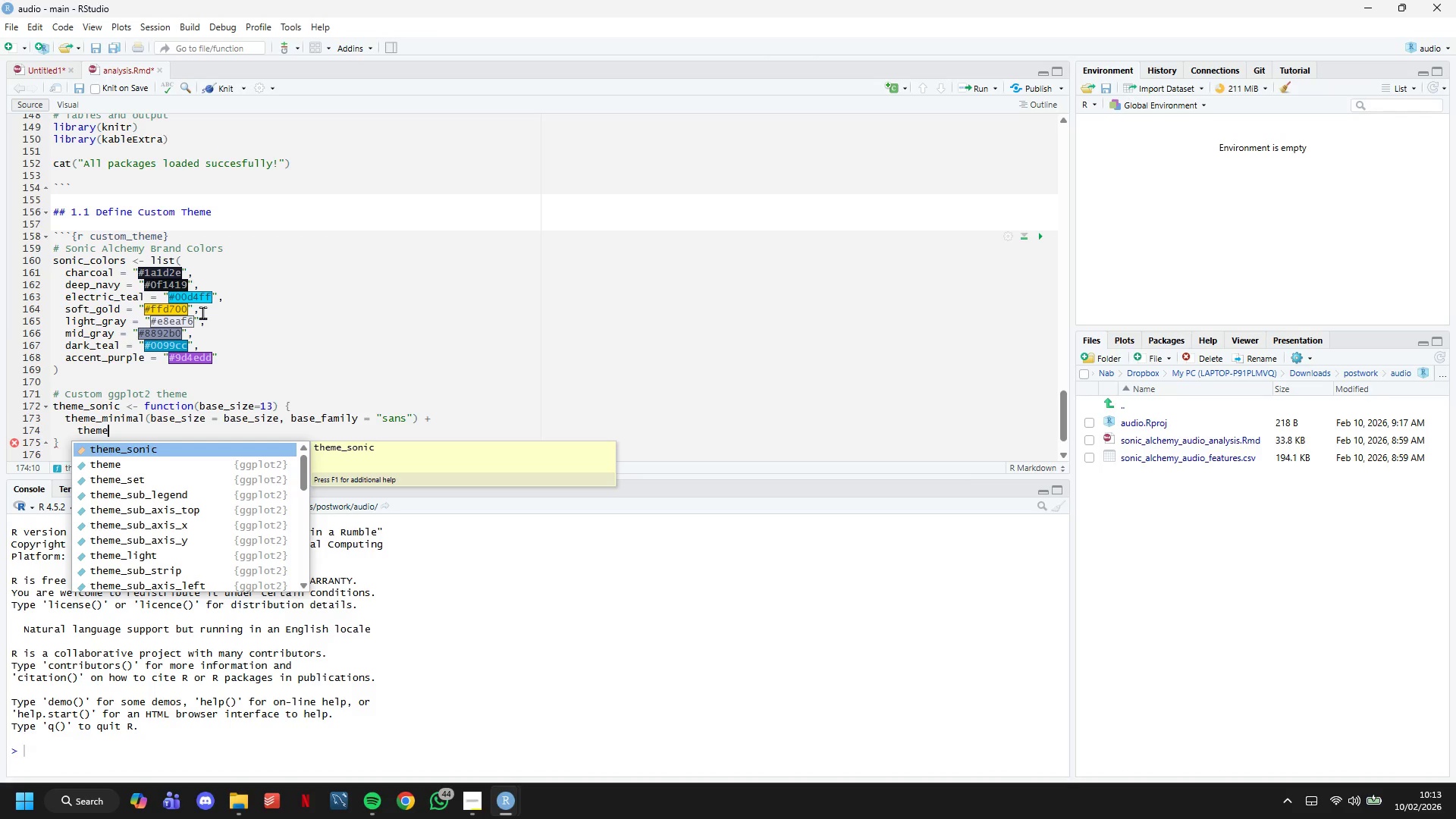 
key(Shift+9)
 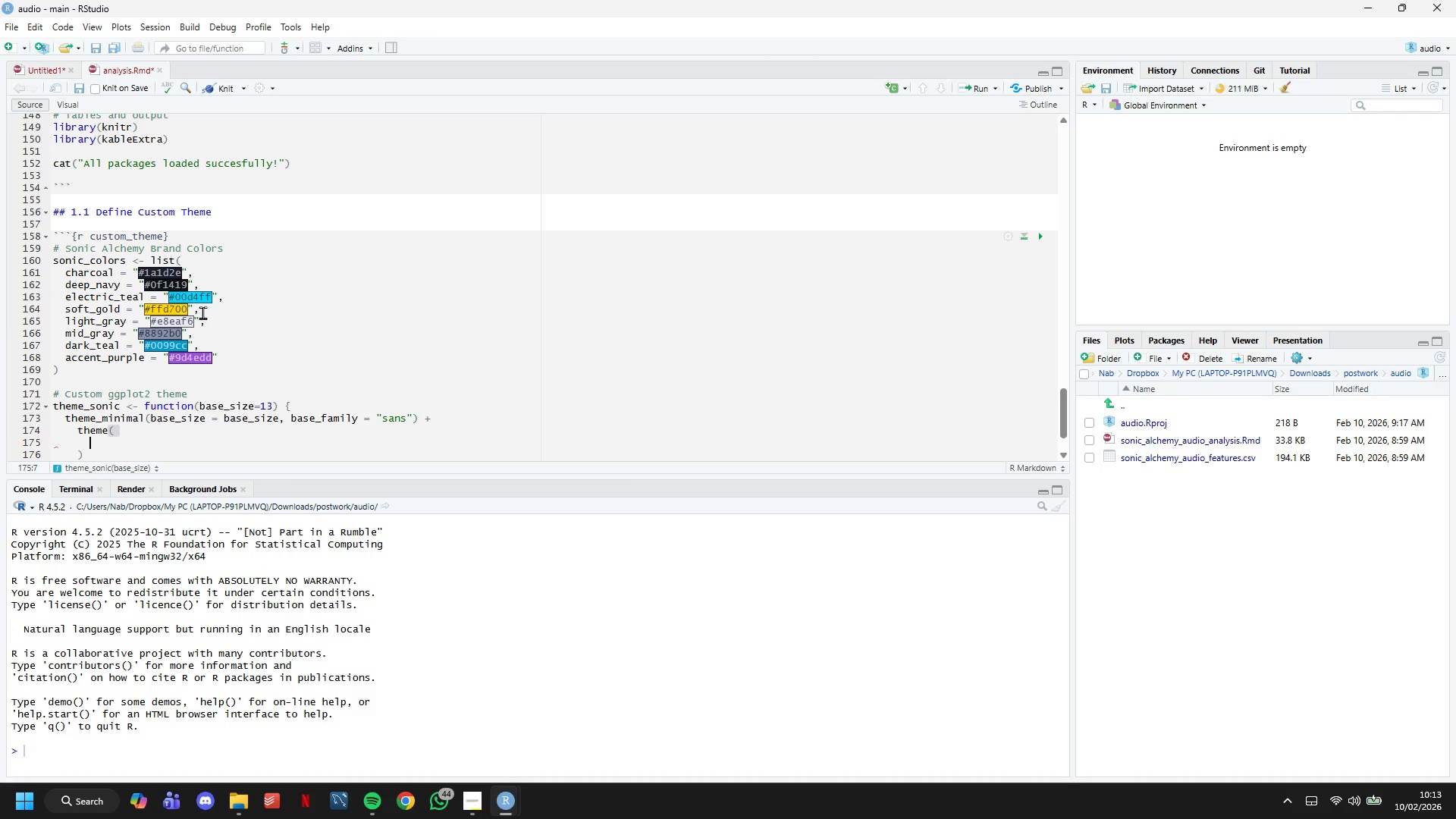 
key(Enter)
 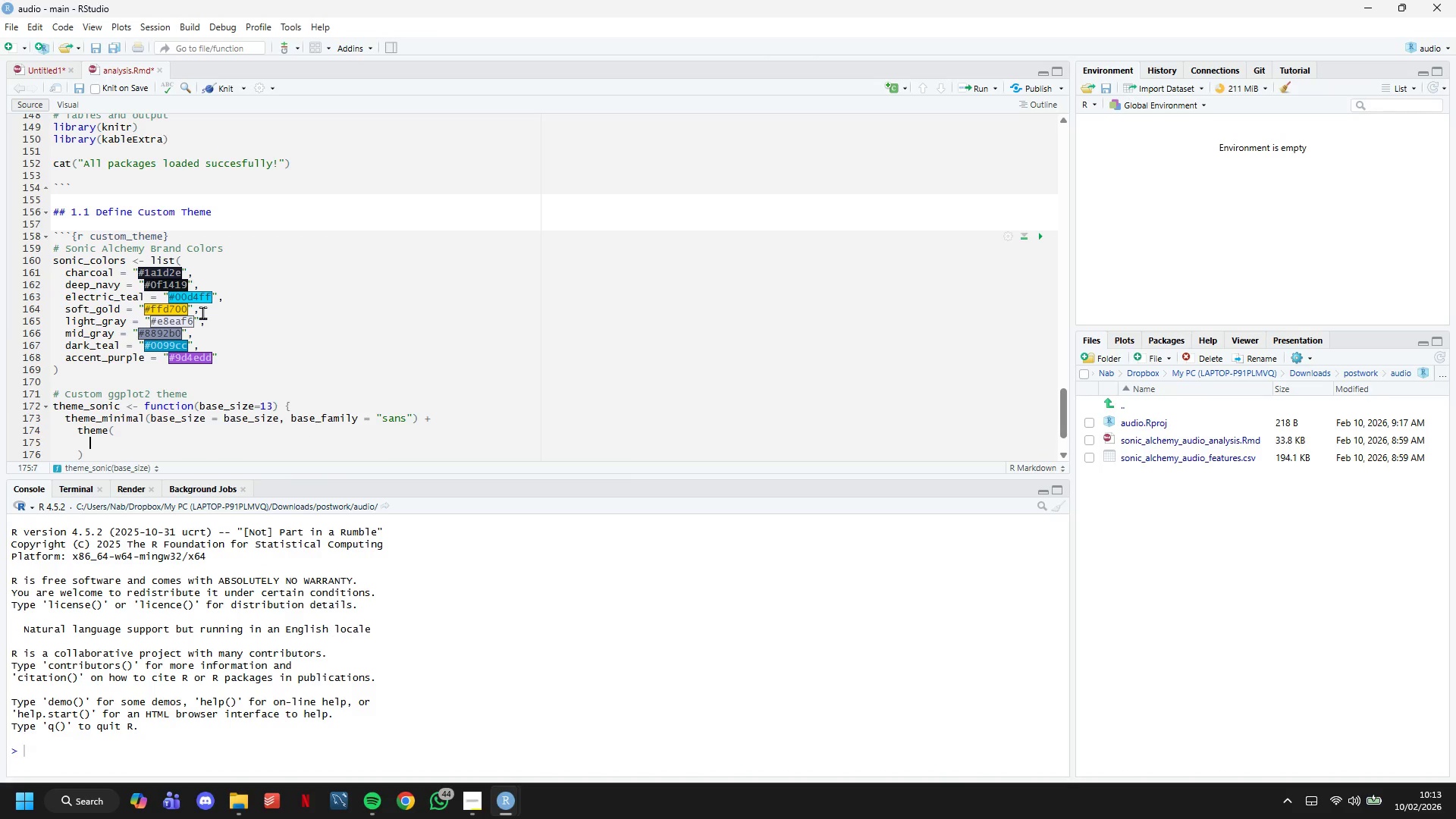 
type(# Plot backgo)
key(Backspace)
type(roubd)
key(Backspace)
key(Backspace)
type(nd)
 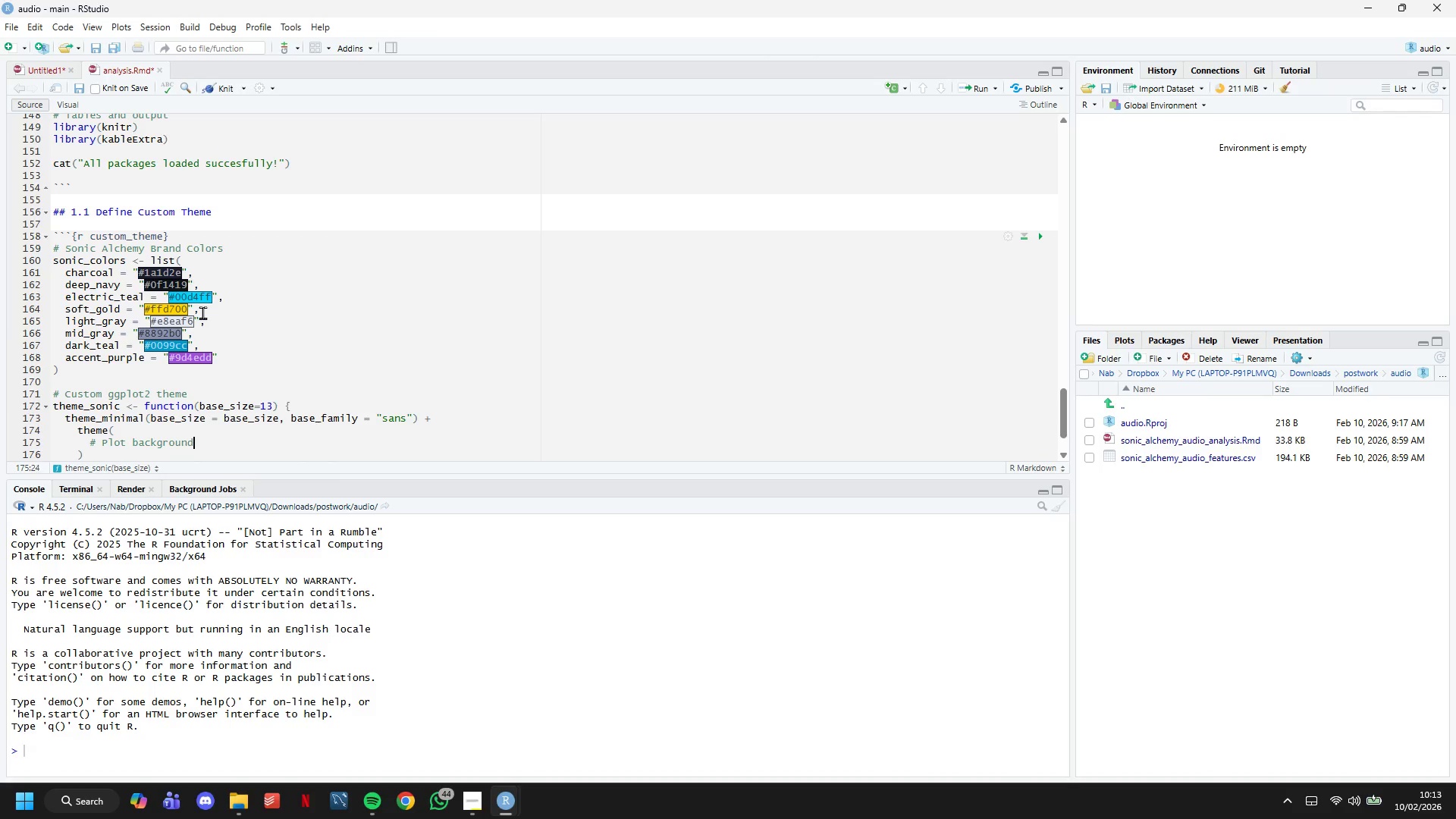 
key(Enter)
 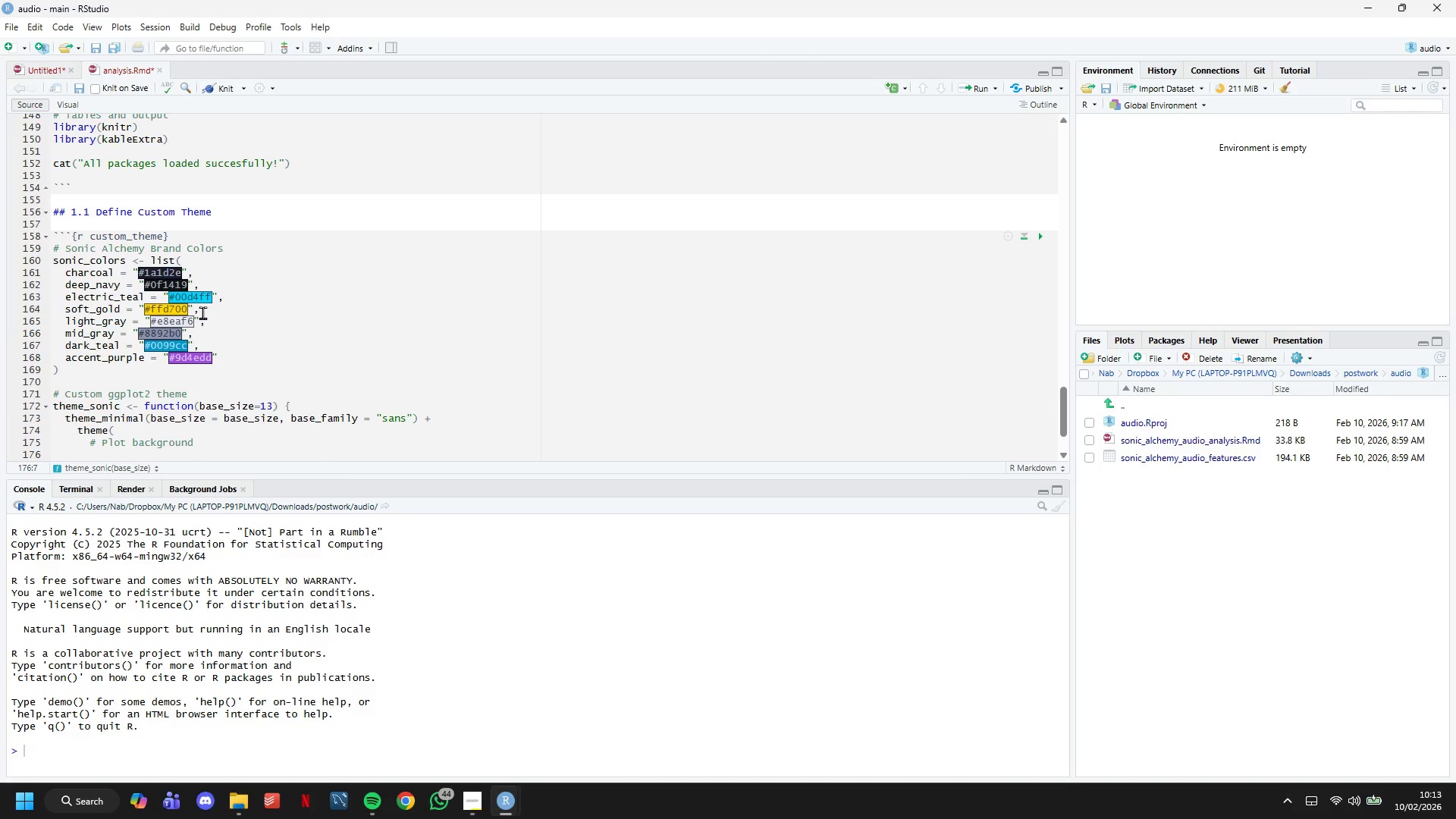 
scroll: coordinate [202, 312], scroll_direction: down, amount: 6.0
 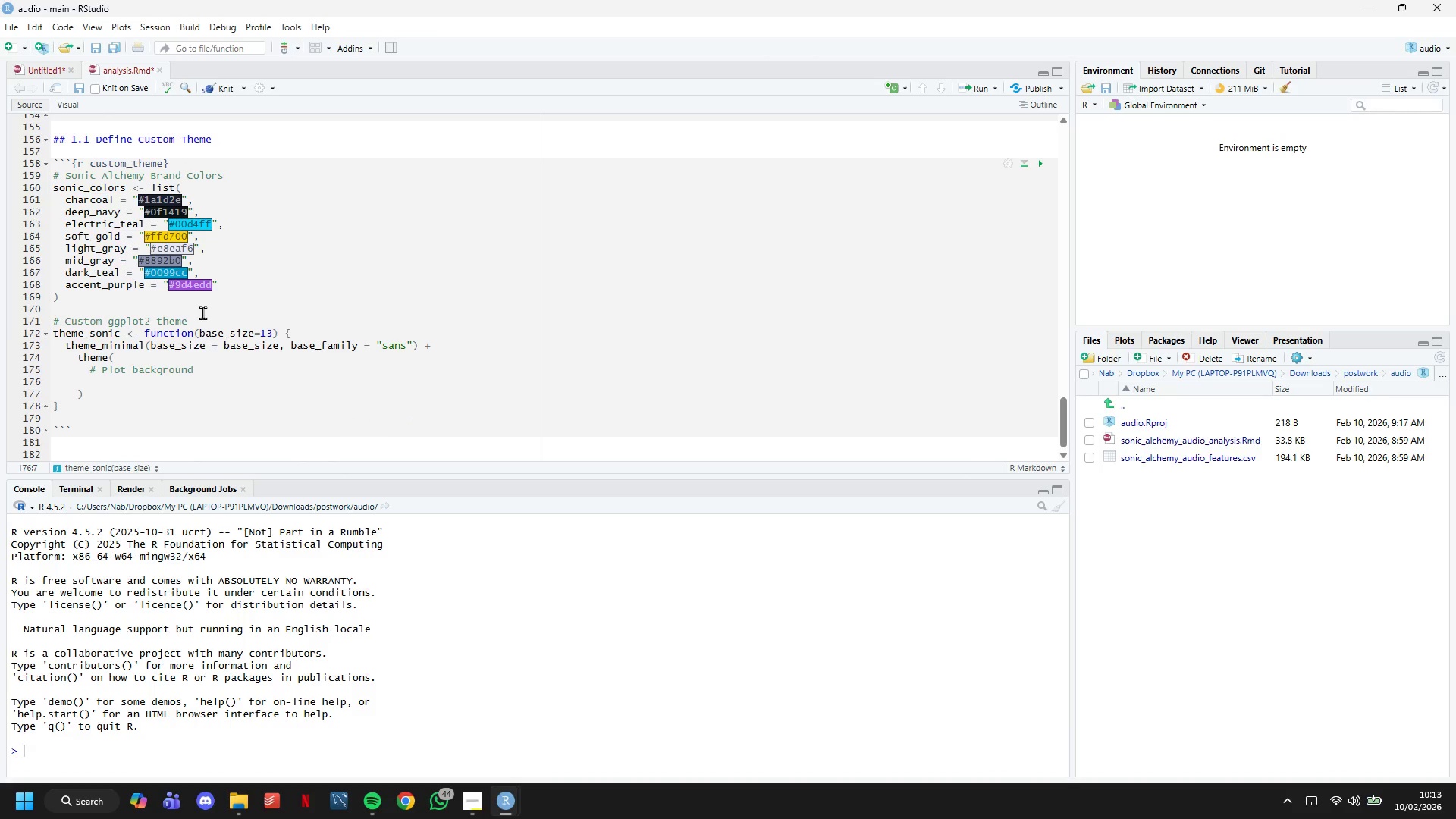 
type(plot.background = elemn)
key(Backspace)
type(ent_rect(fill = sonic_colors#)
key(Backspace)
type($charcoal, color )
key(Backspace)
key(Backspace)
type(r = NA)
 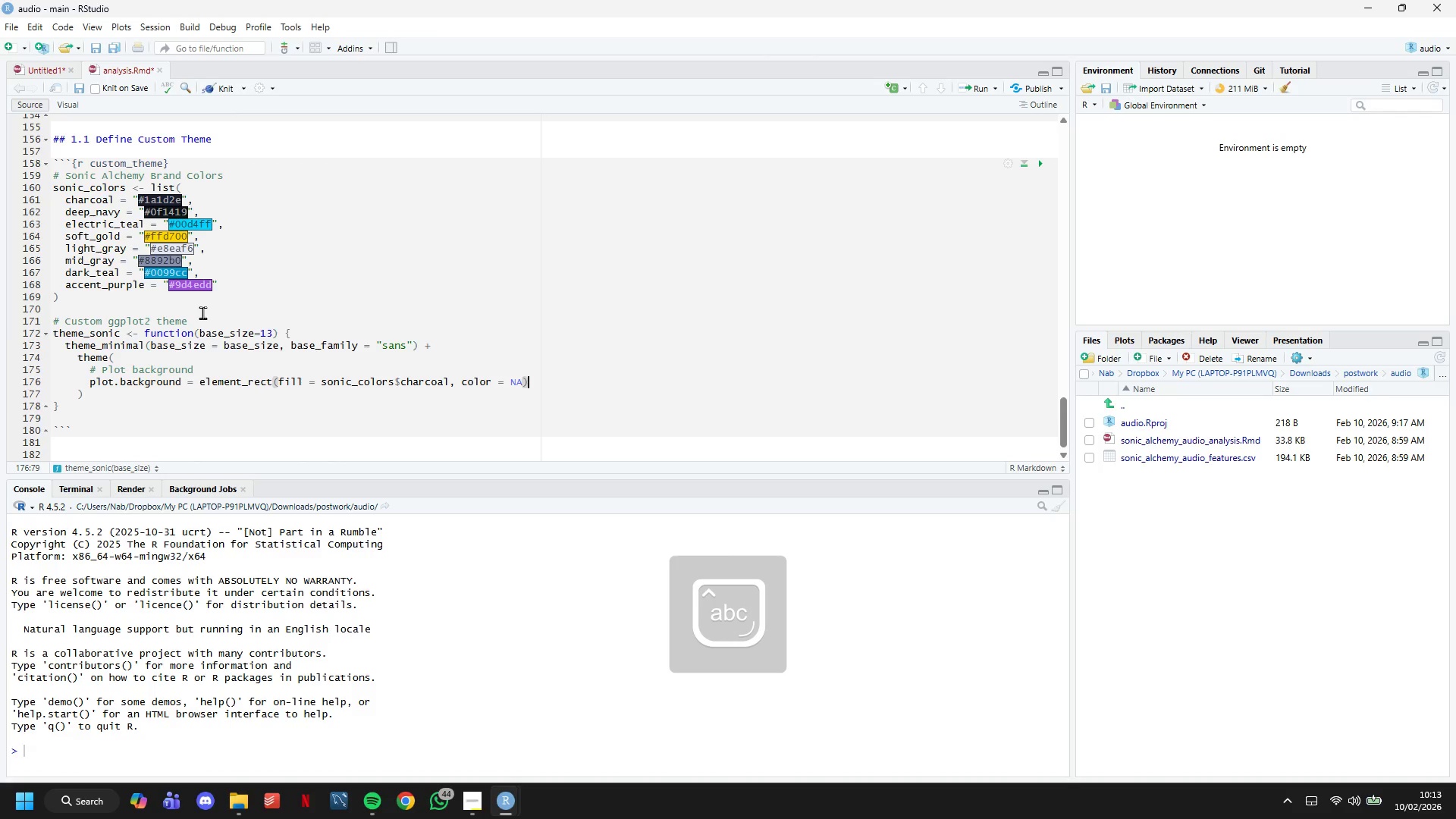 
 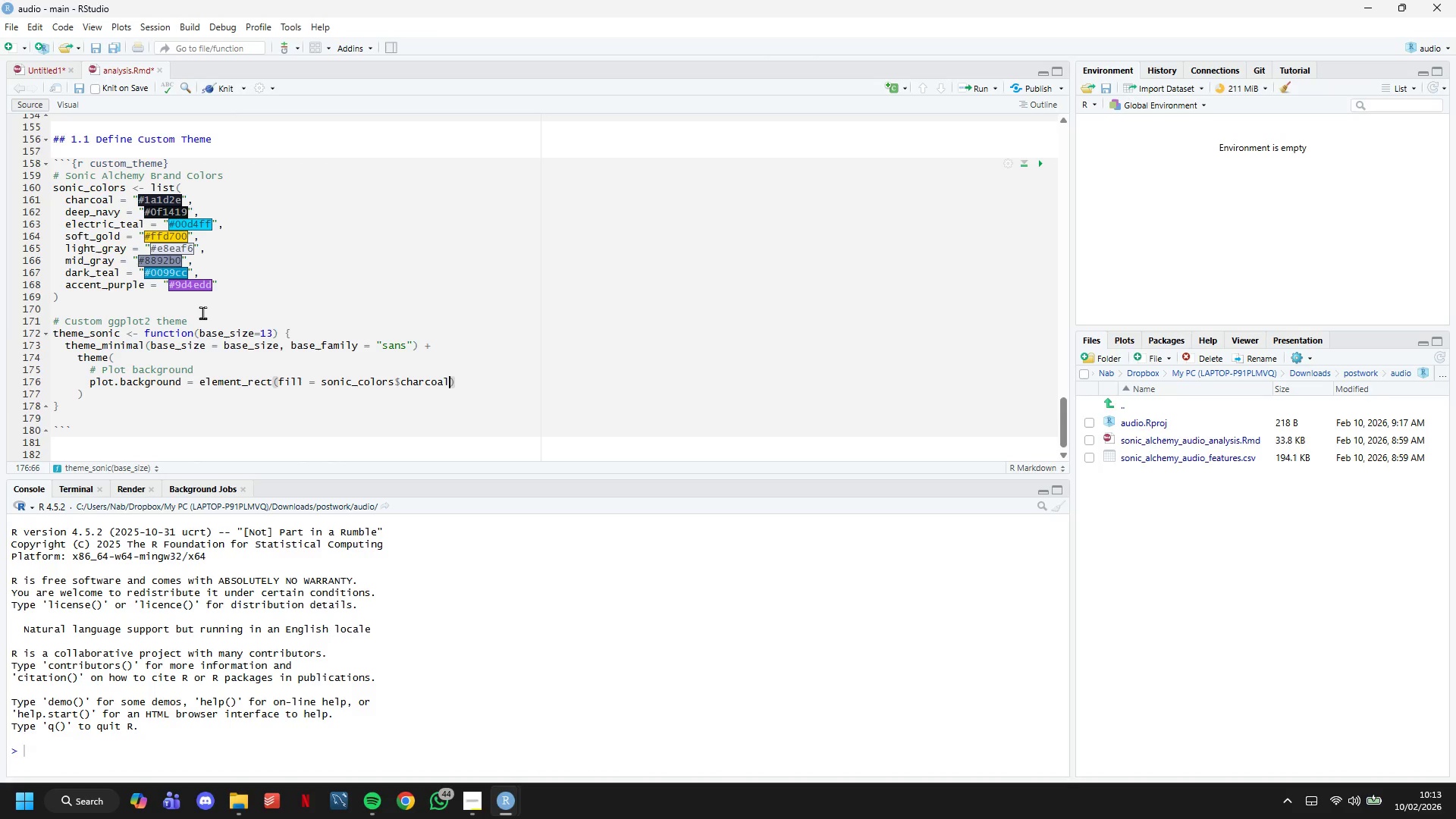 
key(ArrowRight)
 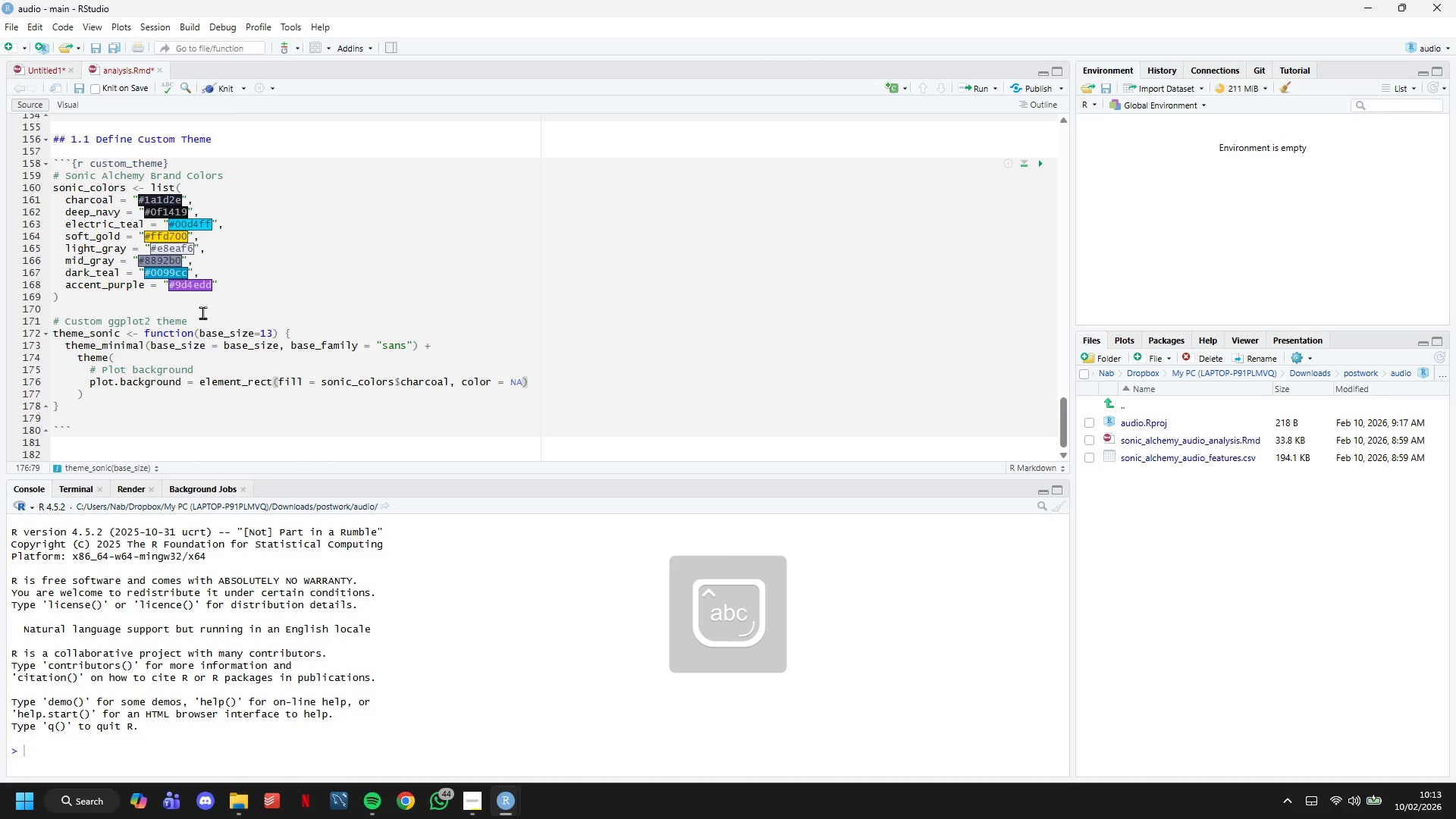 
key(Comma)
 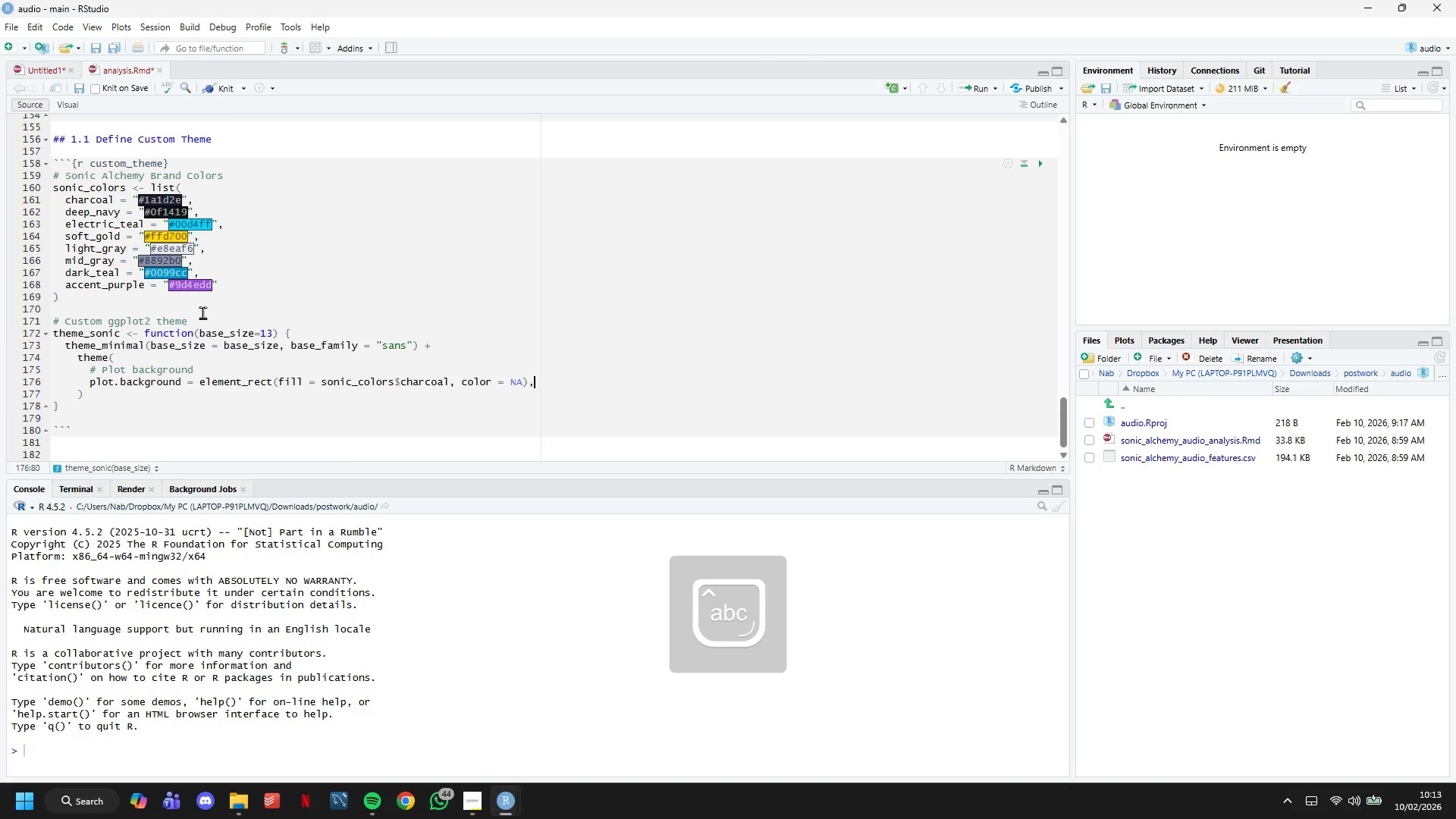 
key(Enter)
 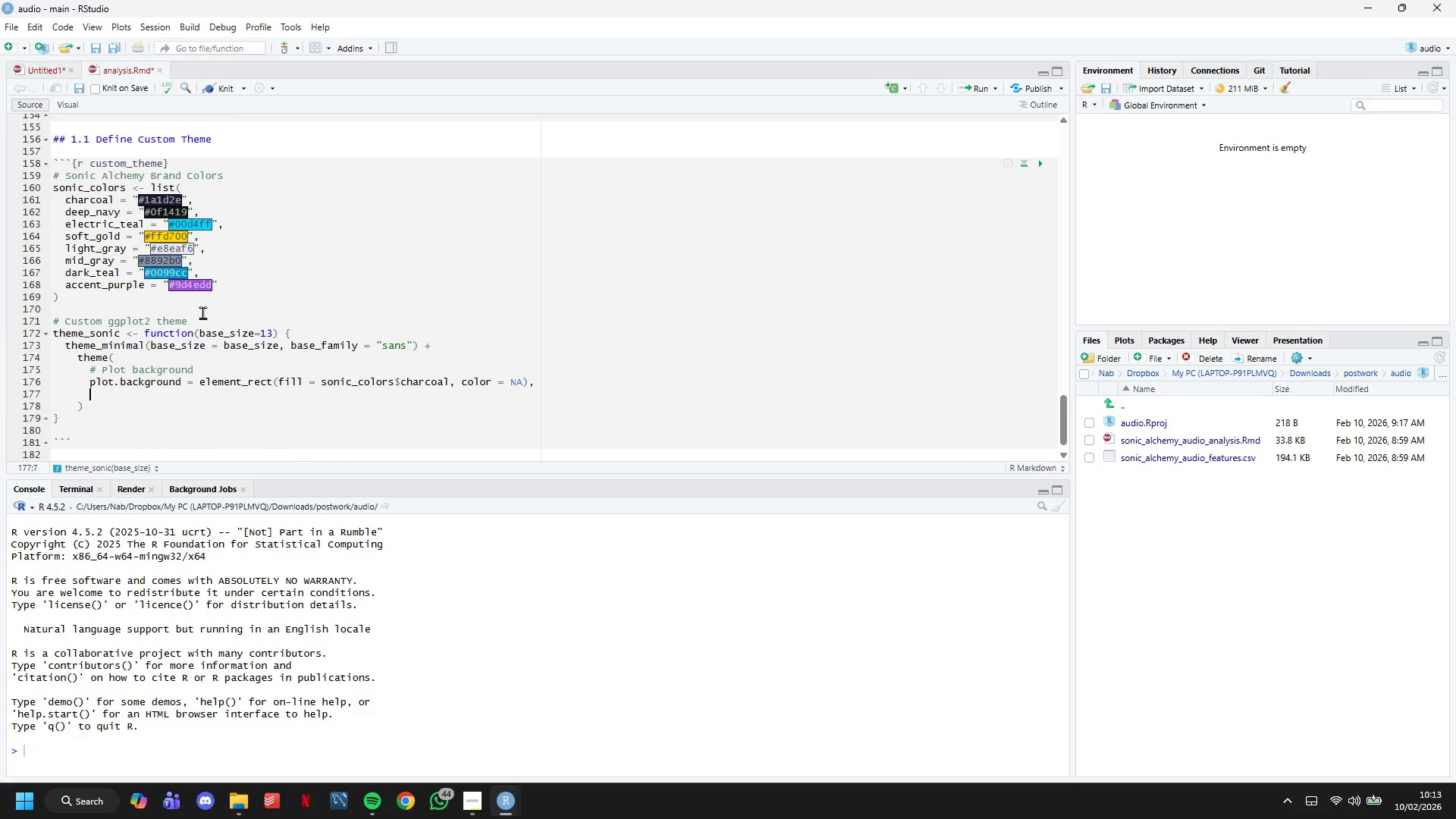 
wait(5.8)
 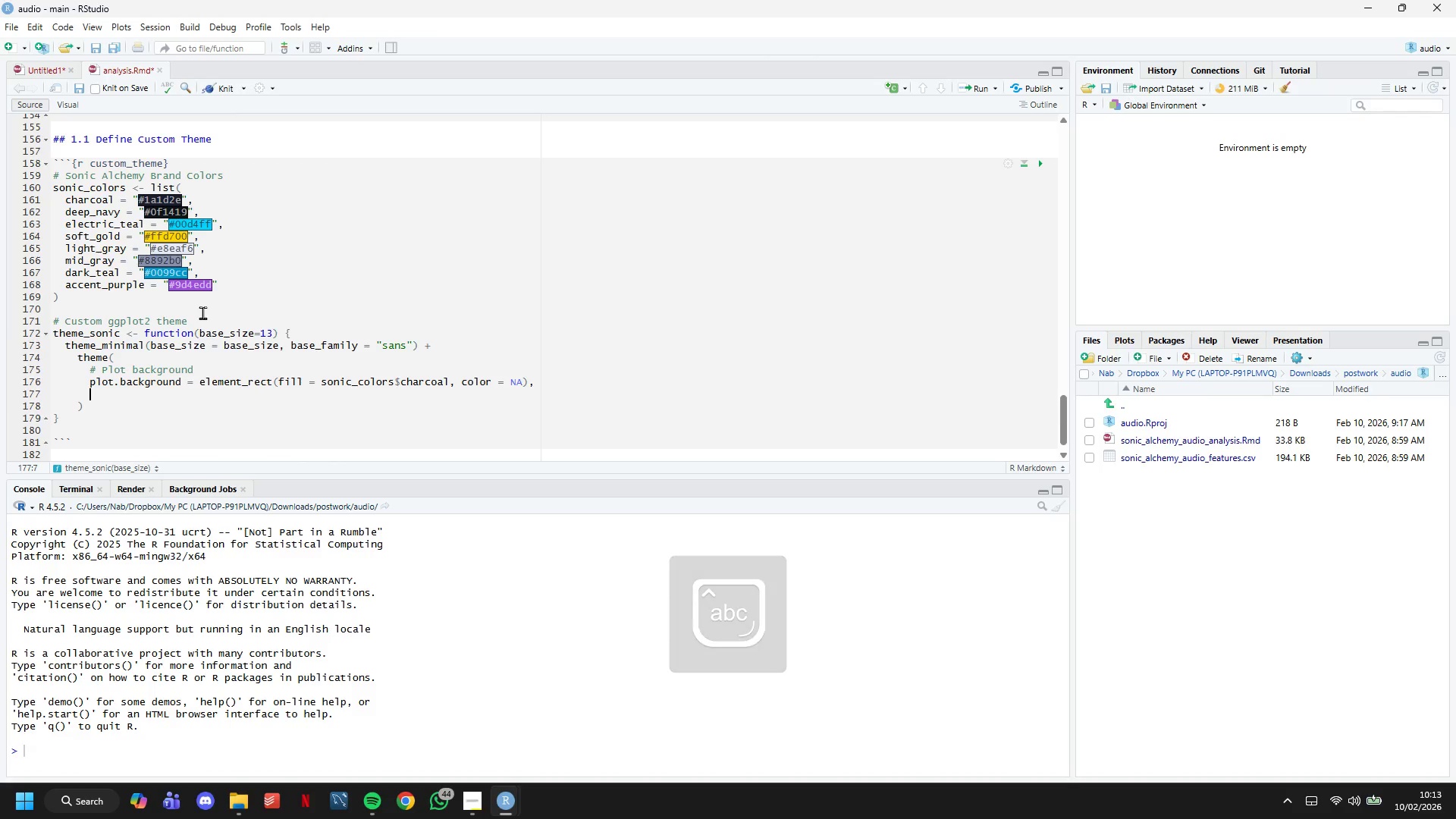 
type(panel.background = element_rect(fill = sonic_colors%)
key(Backspace)
type($)
 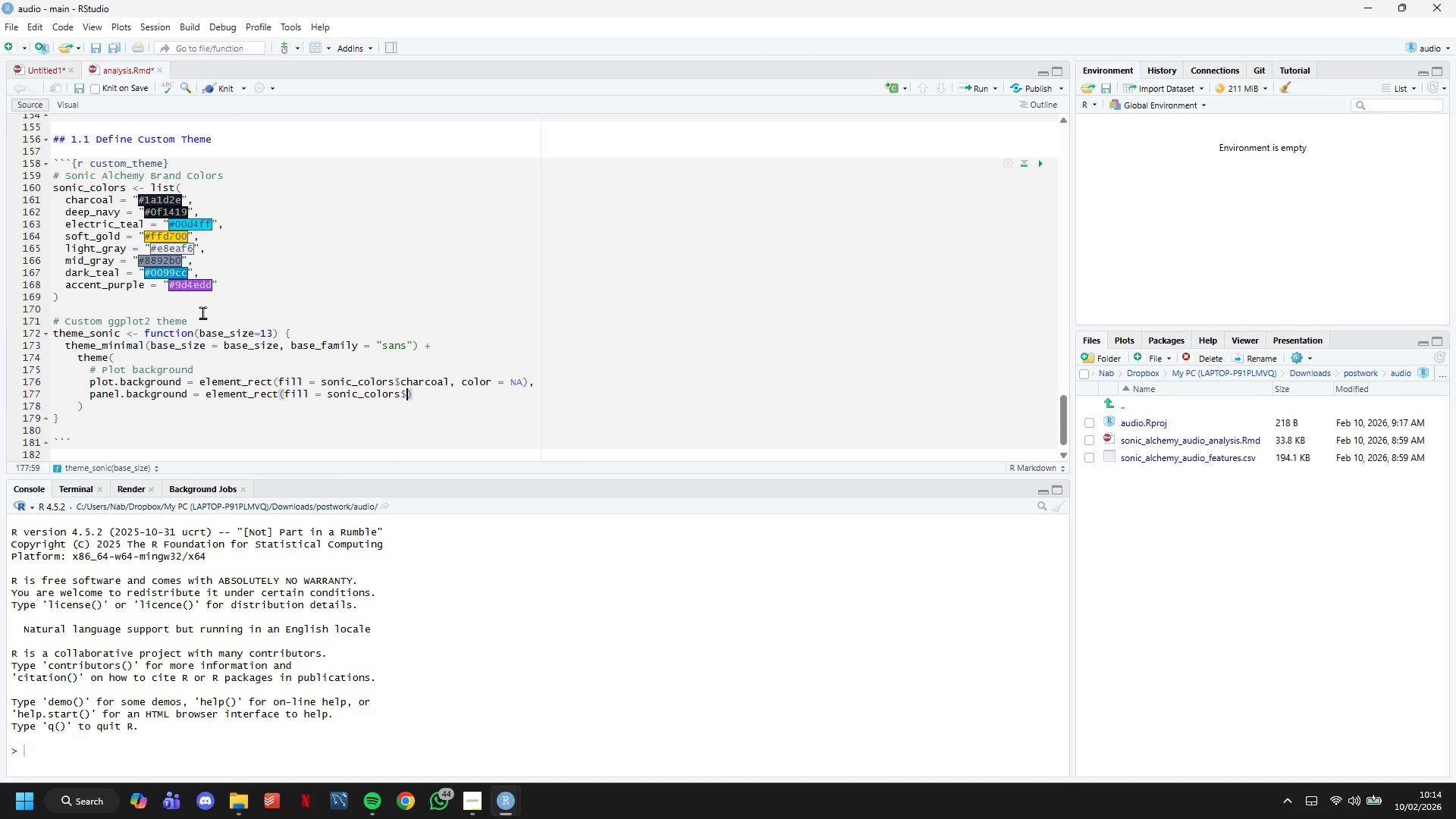 
wait(14.81)
 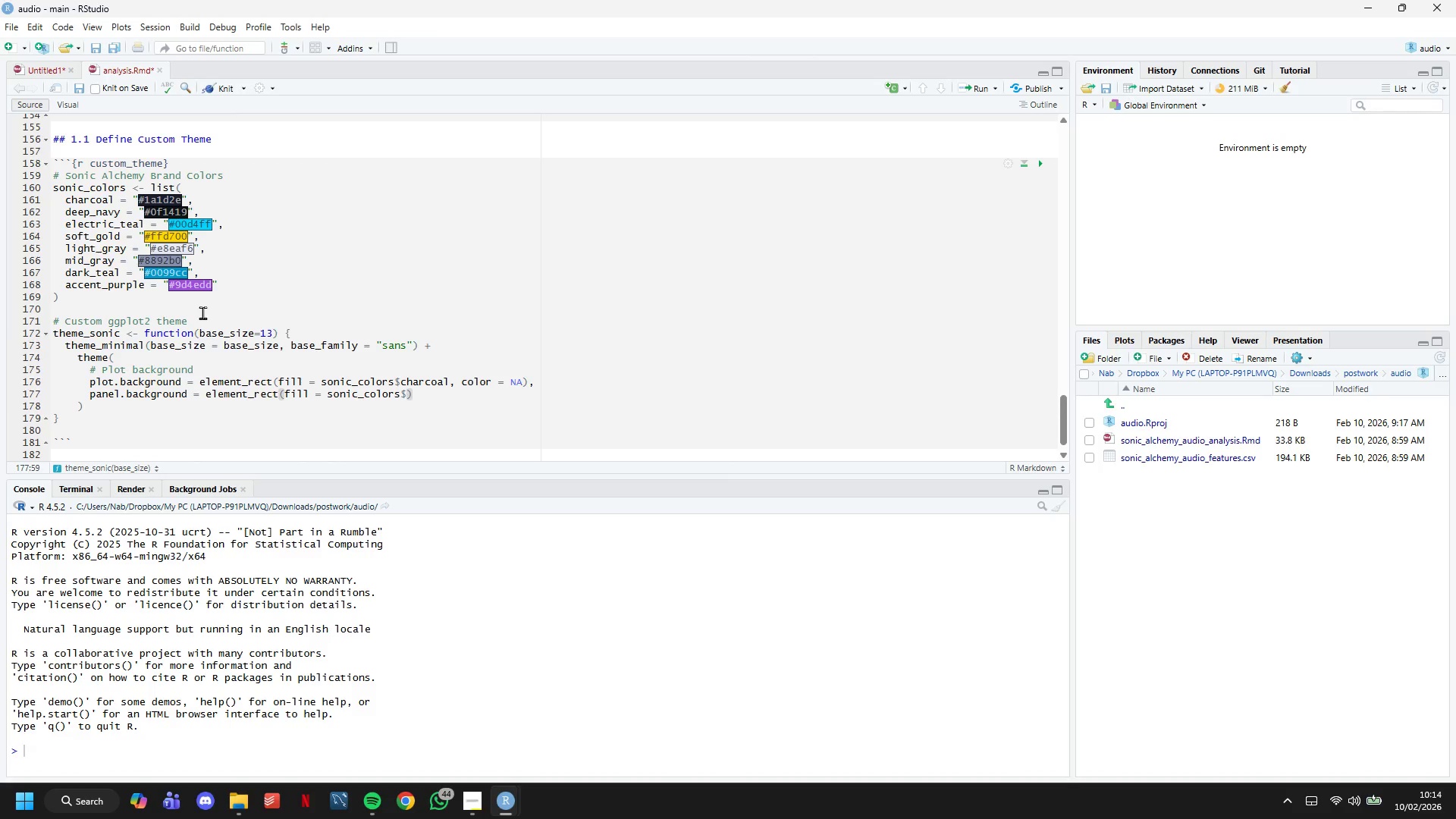 
type(deep_navy)
 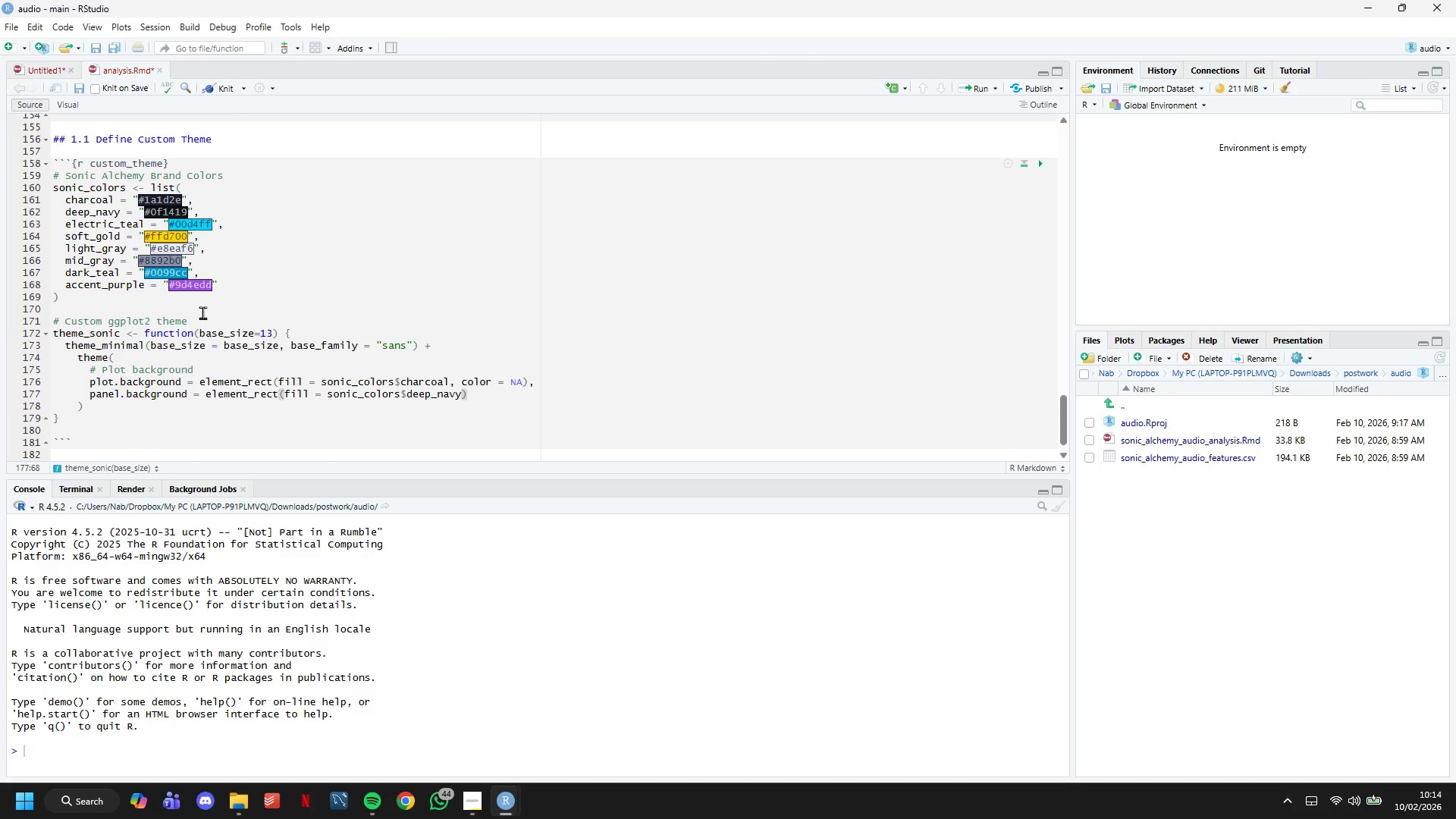 
type(, color = NA)
 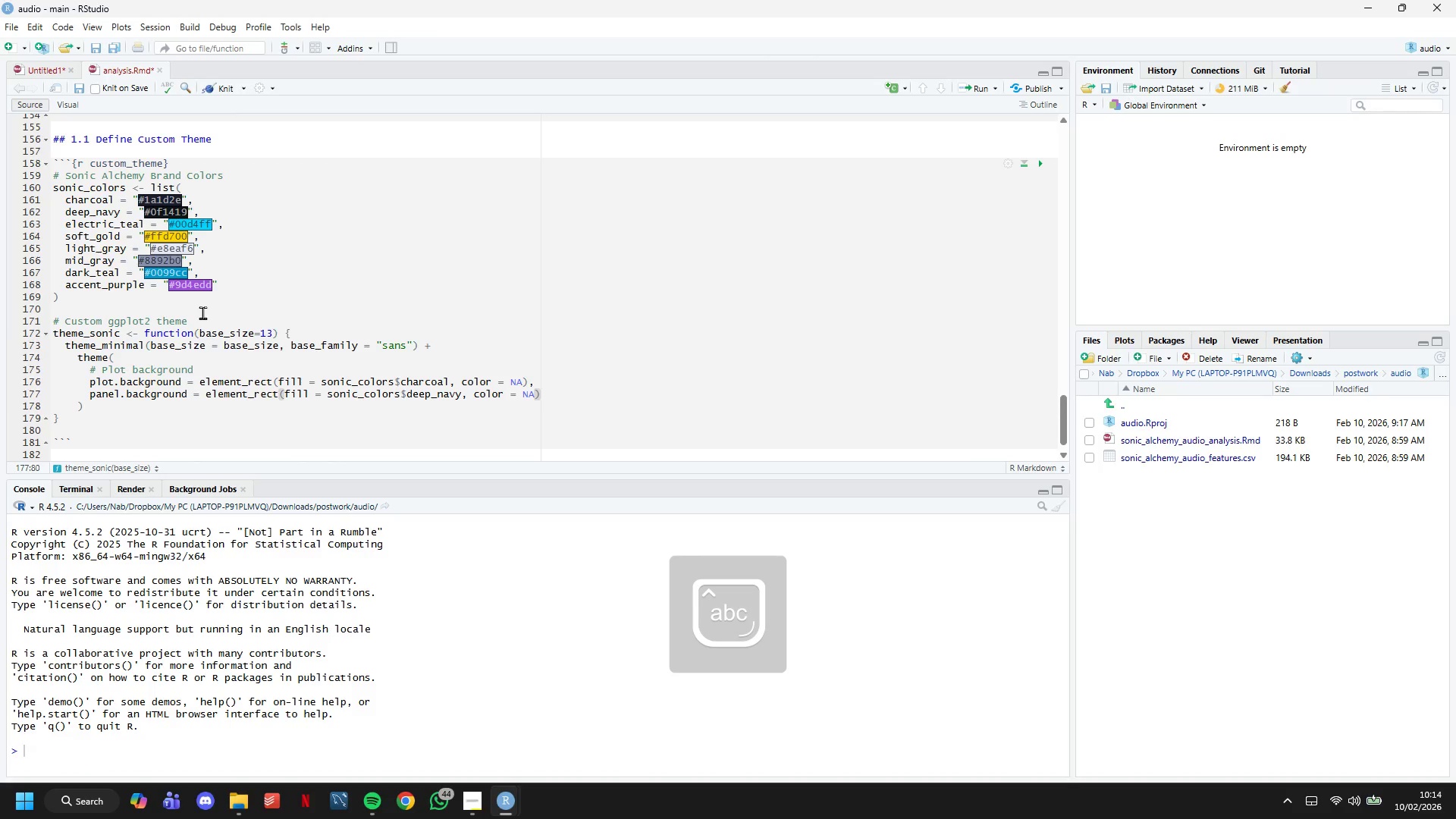 
key(ArrowRight)
 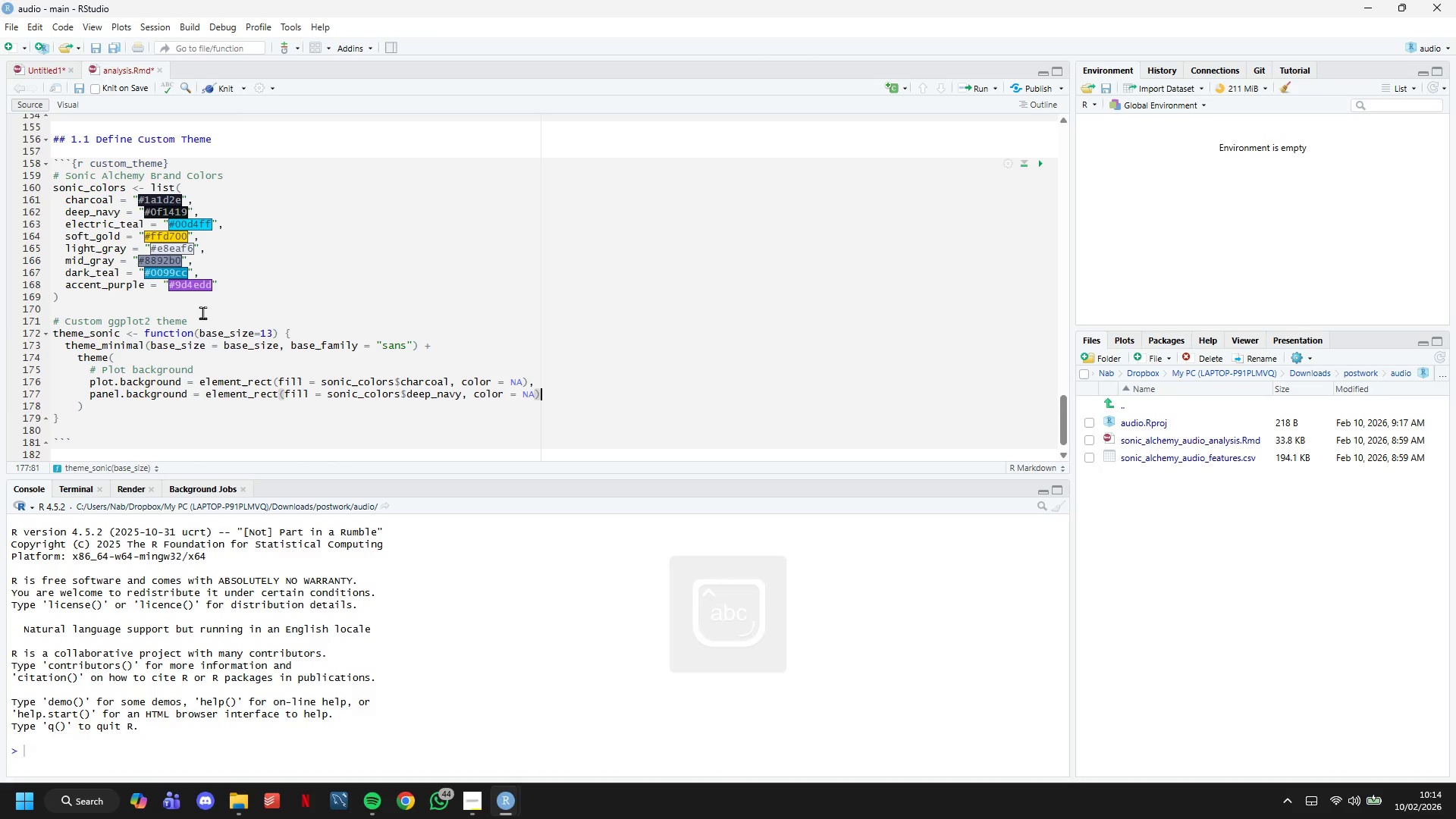 
key(Comma)
 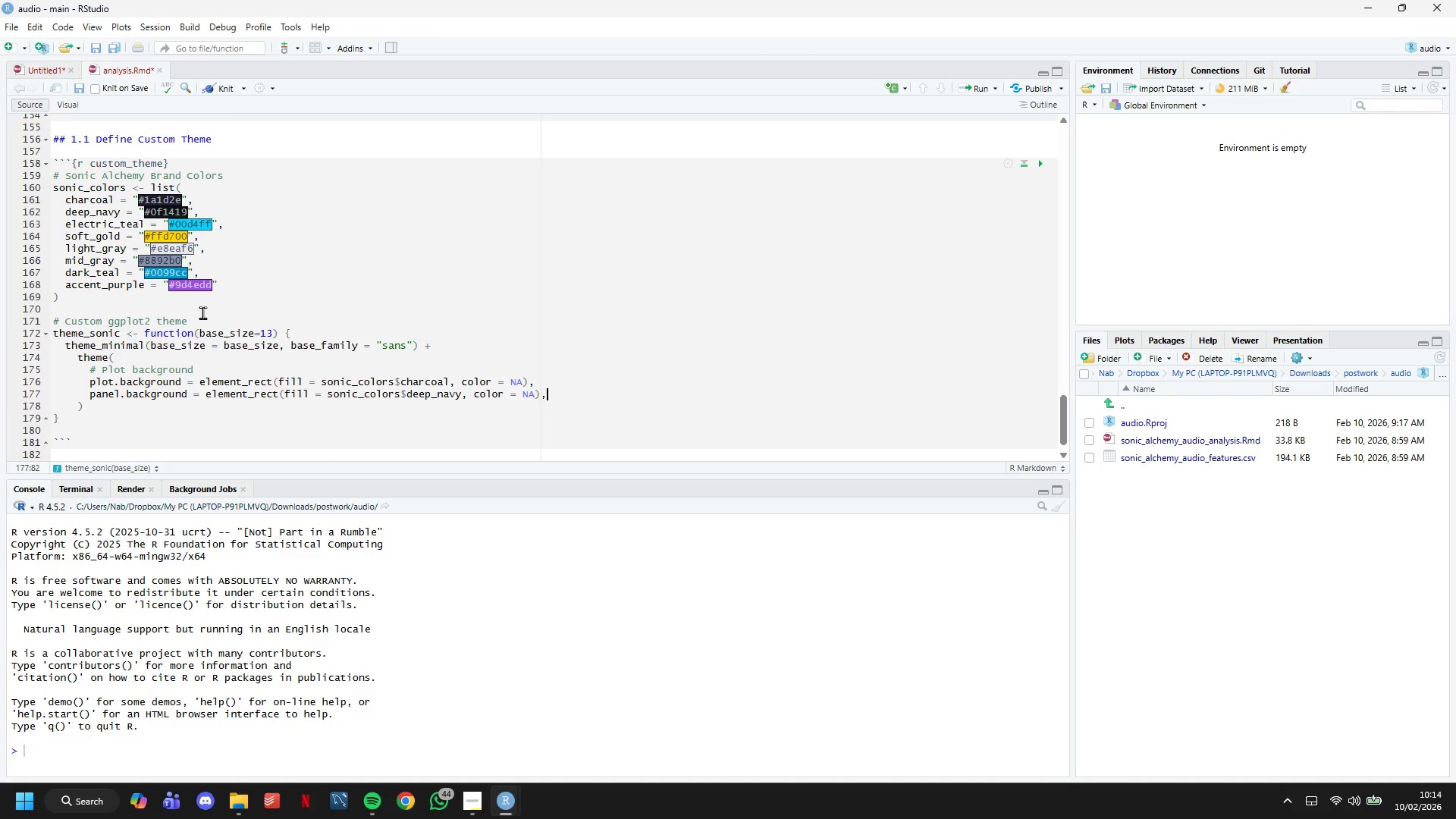 
key(Enter)
 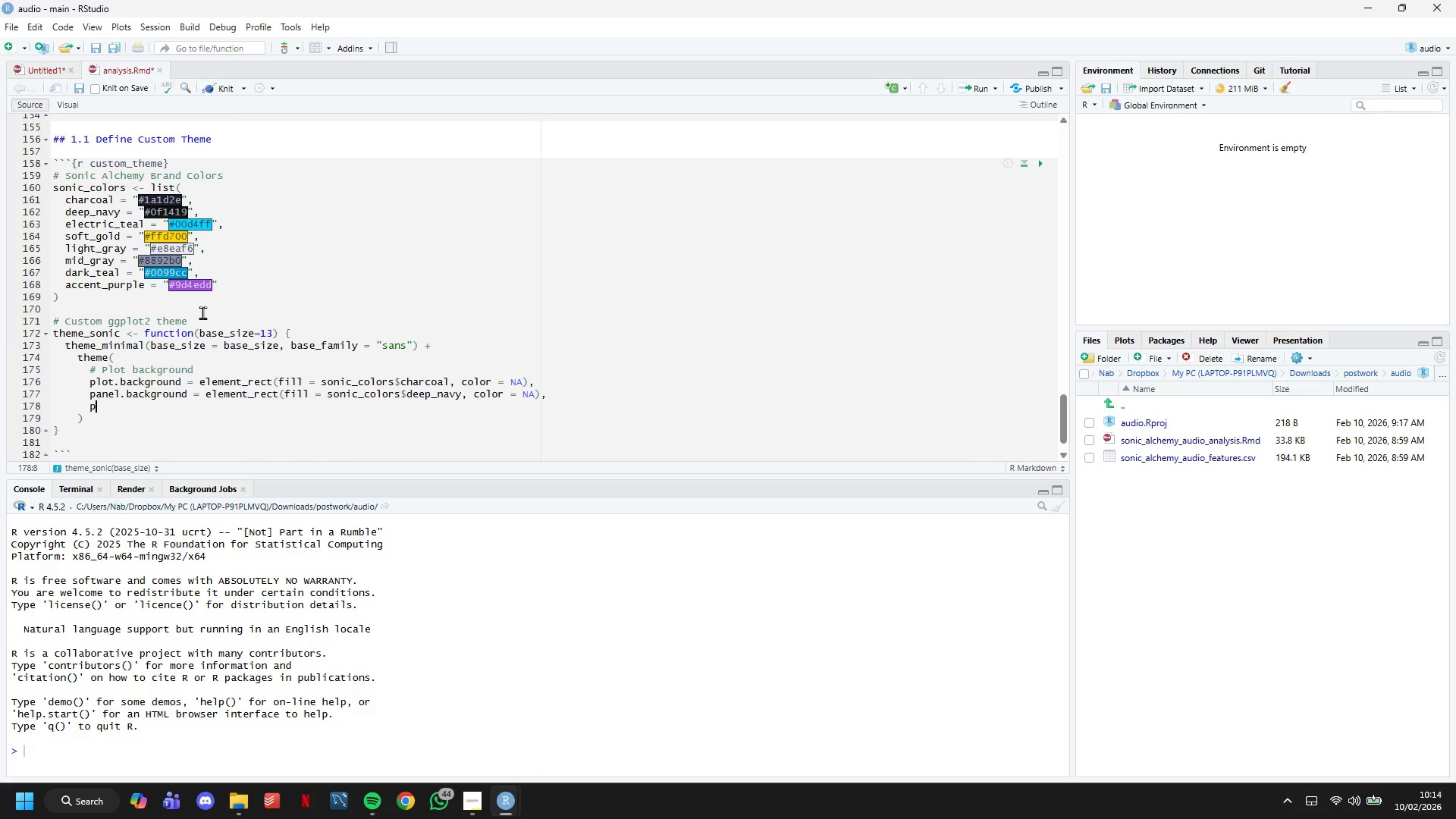 
type(panel)
 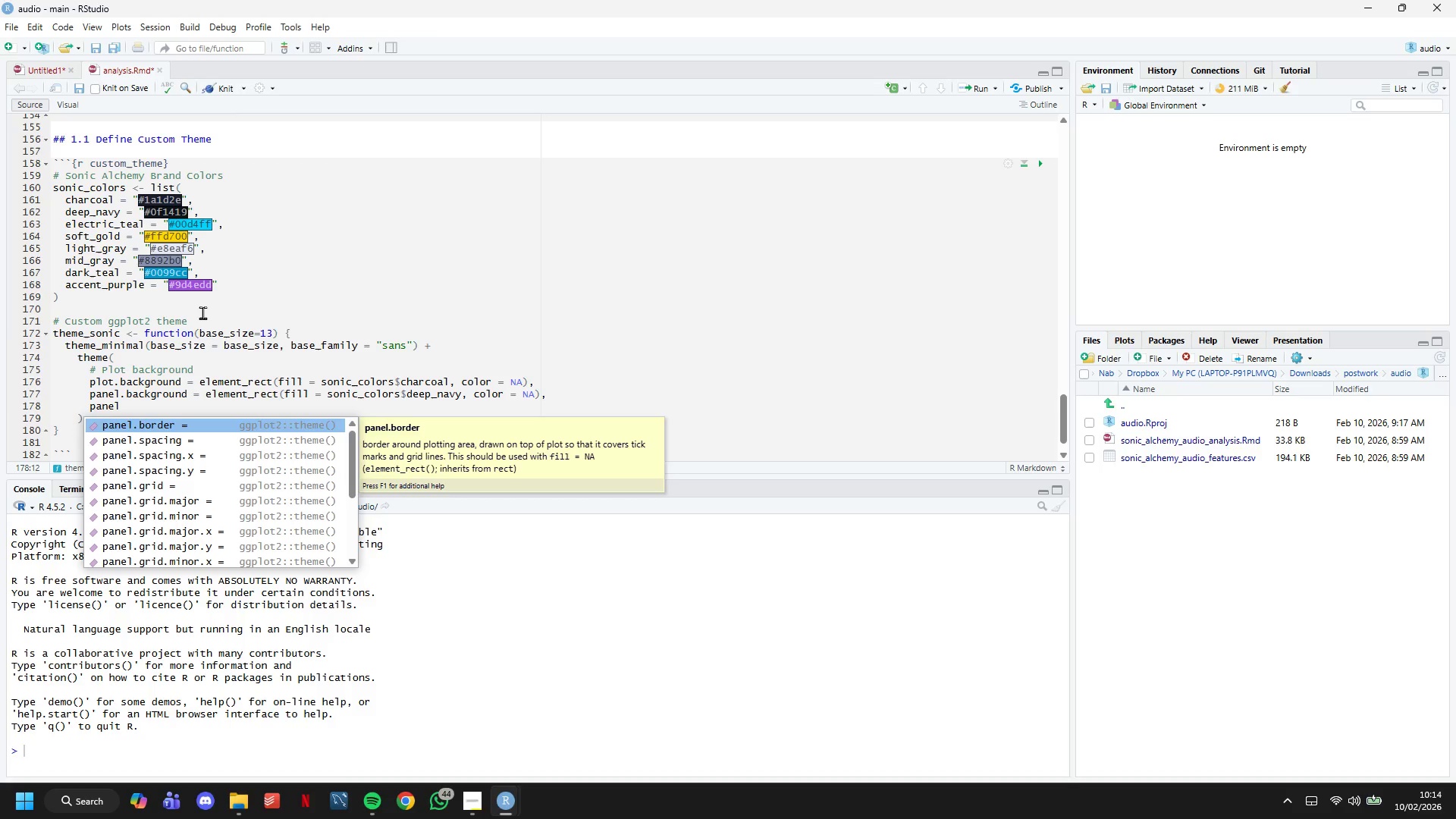 
wait(7.64)
 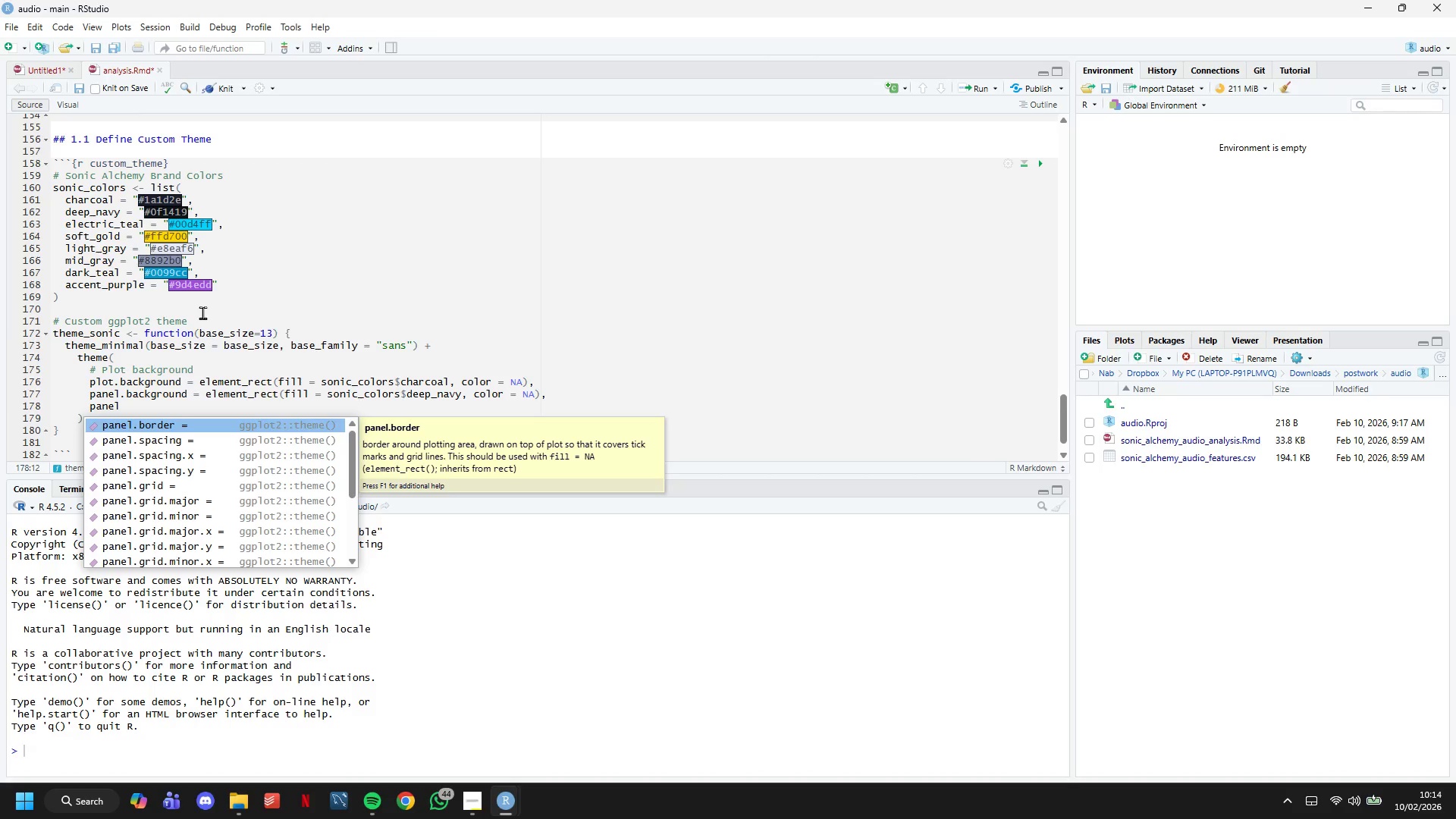 
type(.grid.ma)
 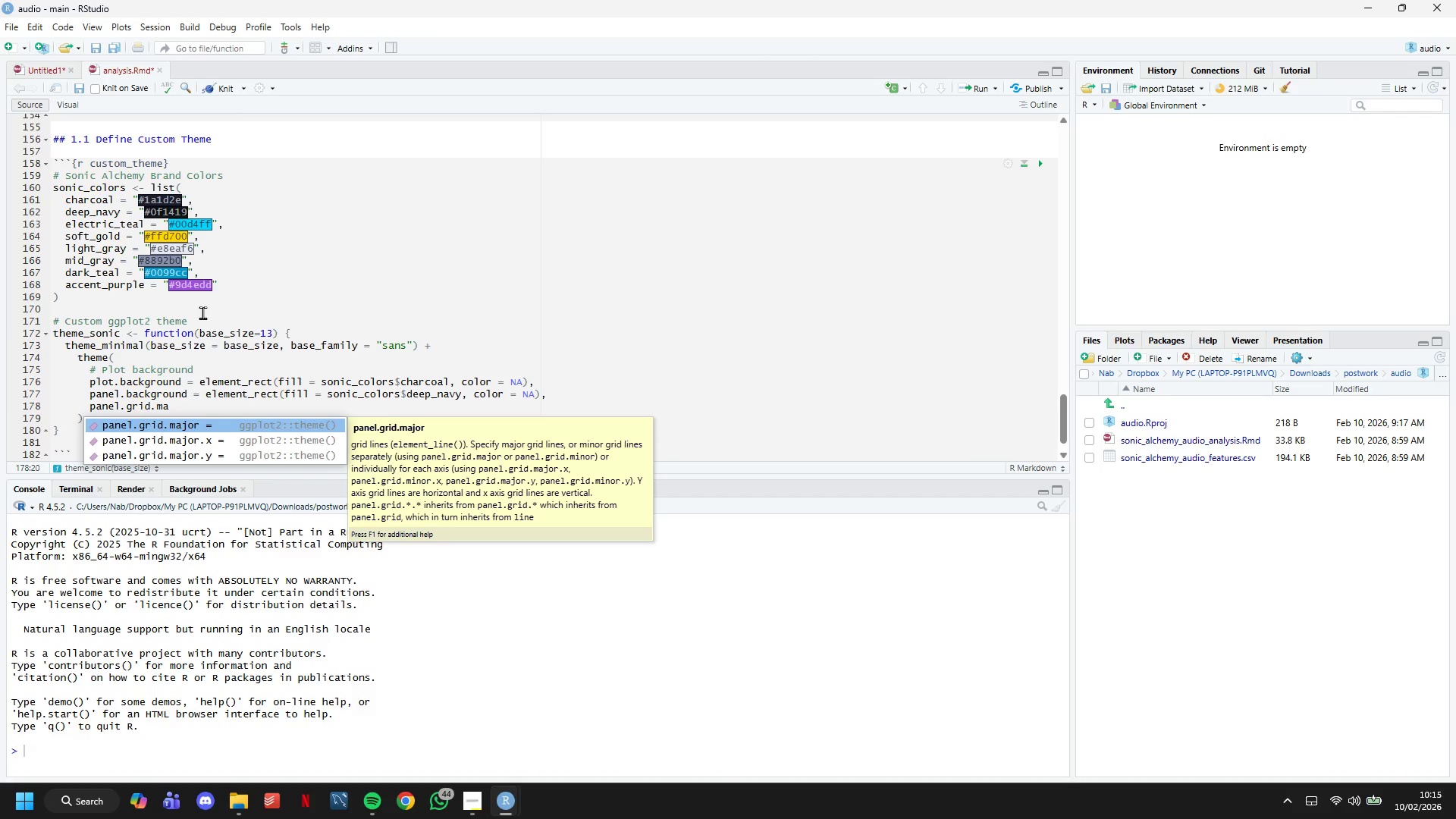 
type(jor = element_)
 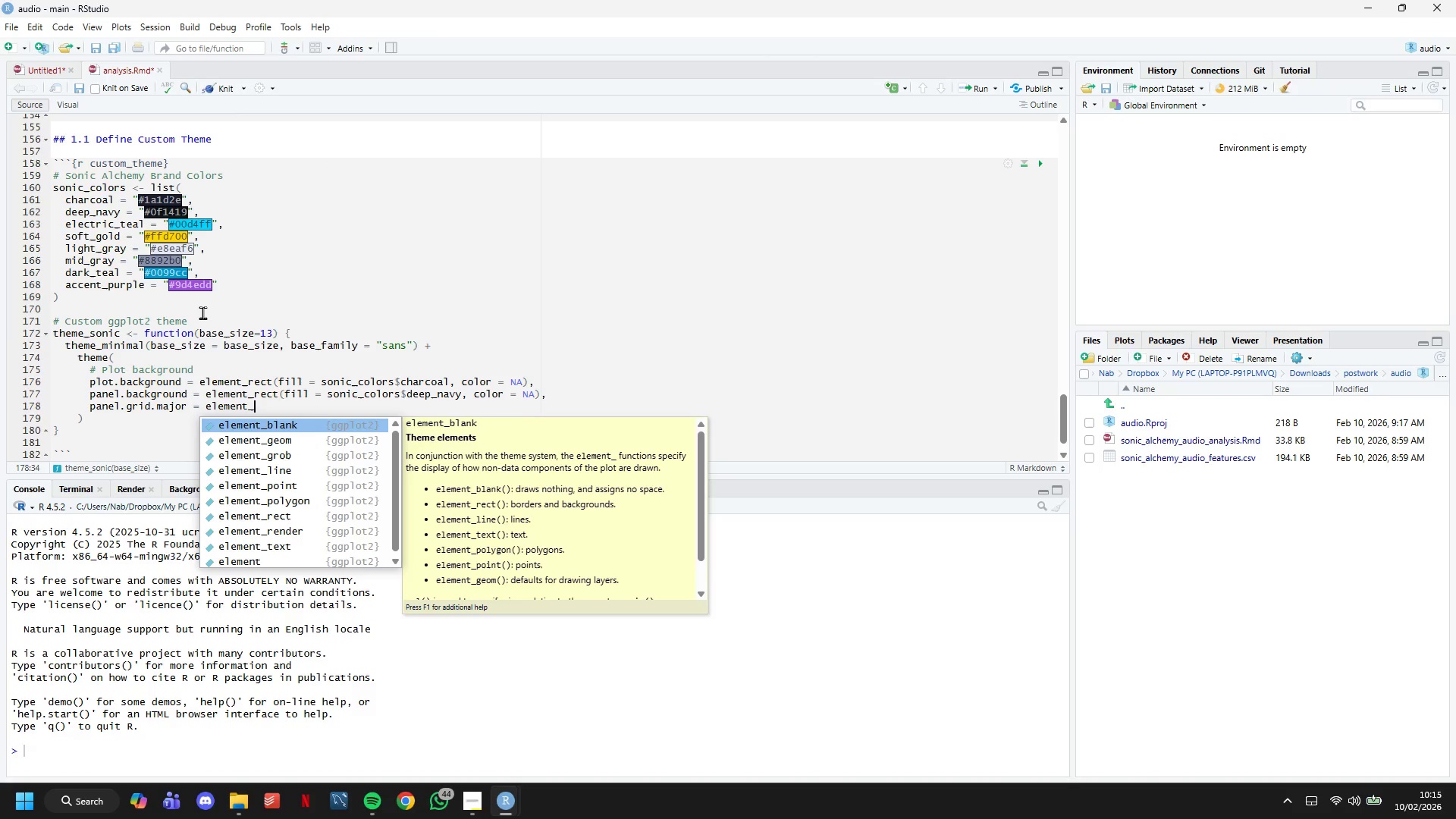 
wait(5.28)
 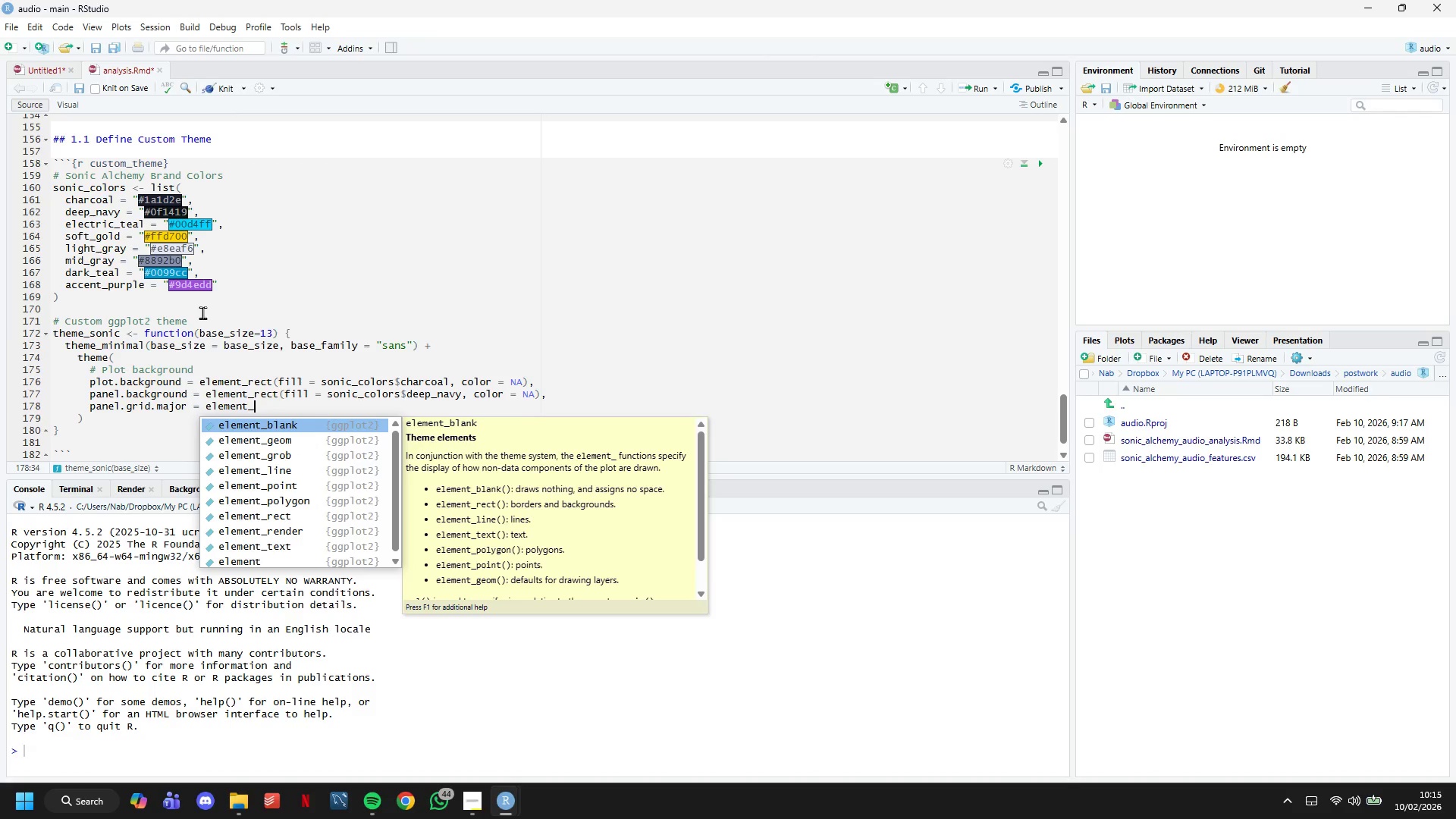 
type(line(fill = )
key(Backspace)
key(Backspace)
key(Backspace)
key(Backspace)
key(Backspace)
key(Backspace)
key(Backspace)
type(color = "#2a2d3e)
 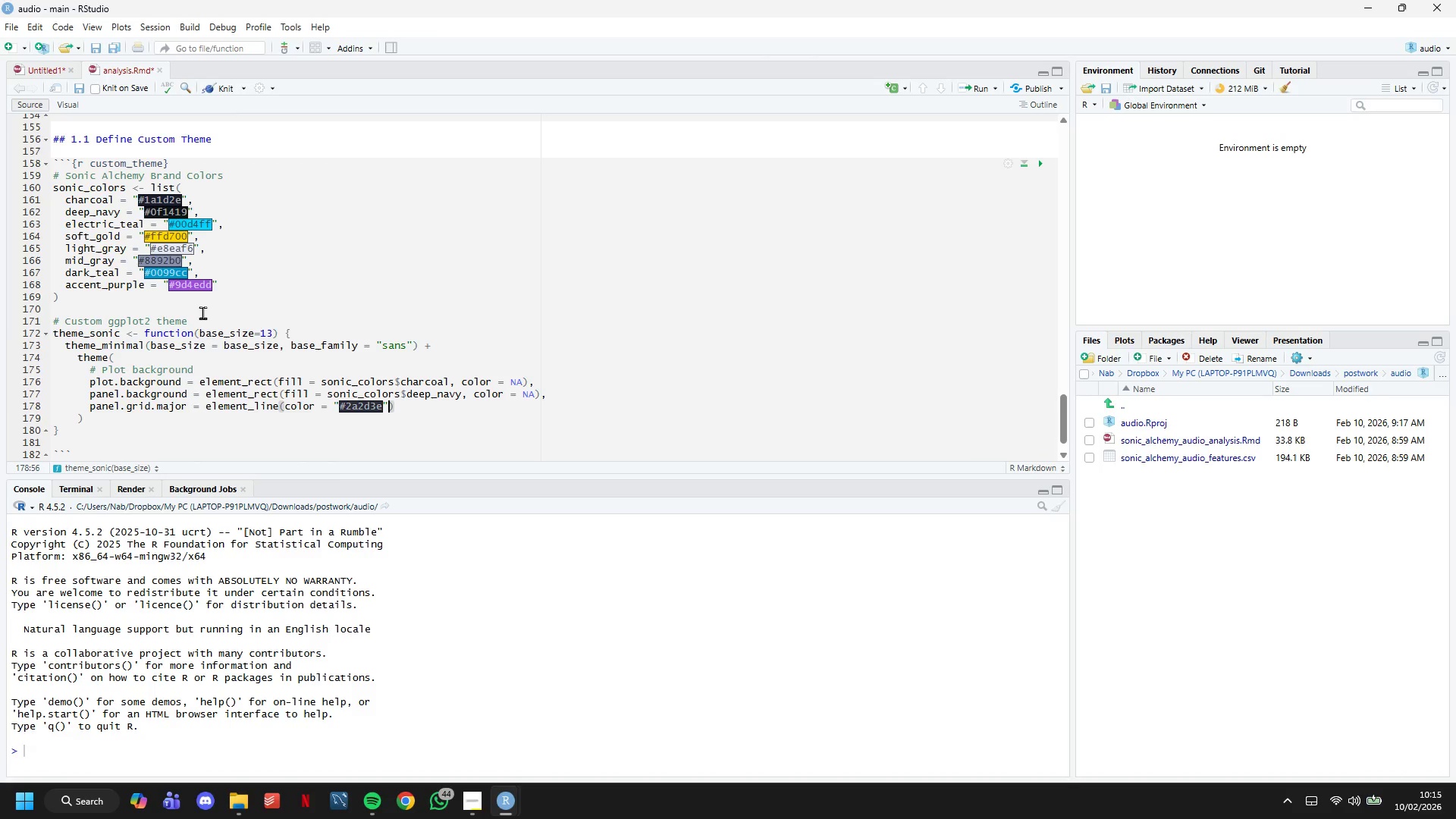 
 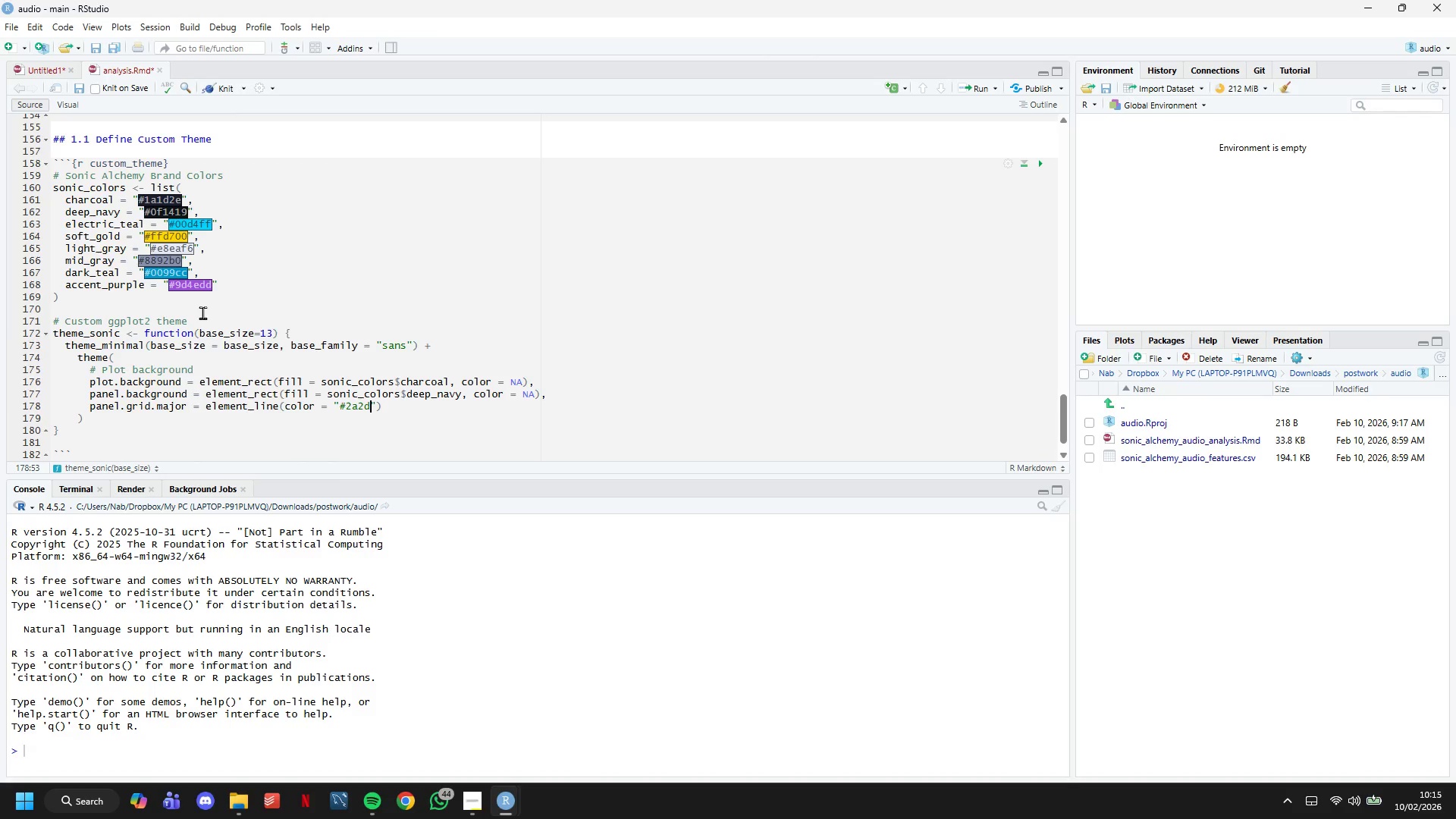 
key(ArrowRight)
 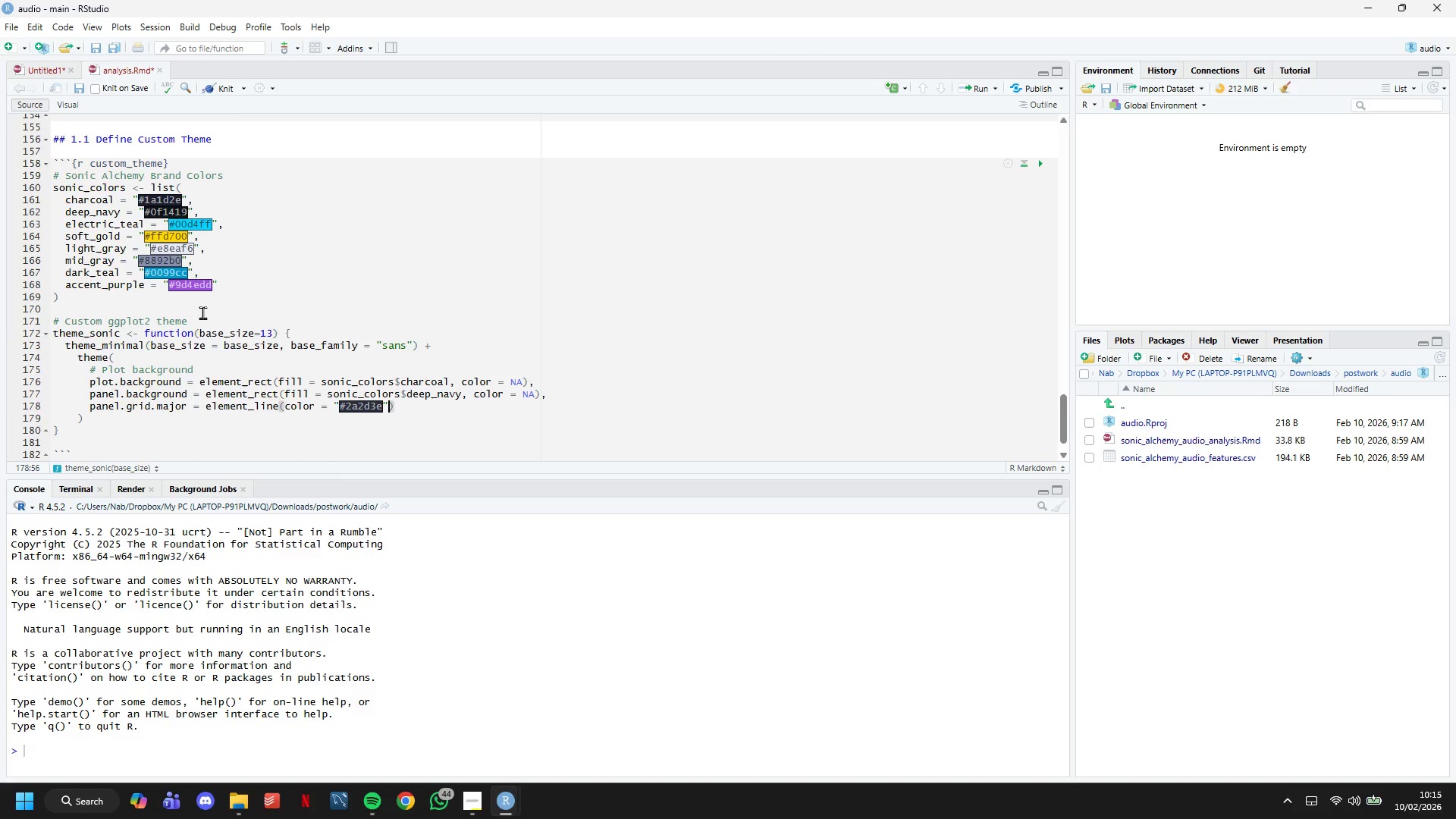 
type(, size= 0.3)
 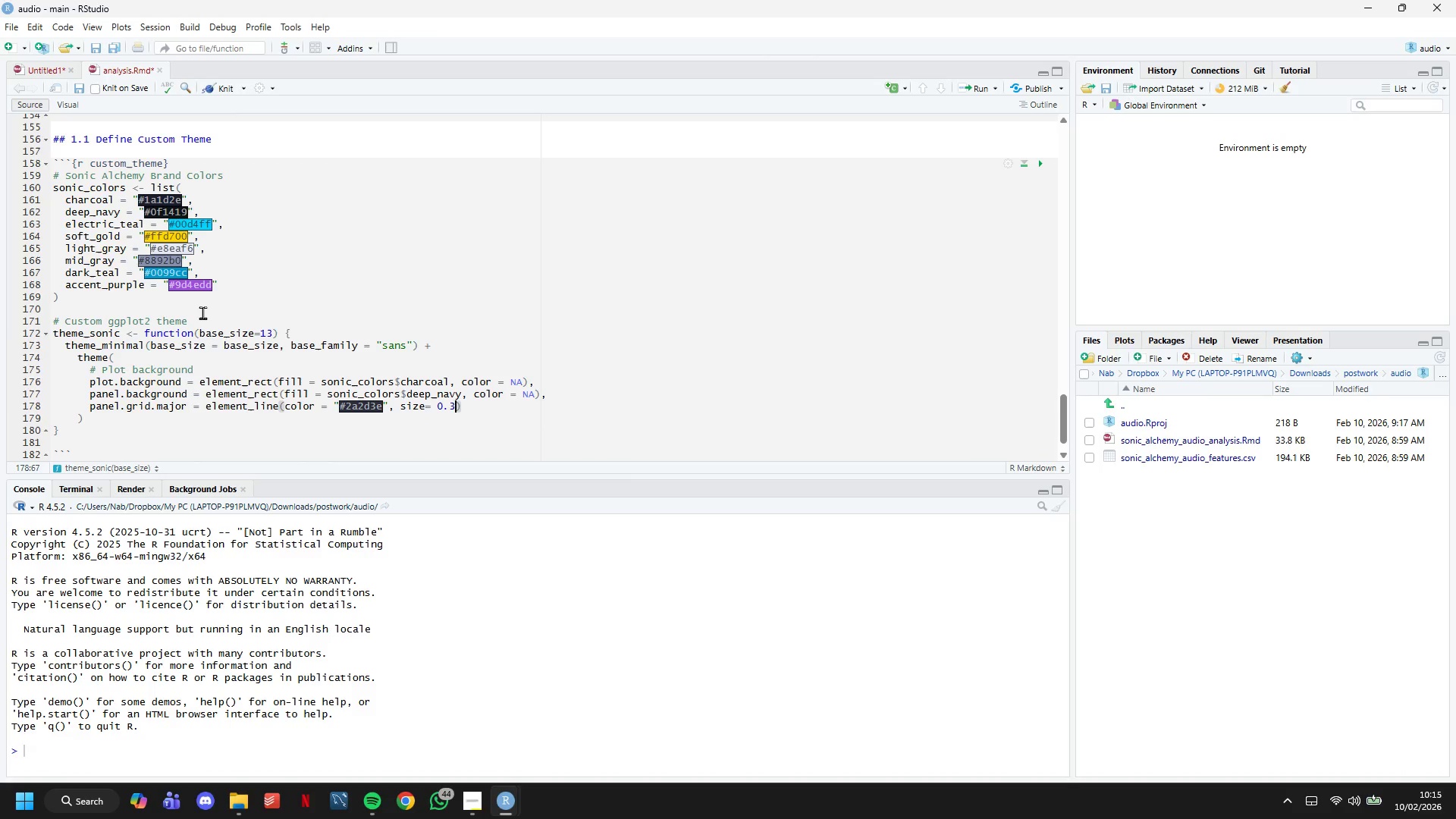 
key(ArrowRight)
 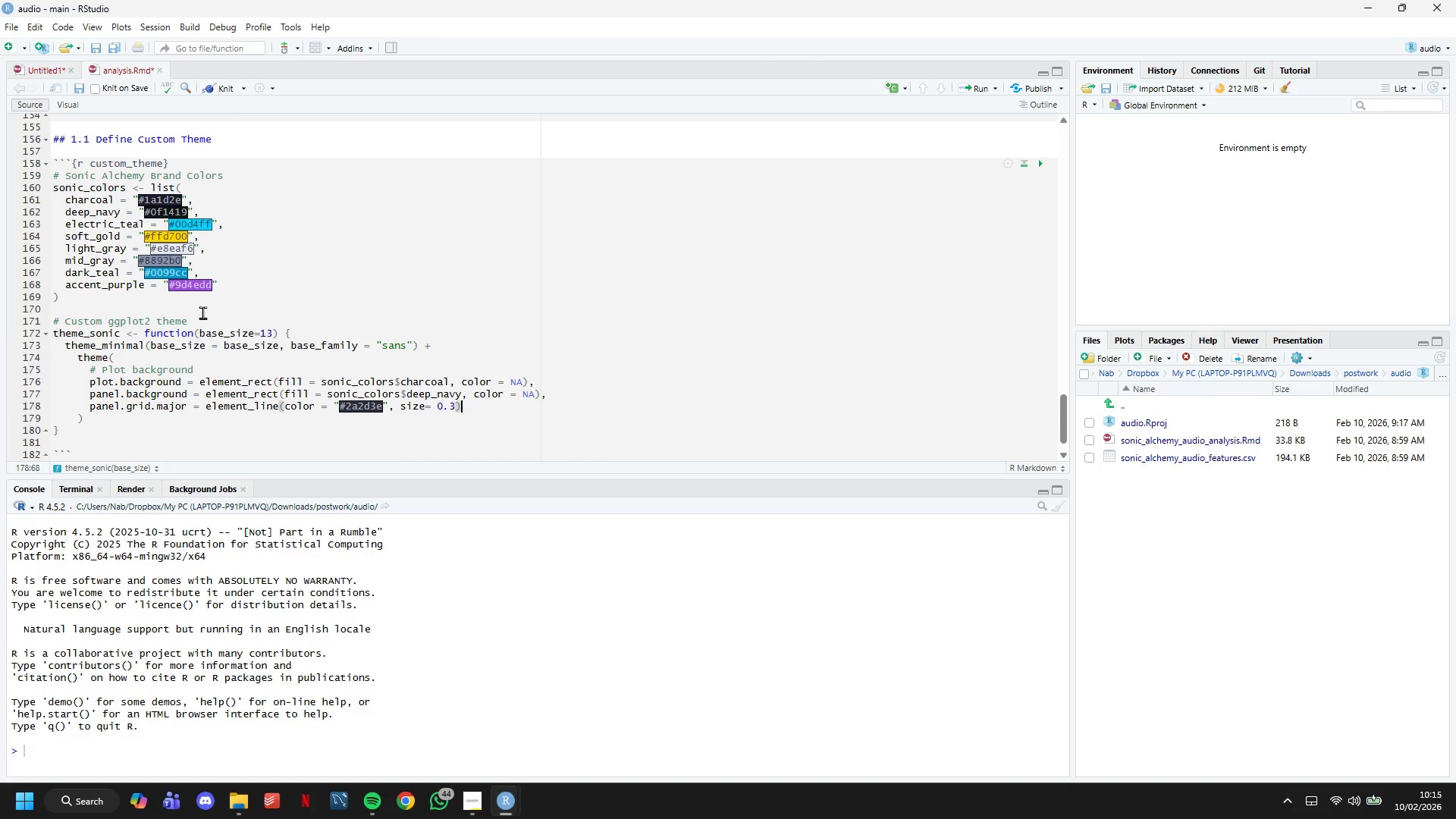 
key(Enter)
 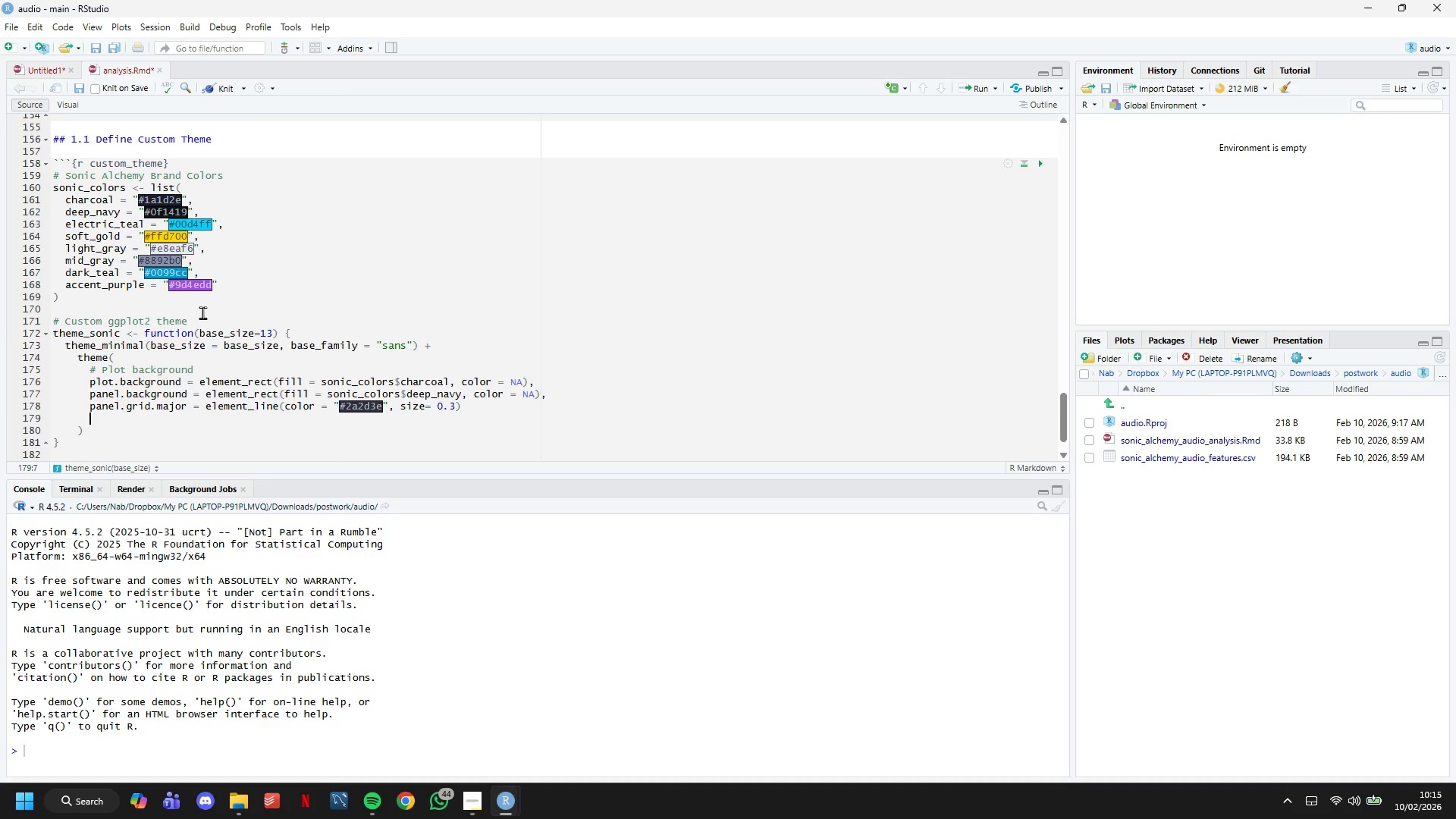 
type(panel.grid.minor = ee)
key(Backspace)
type(lement_blank()
 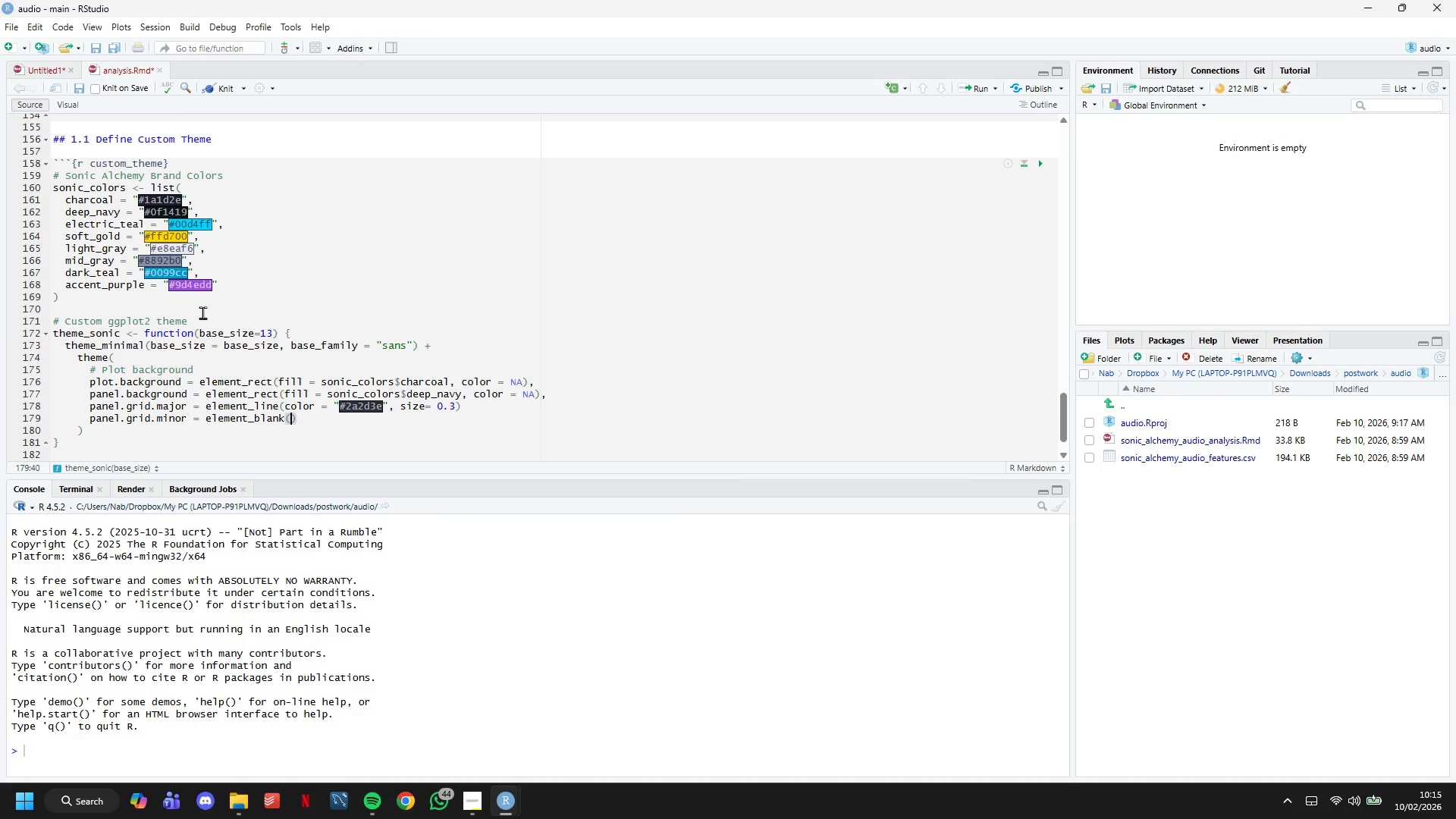 
key(ArrowRight)
 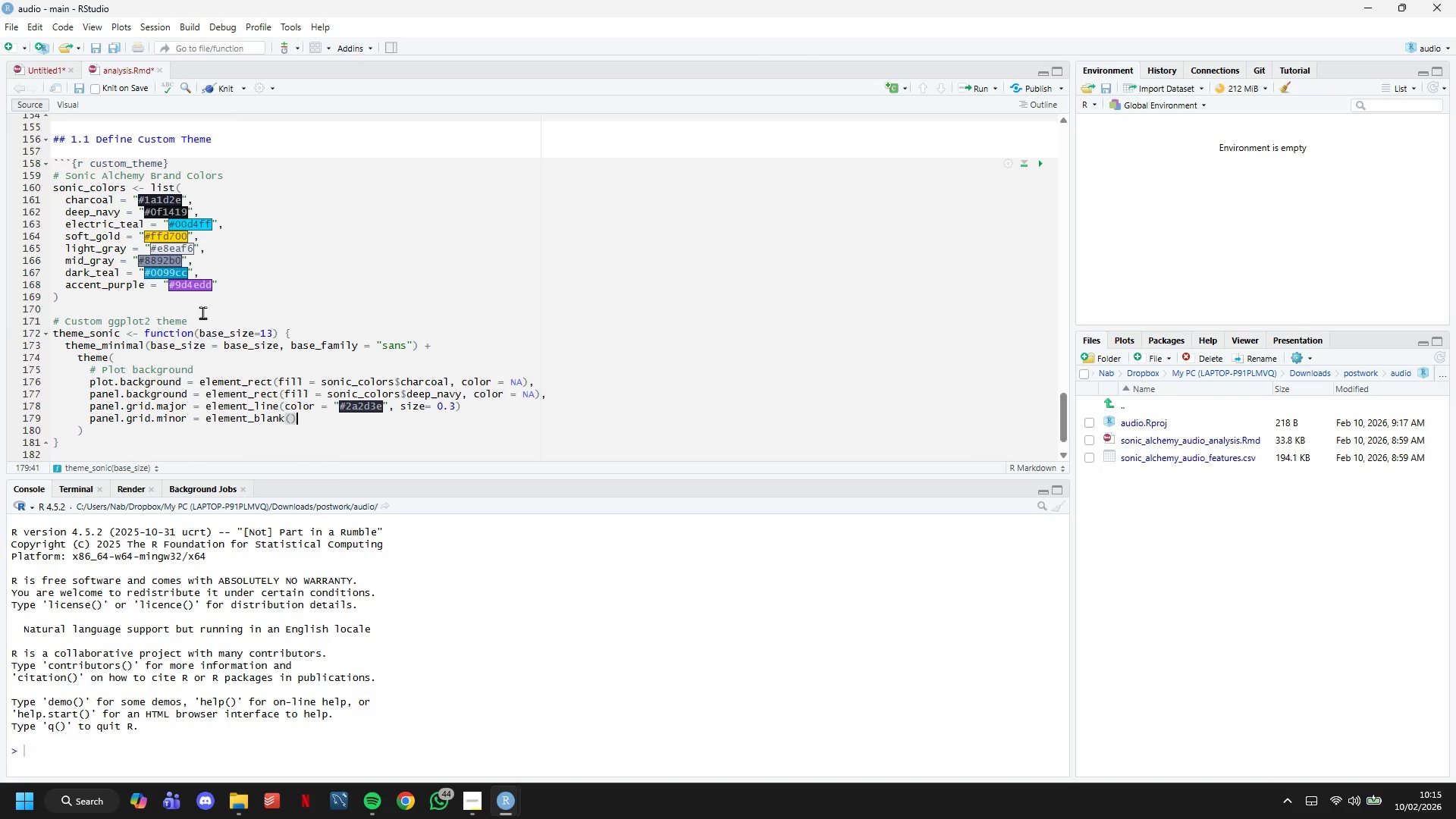 
wait(5.69)
 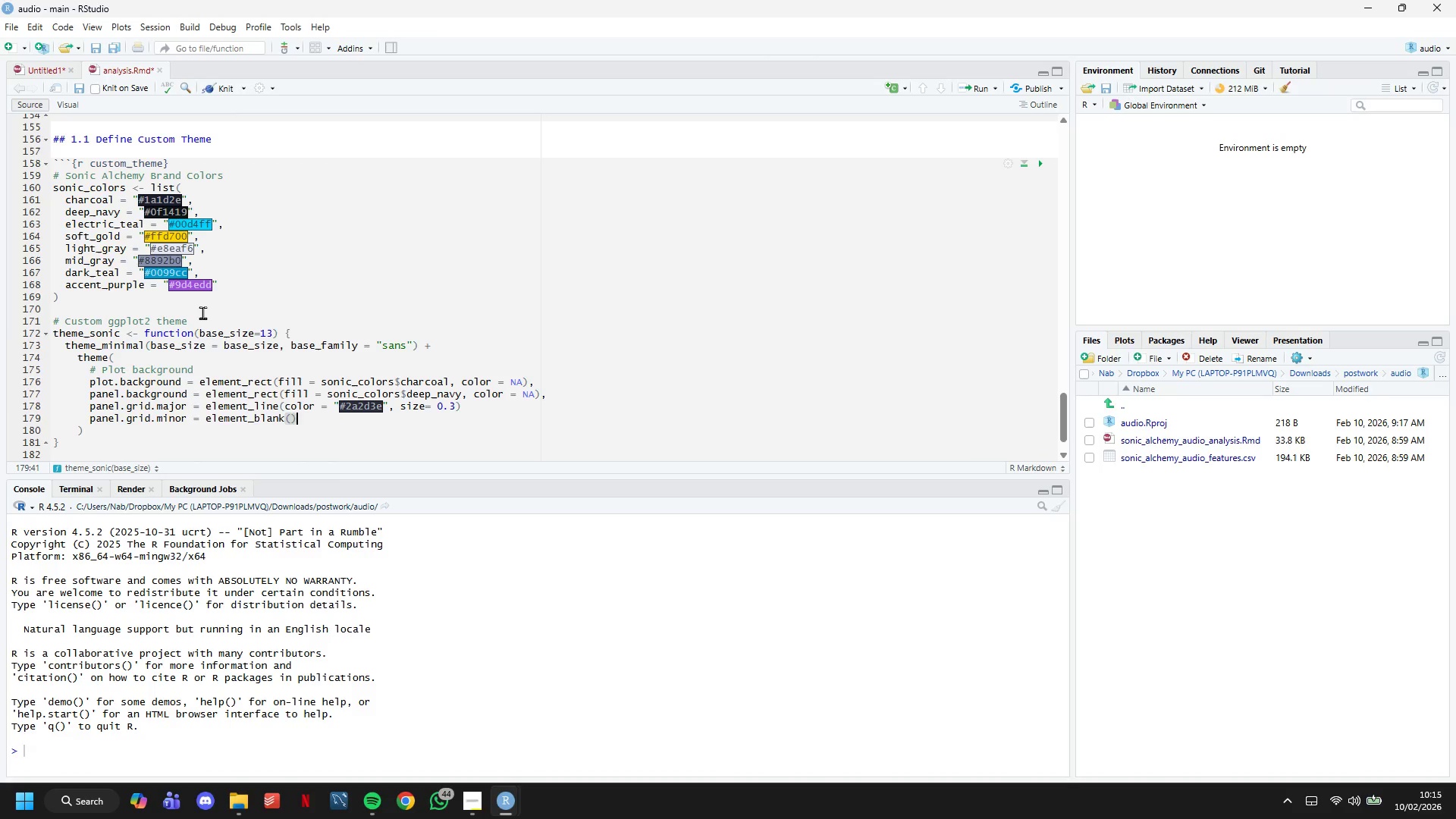 
key(Comma)
 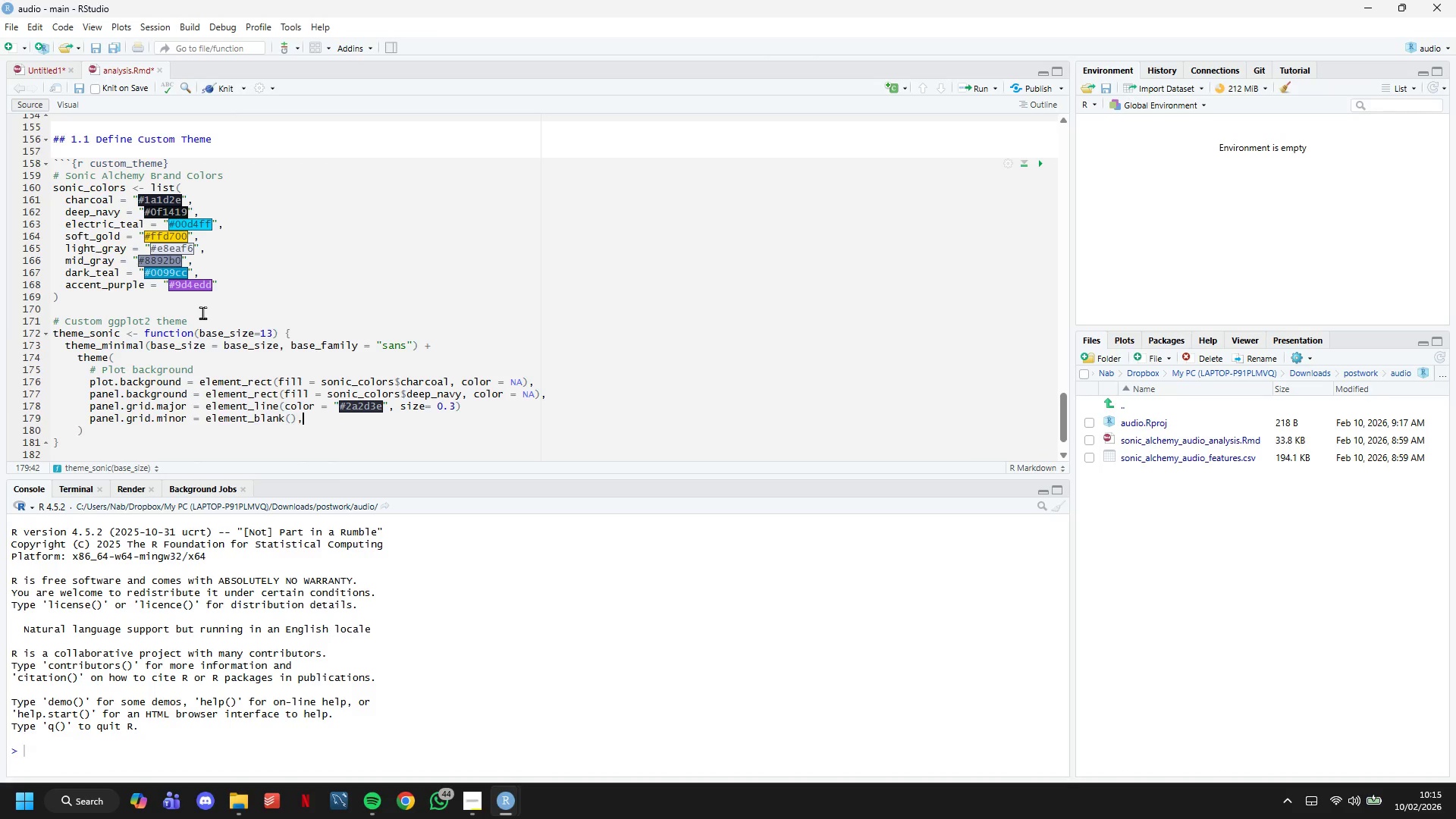 
key(Enter)
 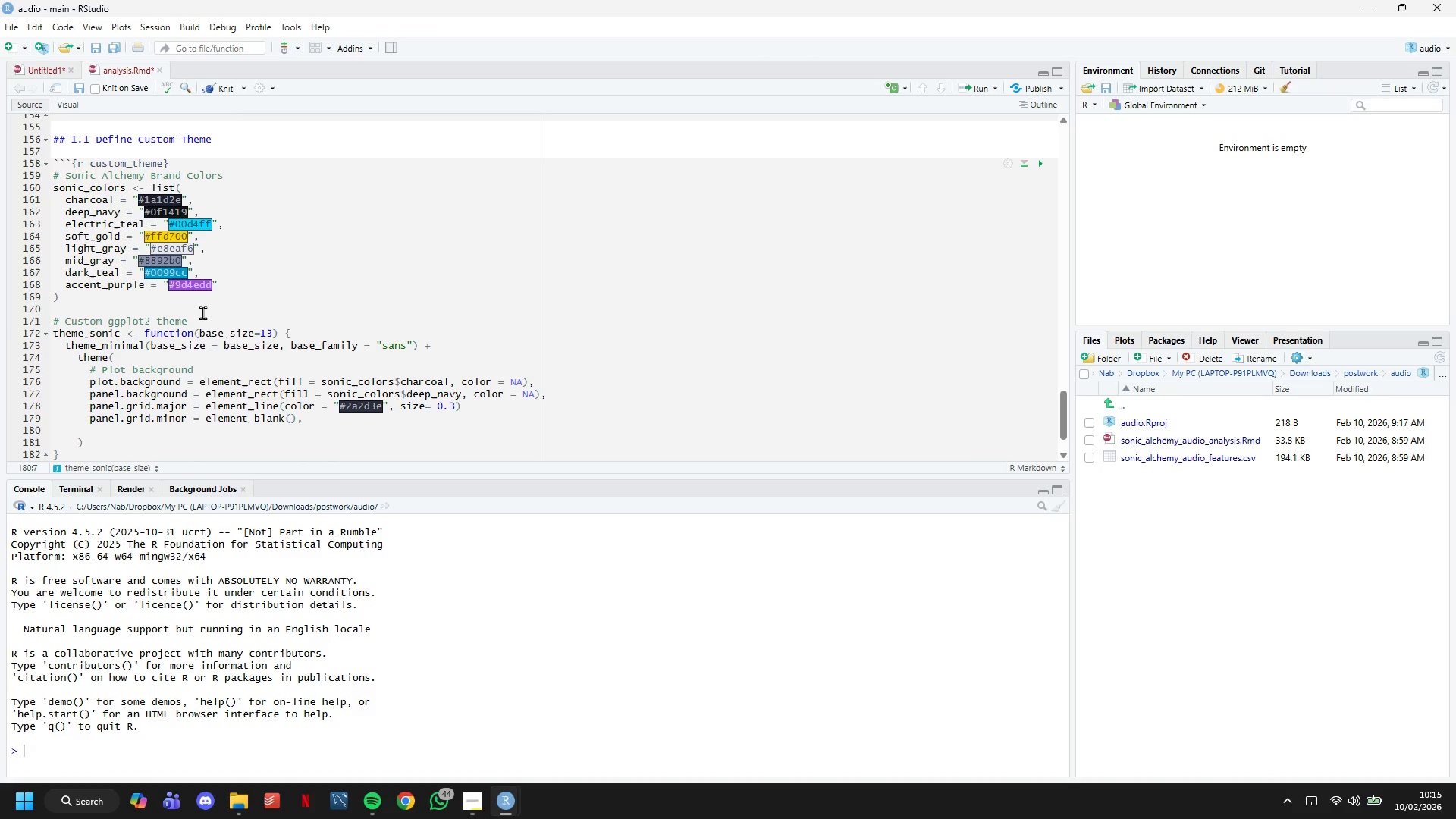 
key(Enter)
 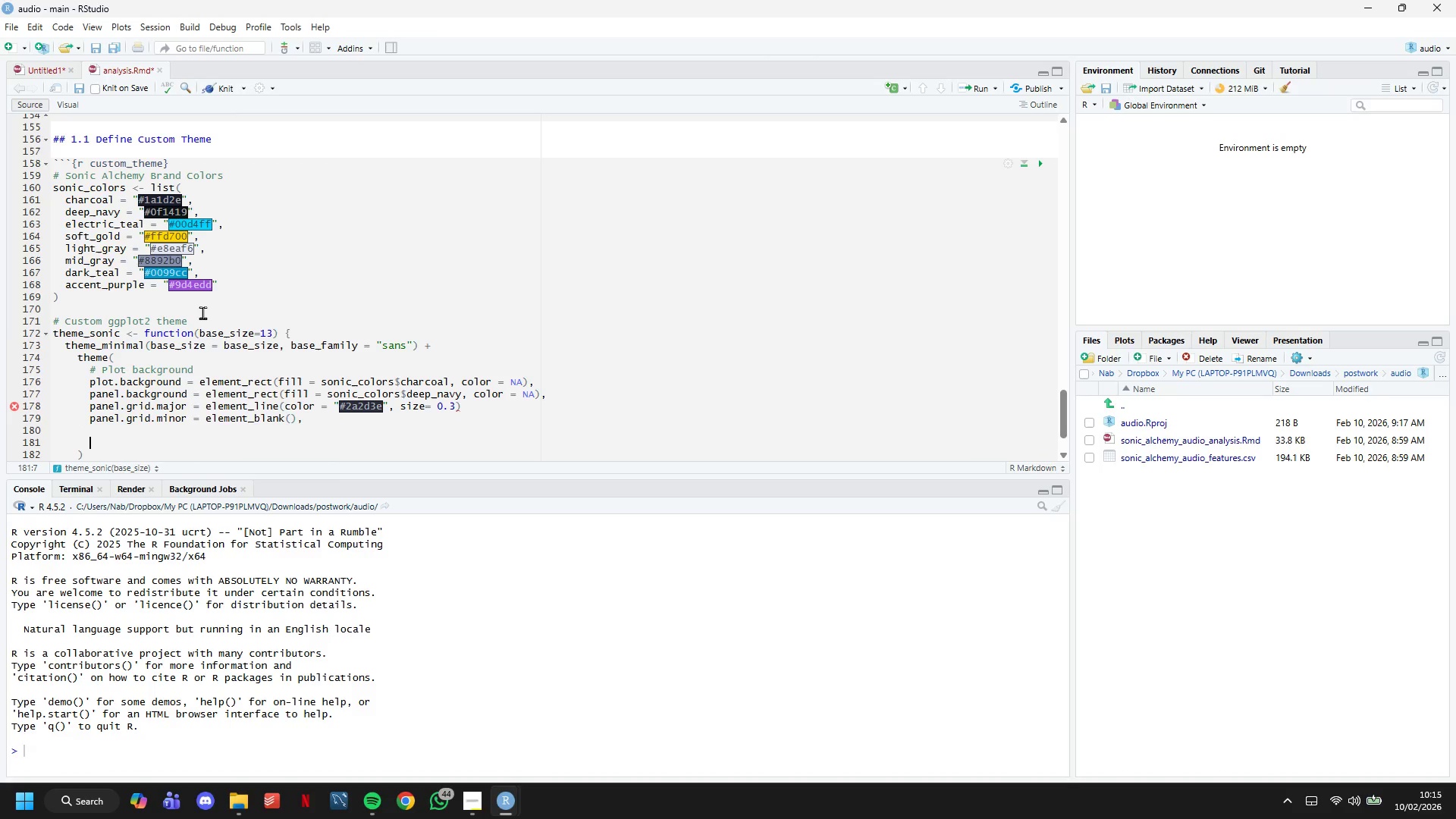 
type(# Text)
 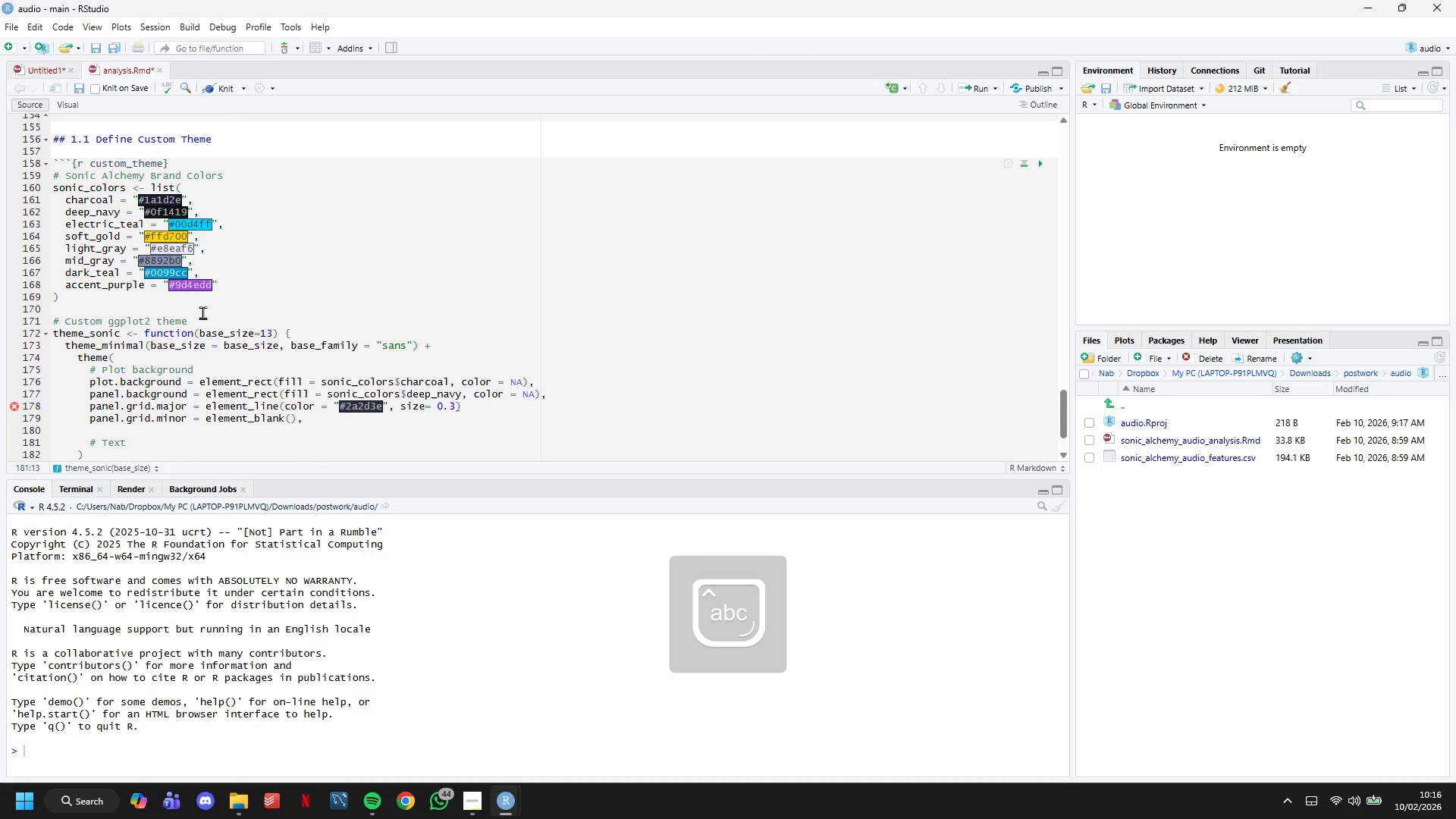 
key(Enter)
 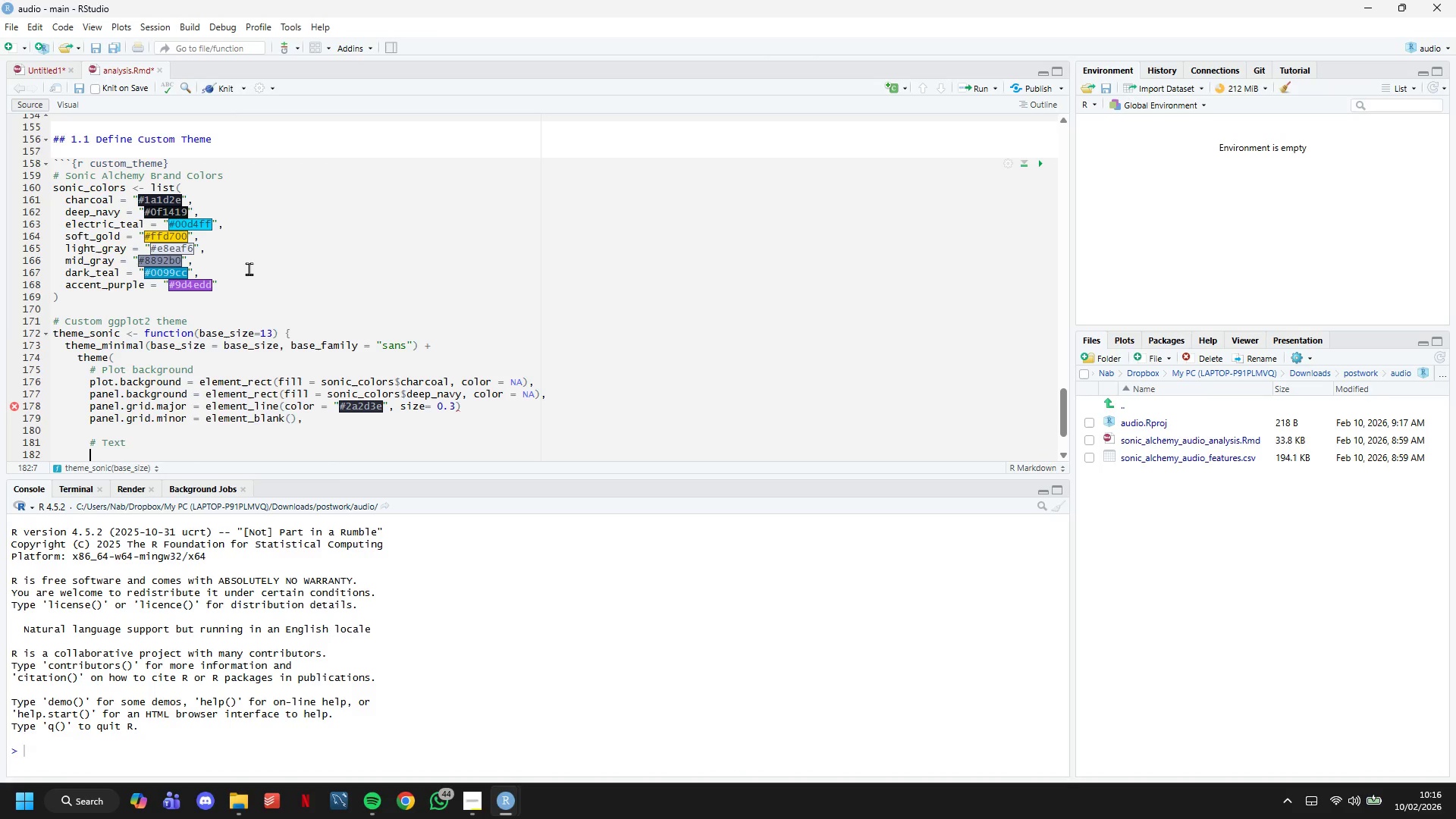 
scroll: coordinate [251, 268], scroll_direction: down, amount: 2.0
 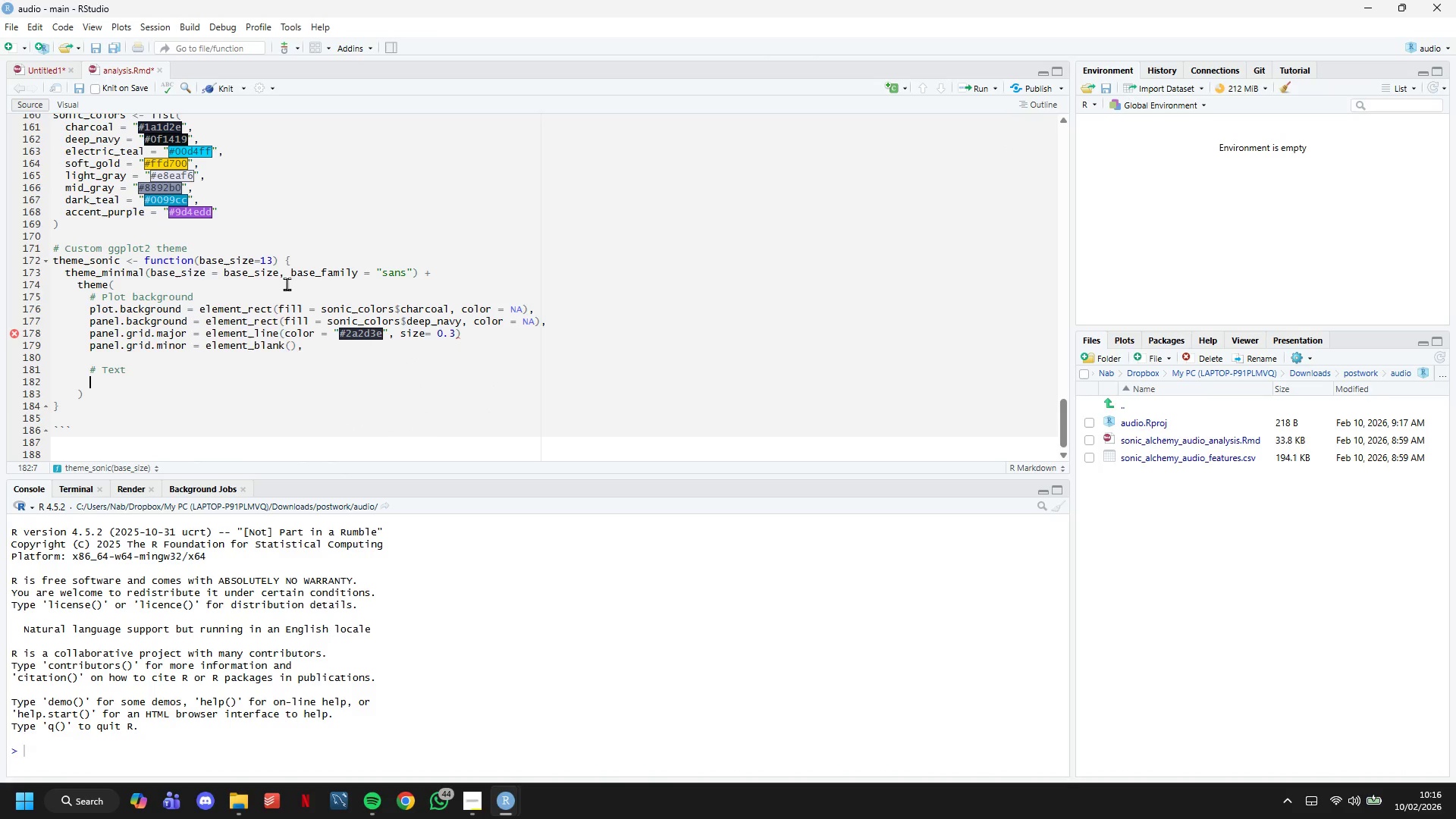 
left_click([275, 270])
 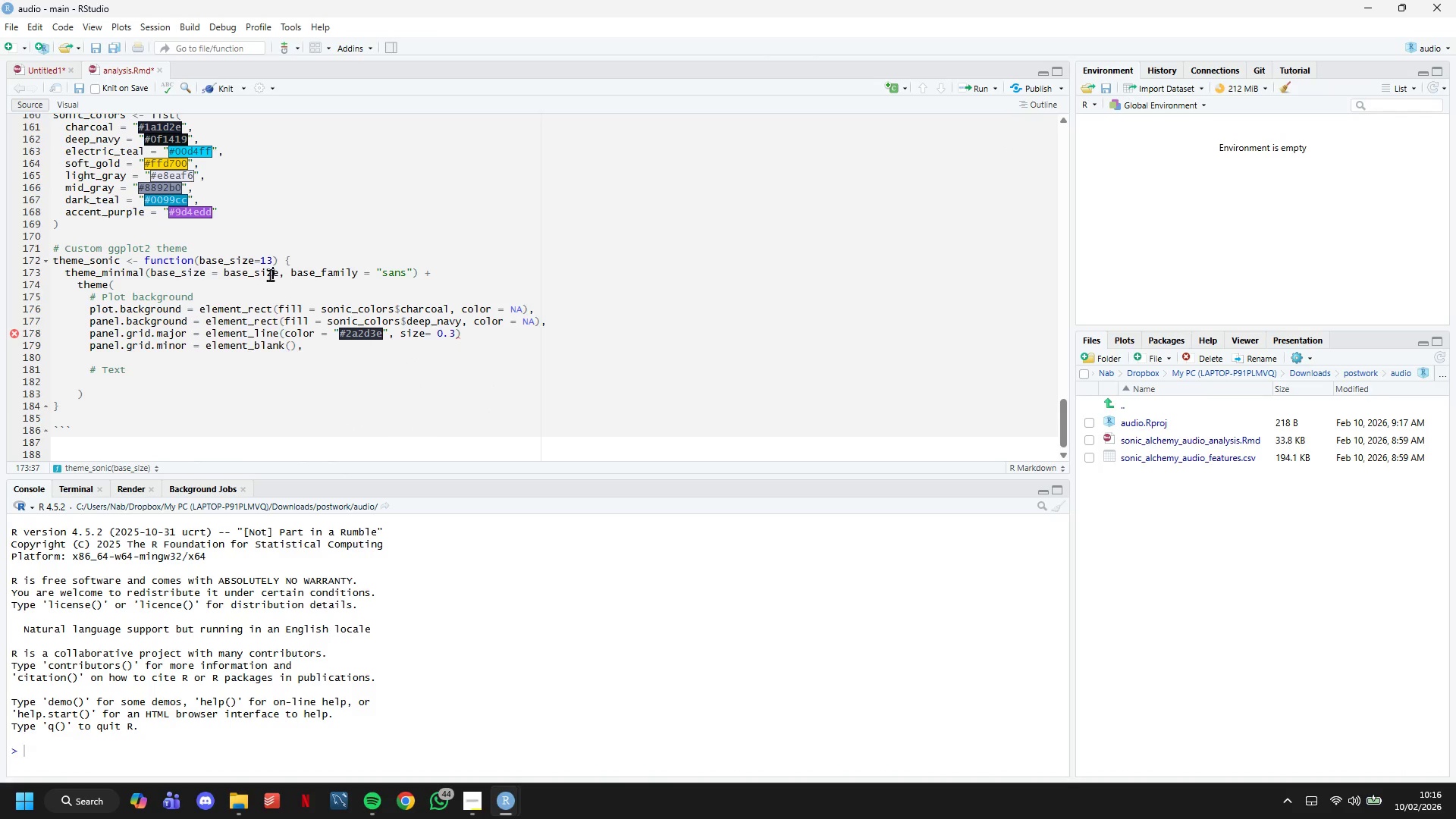 
double_click([270, 275])
 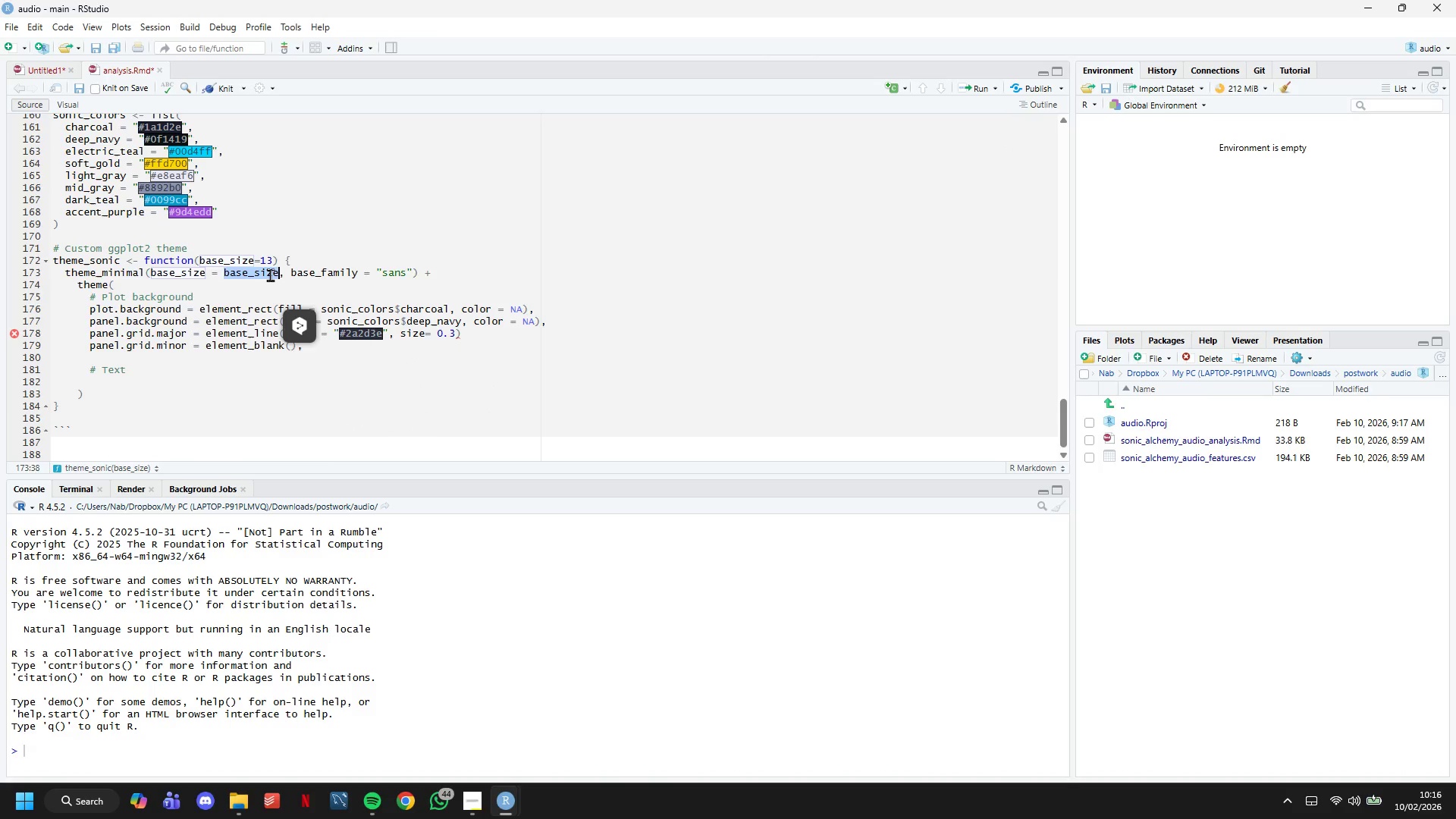 
triple_click([270, 275])
 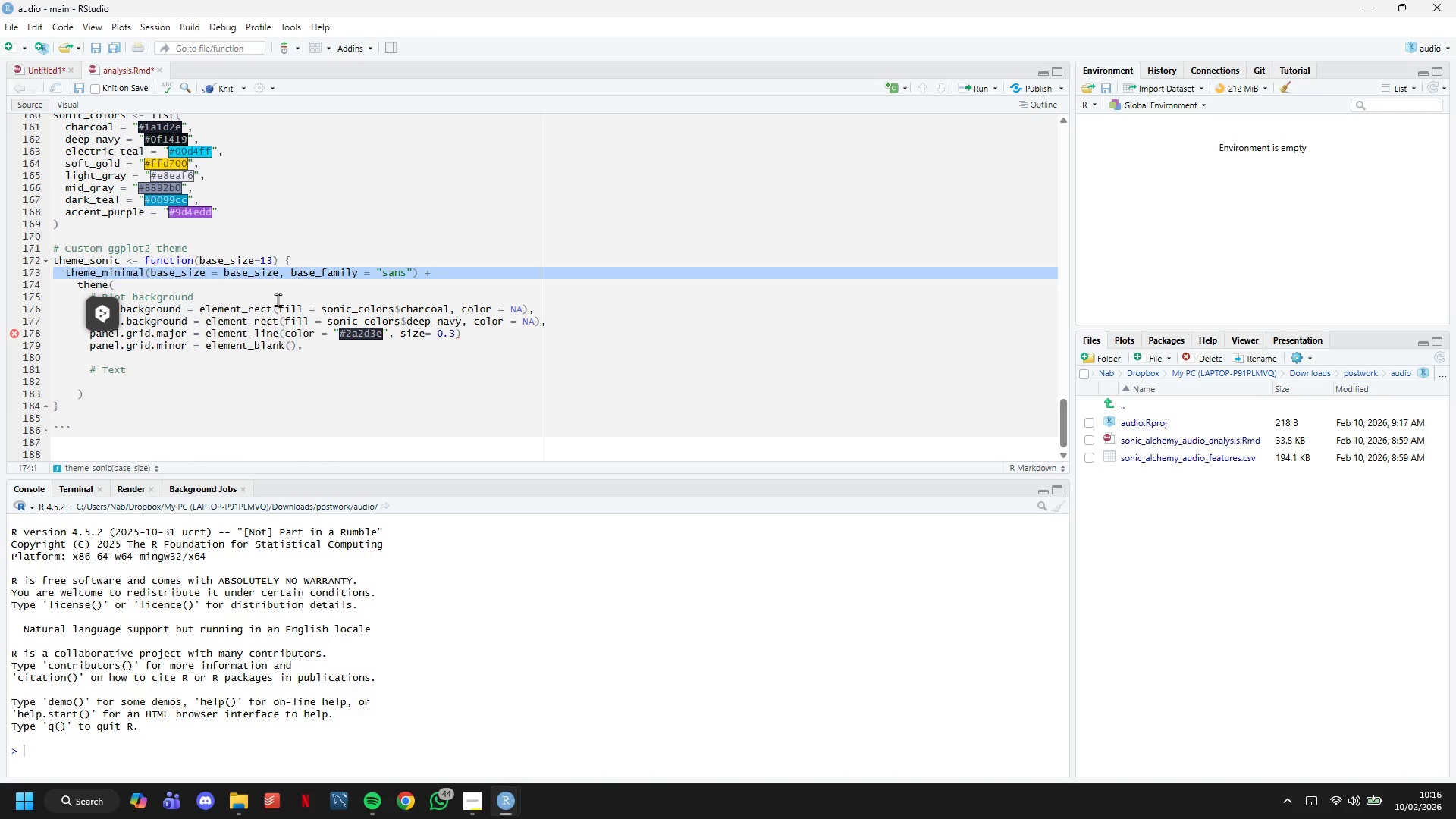 
left_click([278, 303])
 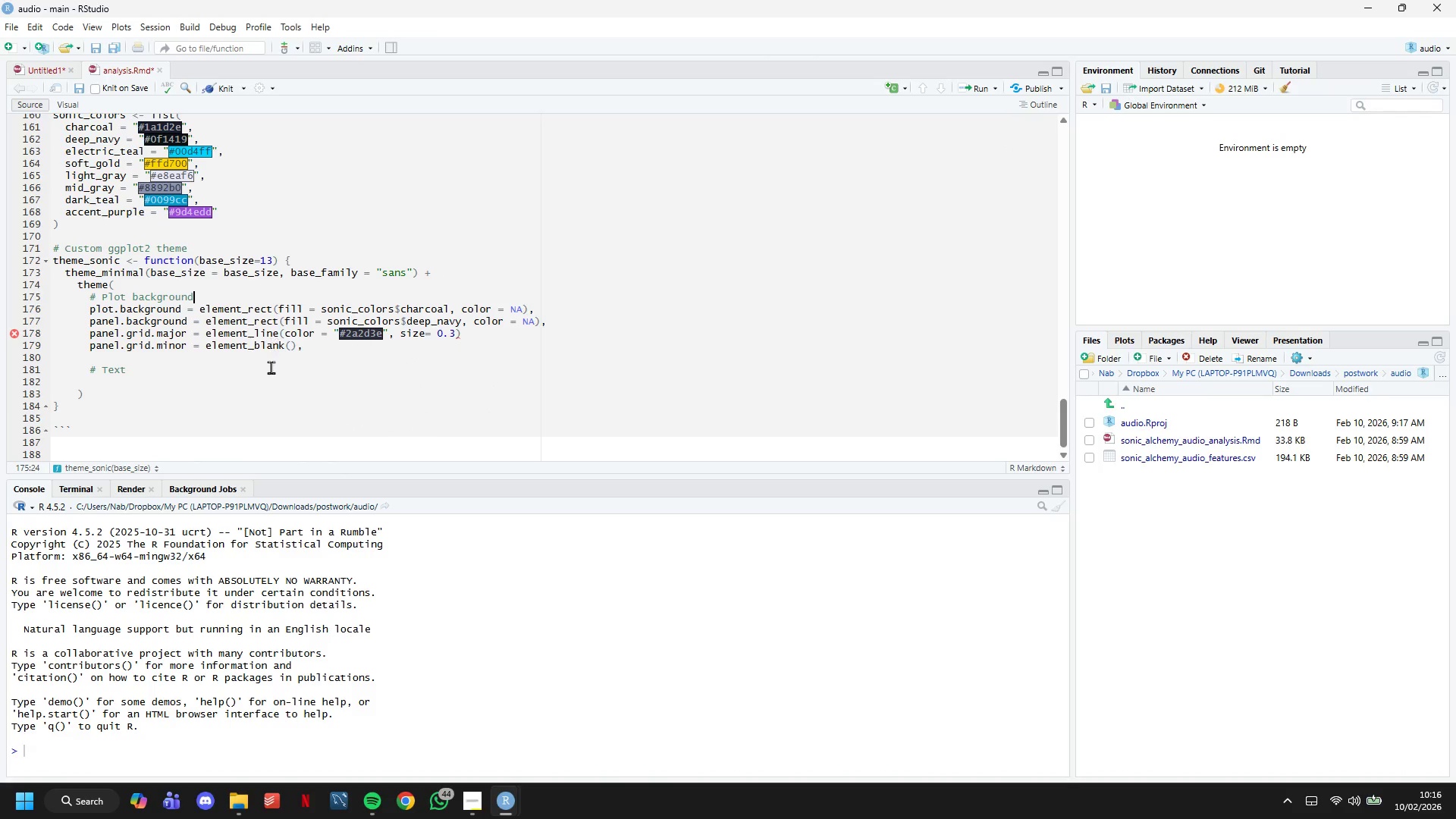 
left_click([267, 381])
 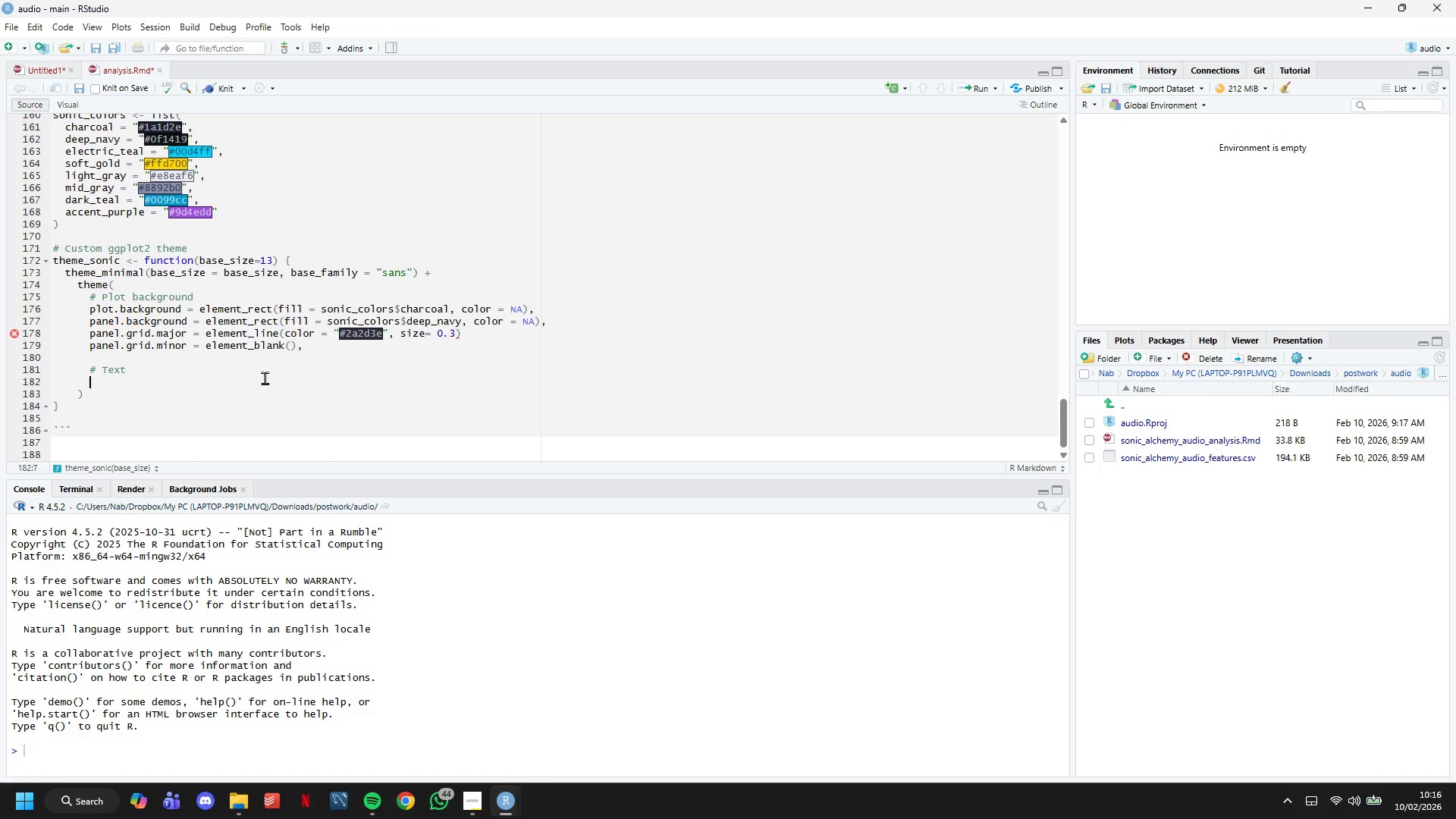 
scroll: coordinate [265, 378], scroll_direction: down, amount: 4.0
 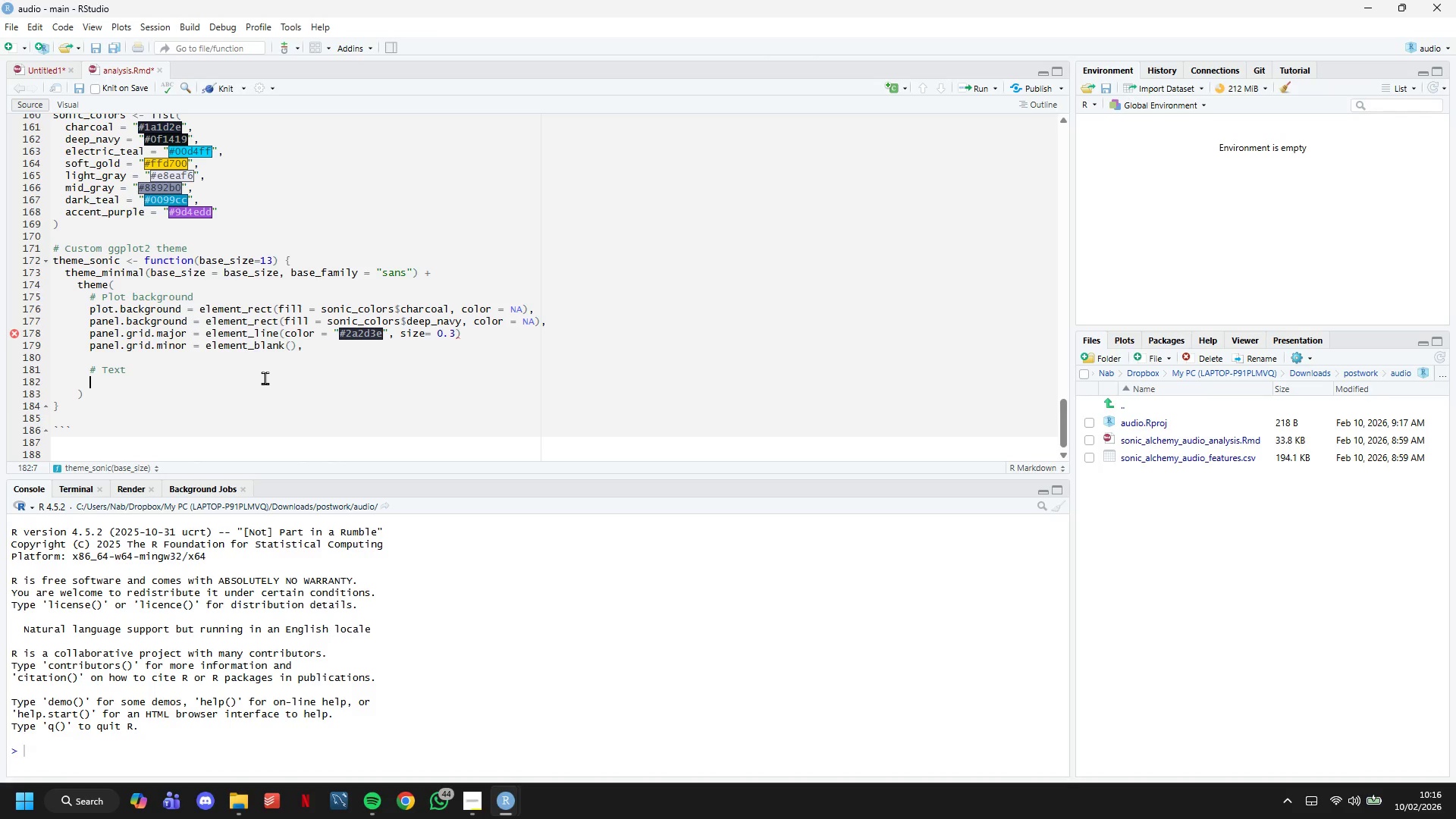 
type(plot,)
key(Backspace)
type(.title = element_text()
 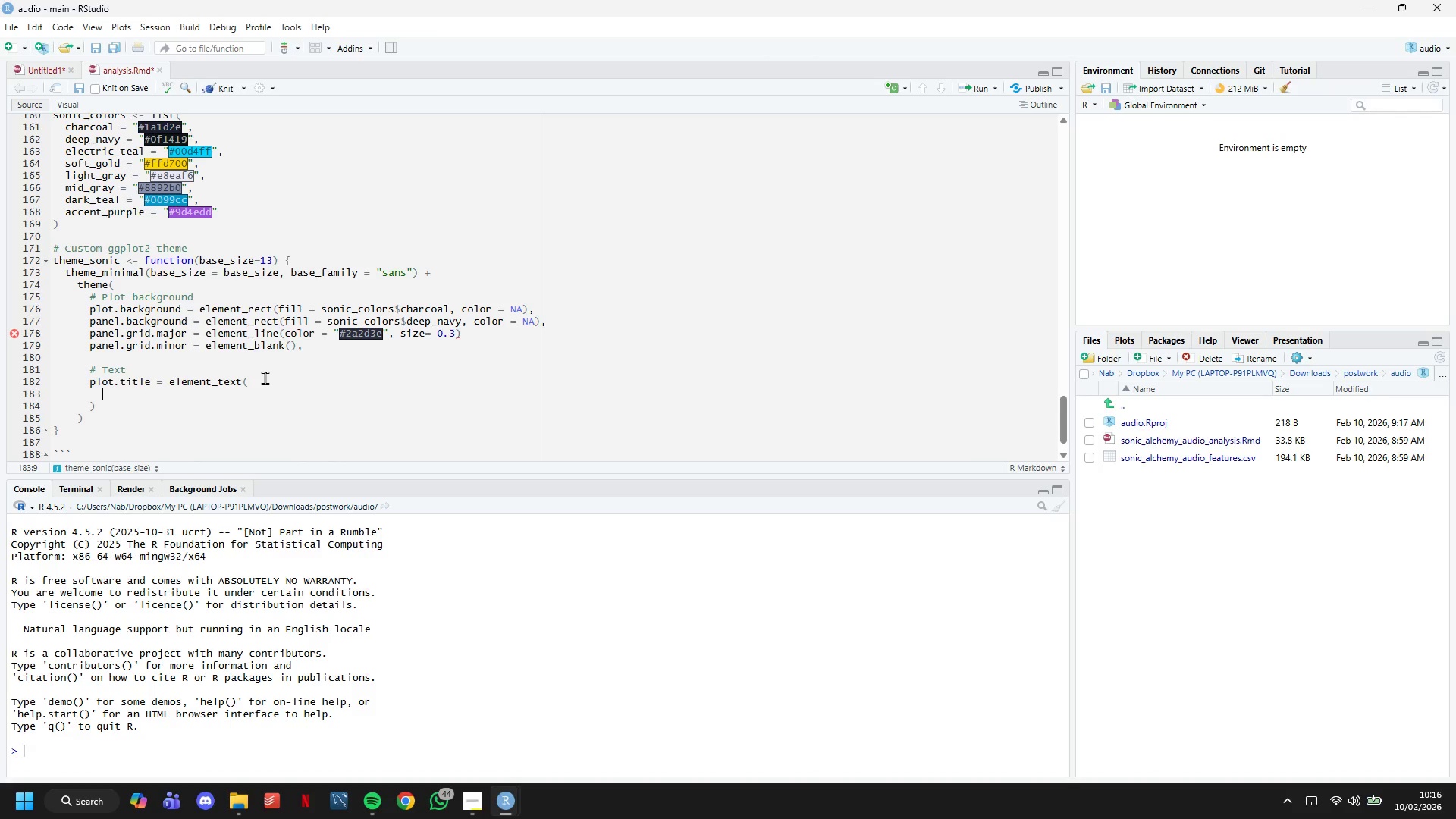 
 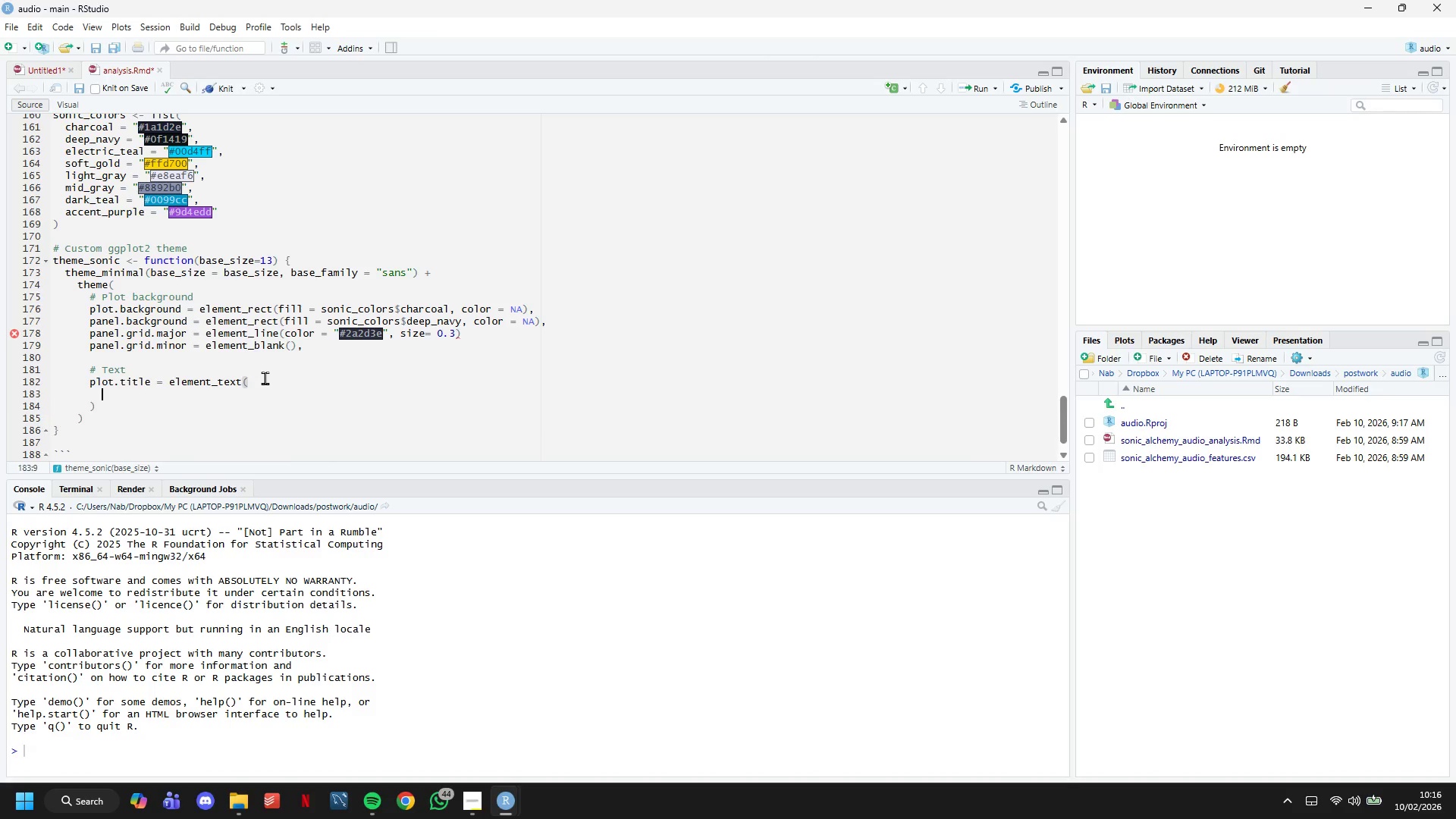 
key(Enter)
 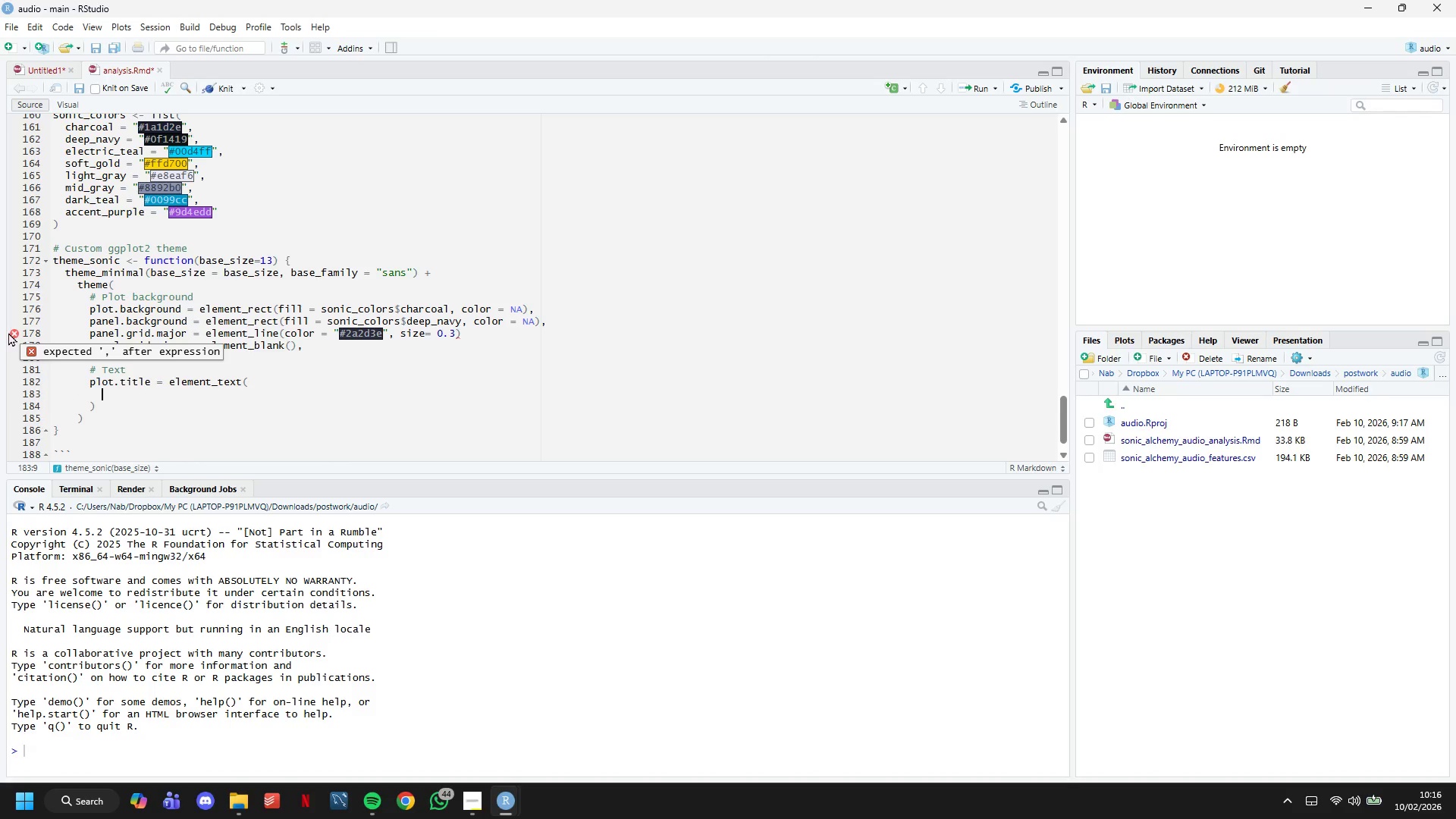 
wait(5.62)
 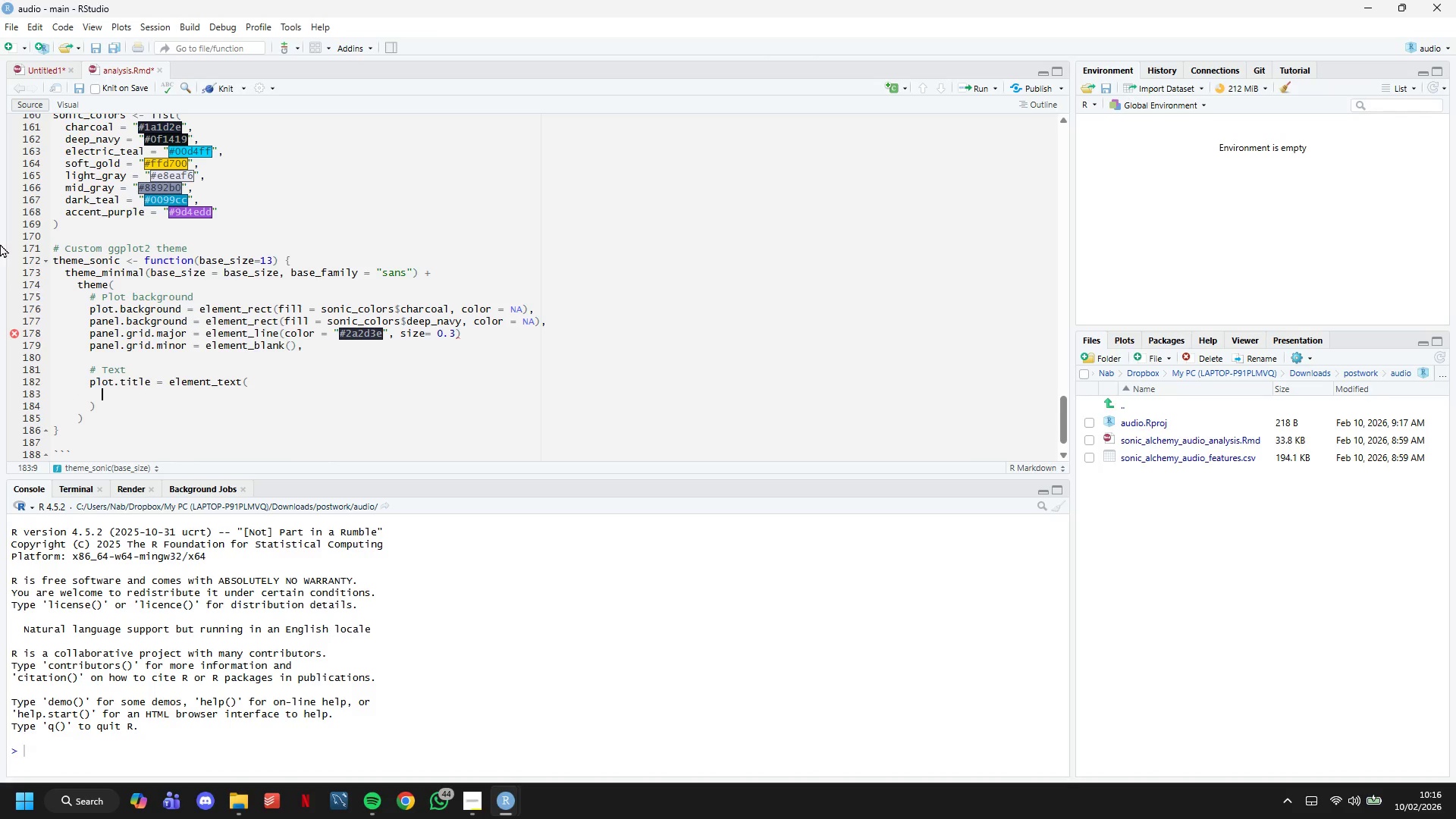 
left_click([475, 334])
 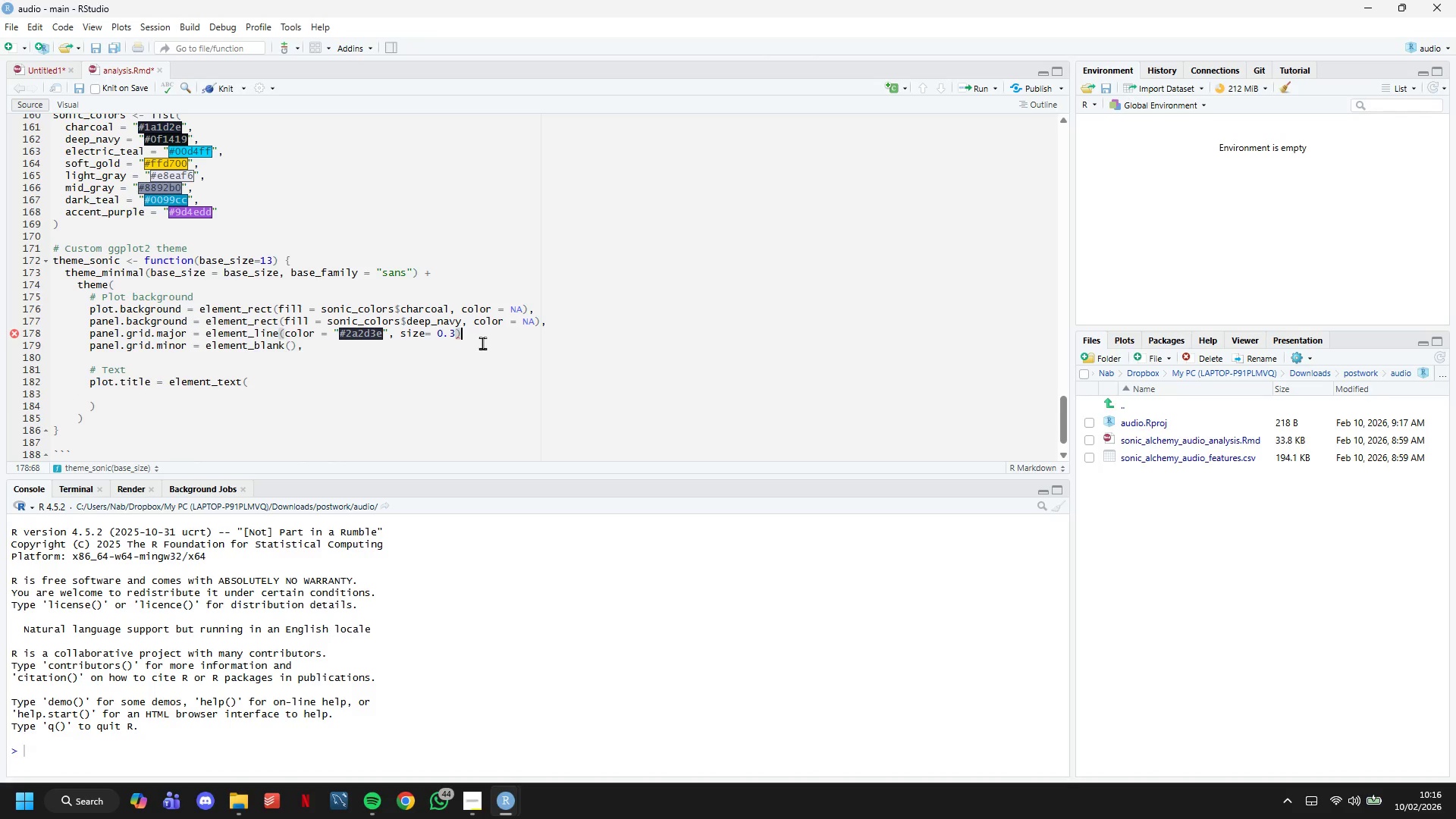 
key(Comma)
 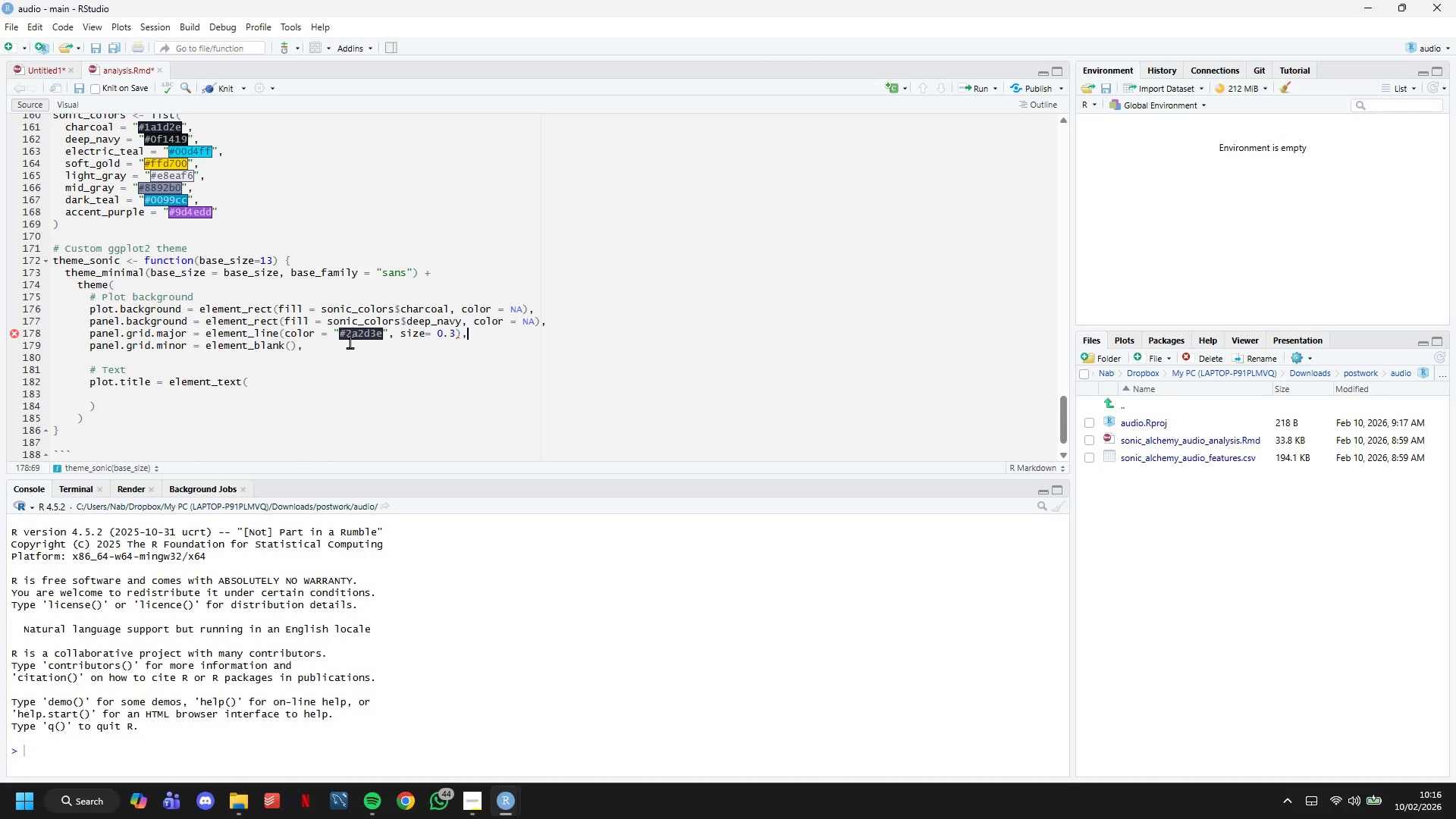 
left_click([289, 397])
 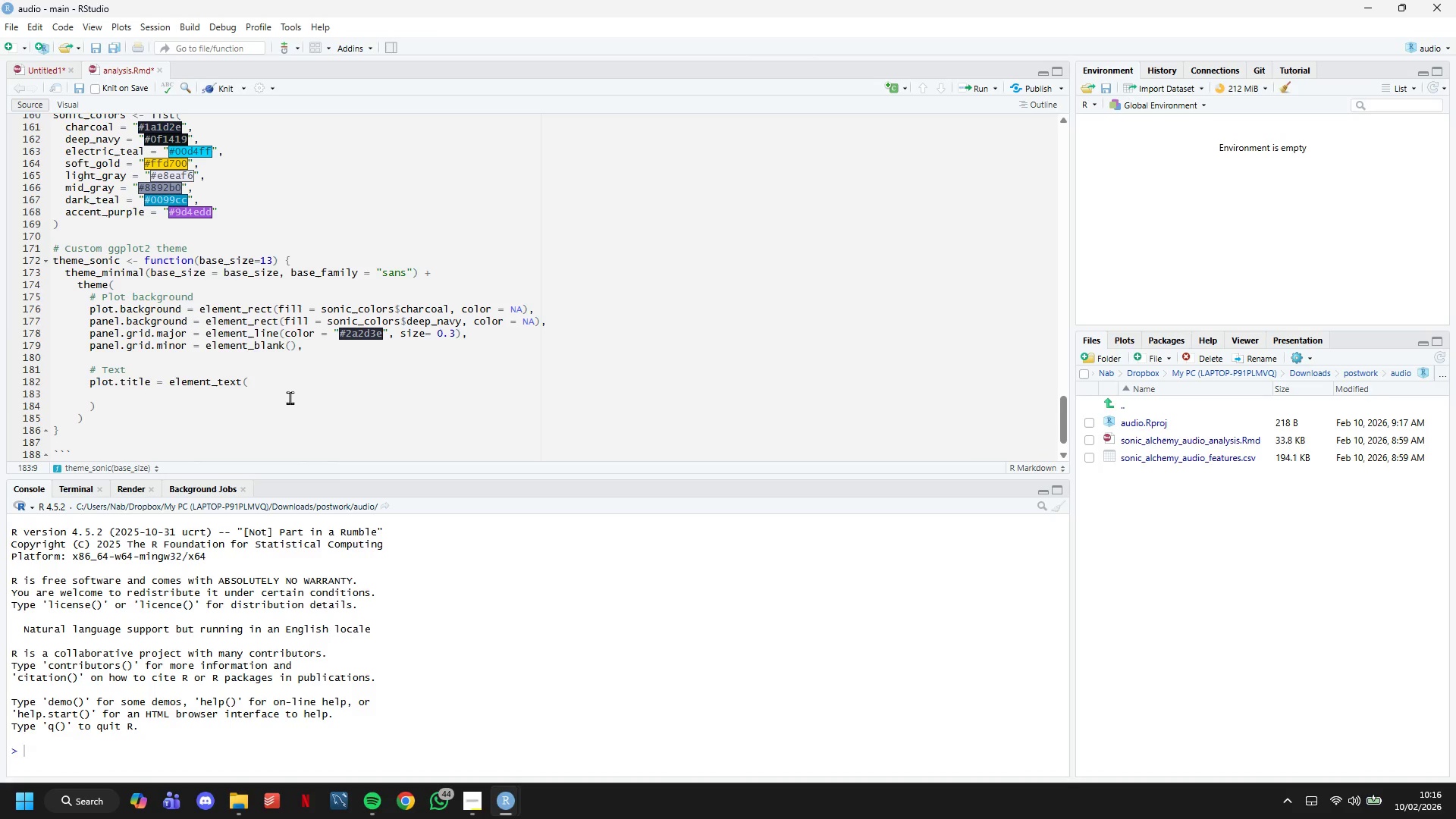 
wait(5.28)
 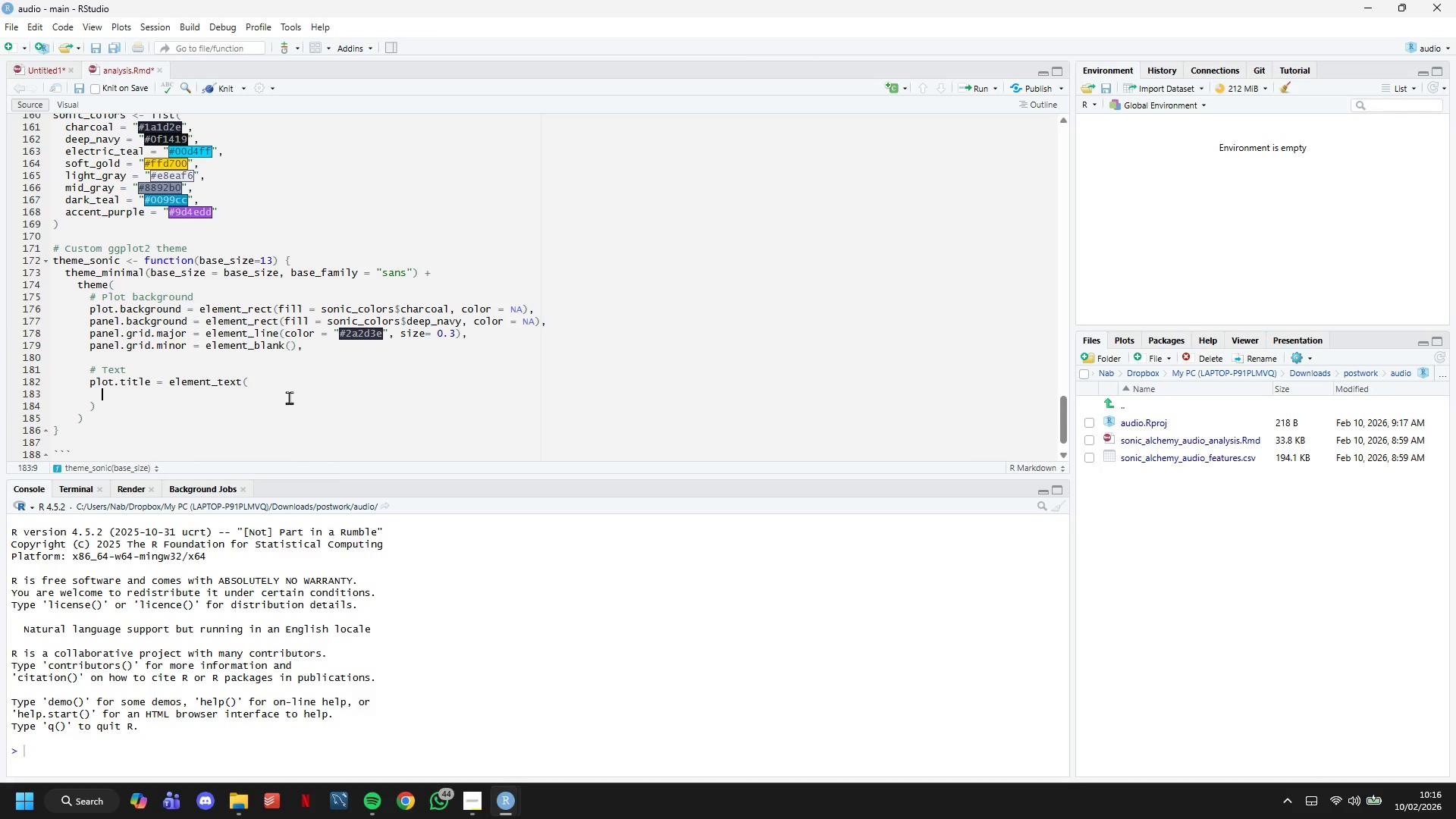 
type(color = sonic_colors$electric_teal,)
 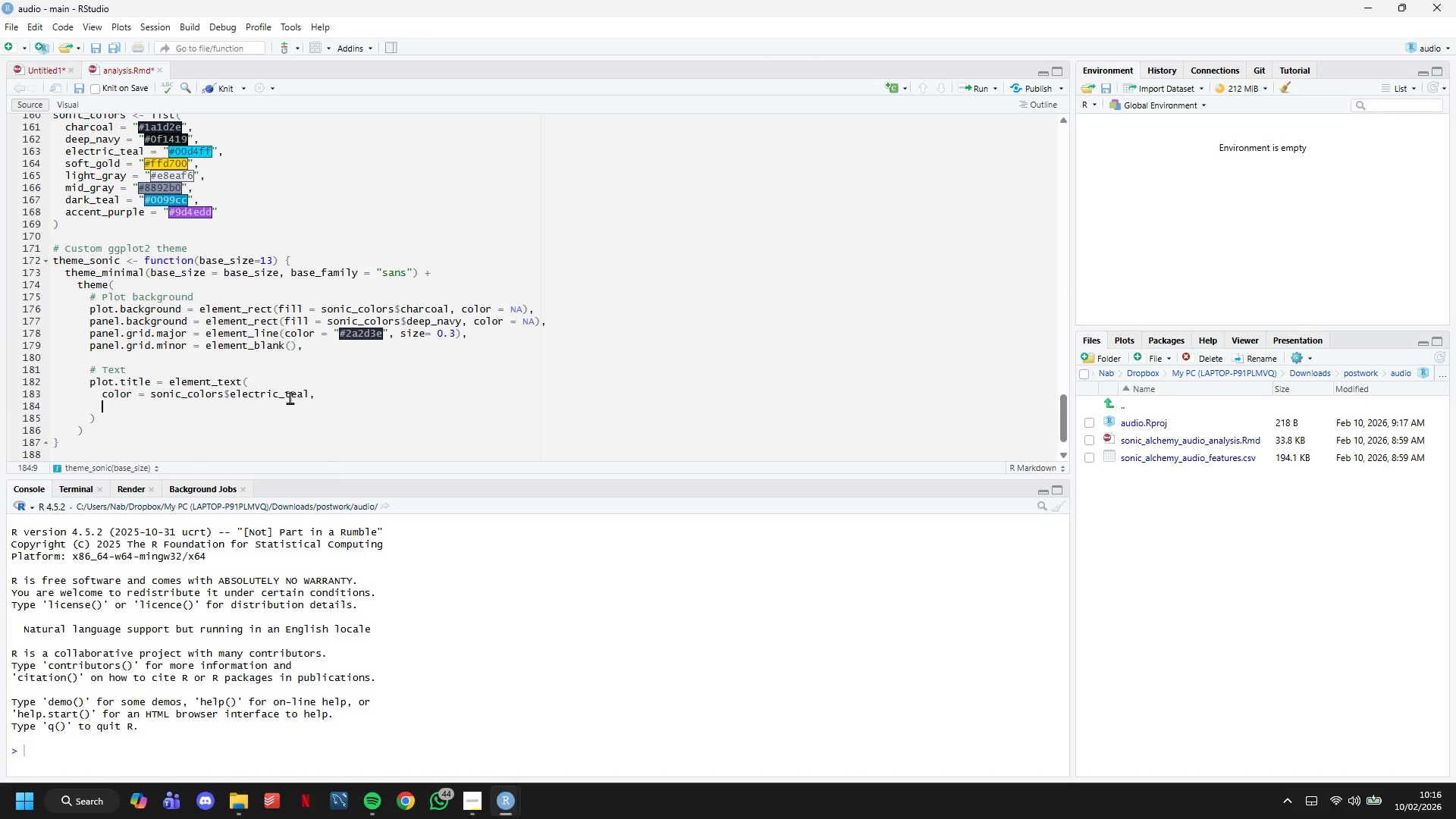 
 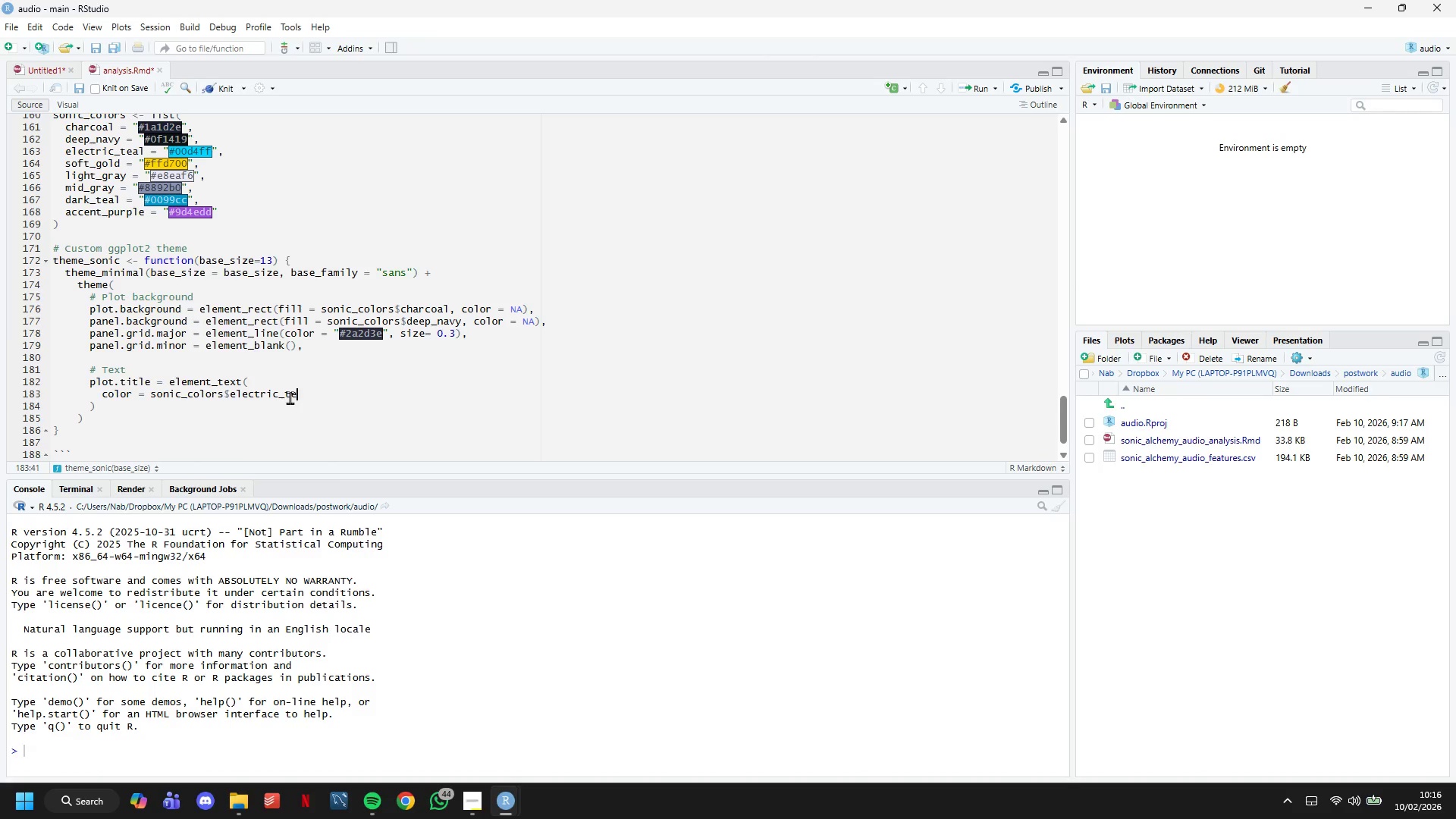 
key(Enter)
 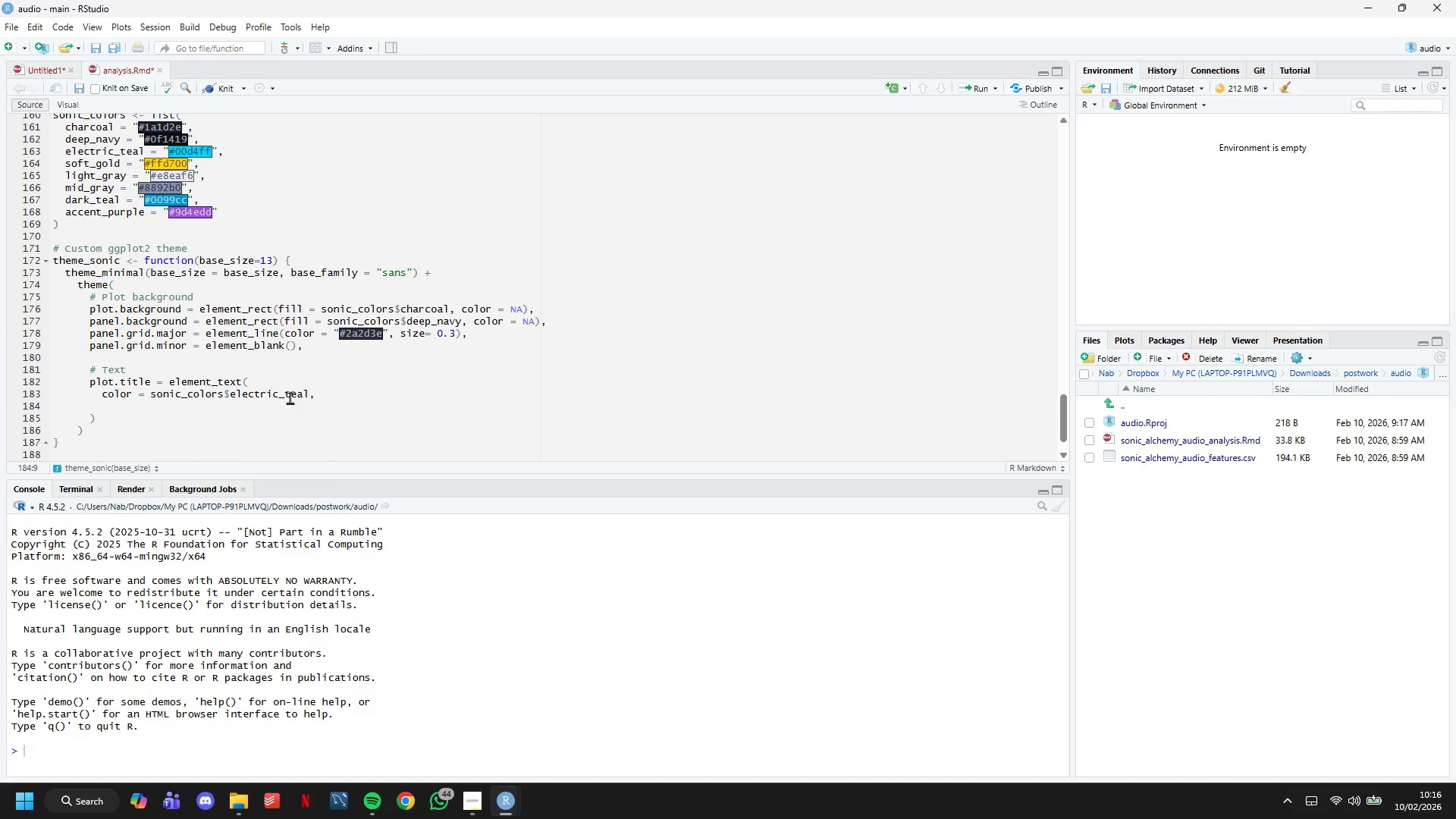 
type(face = )
 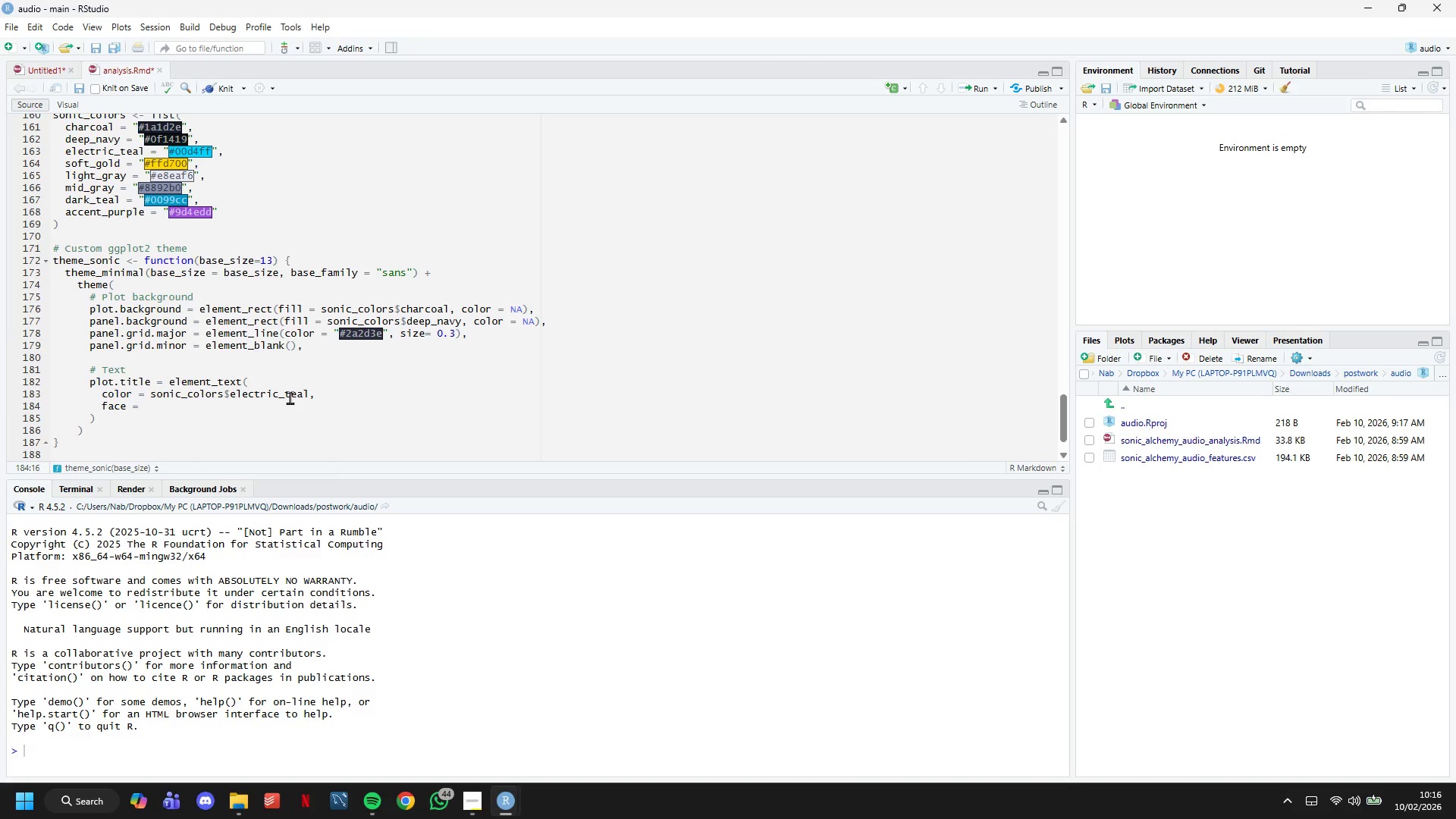 
wait(5.33)
 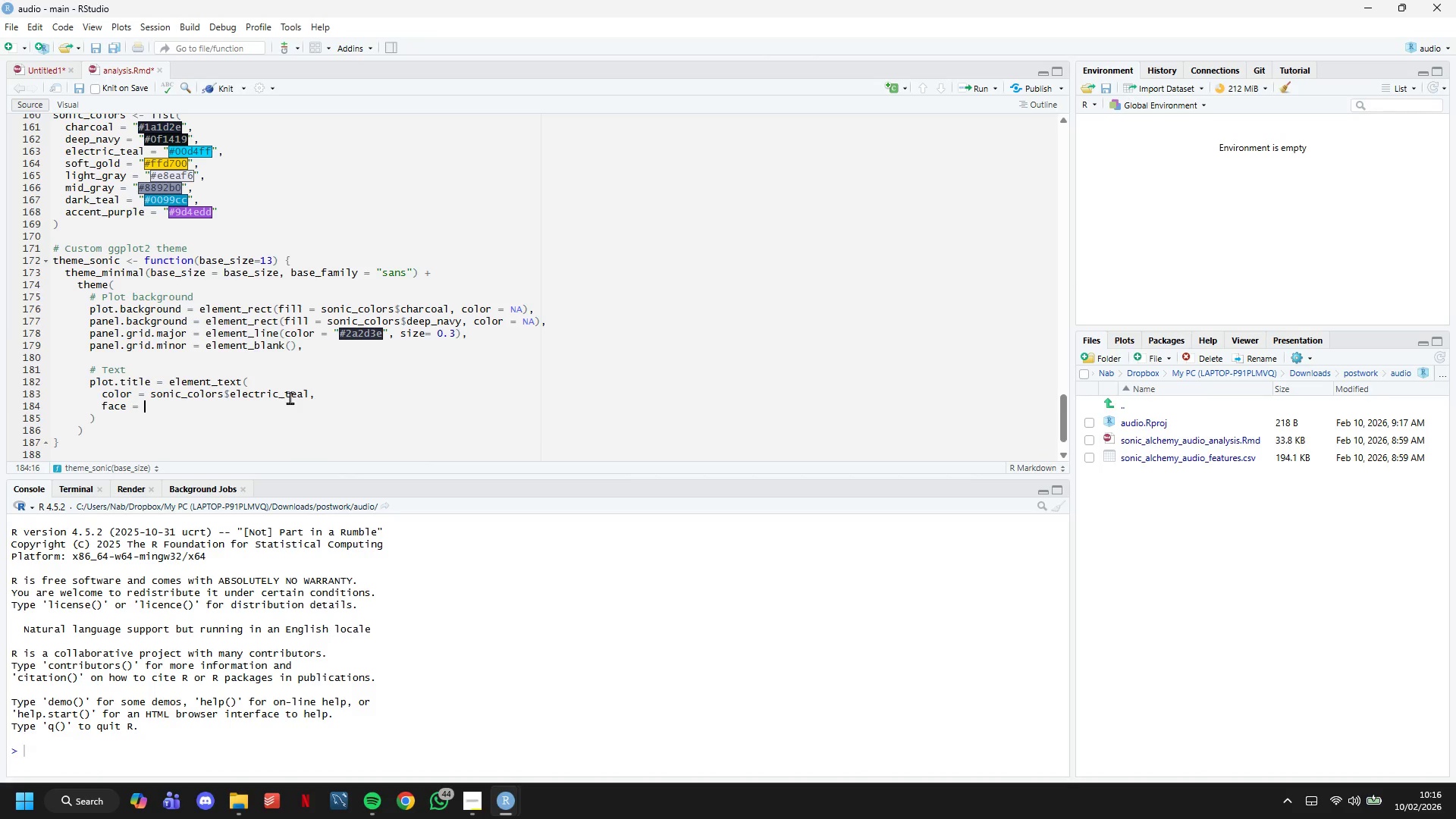 
type("bold)
 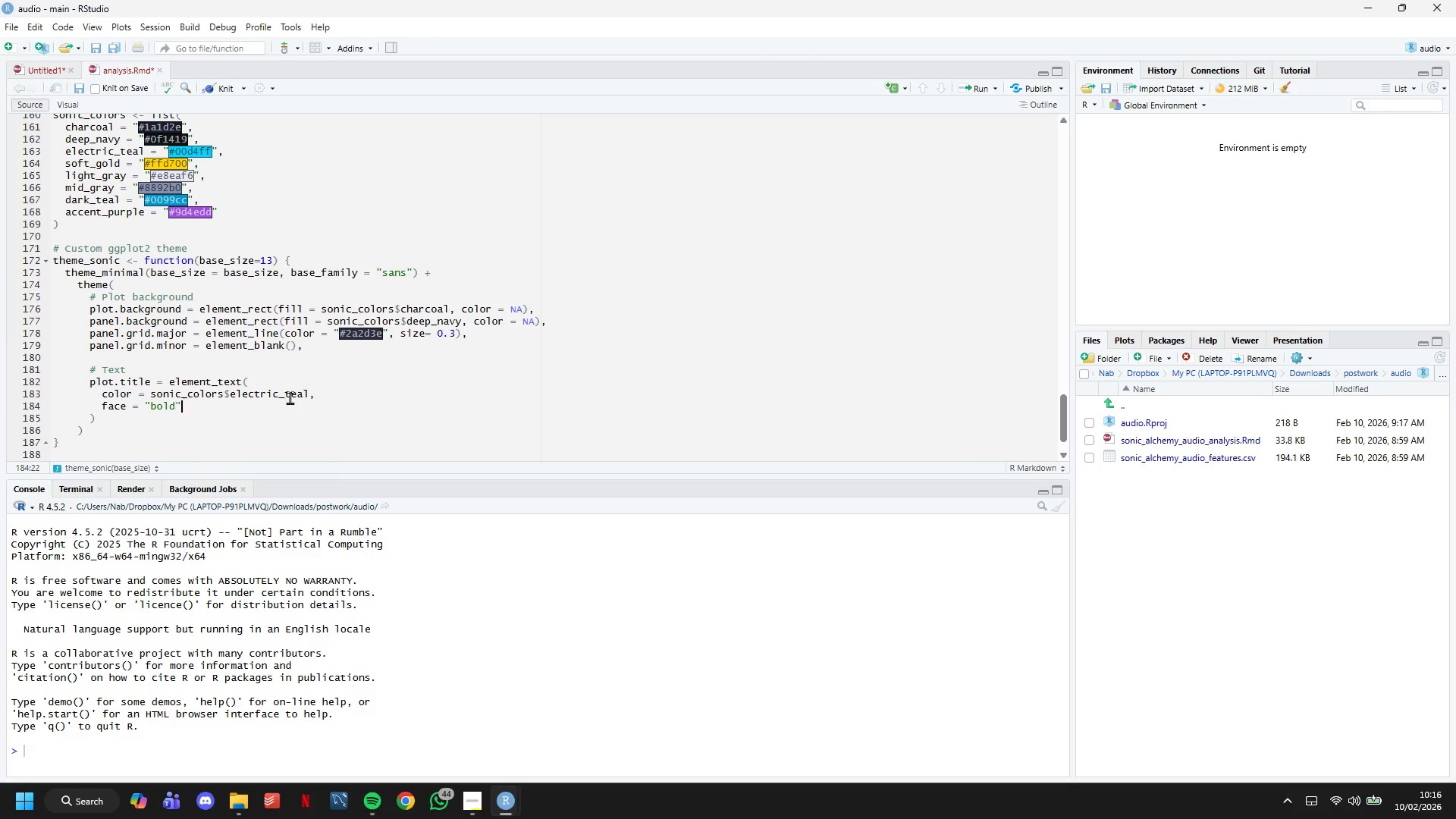 
key(ArrowRight)
 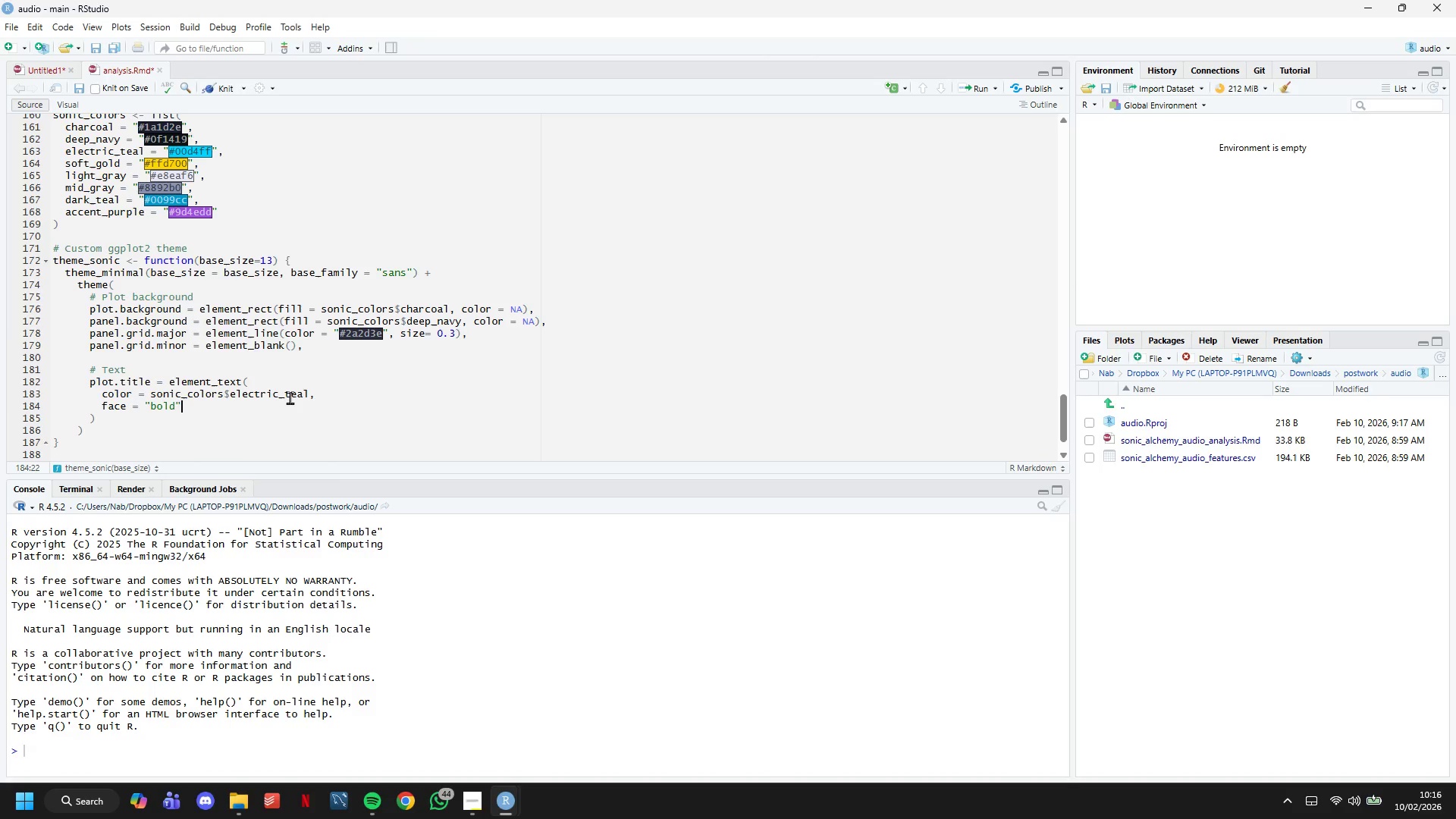 
key(Comma)
 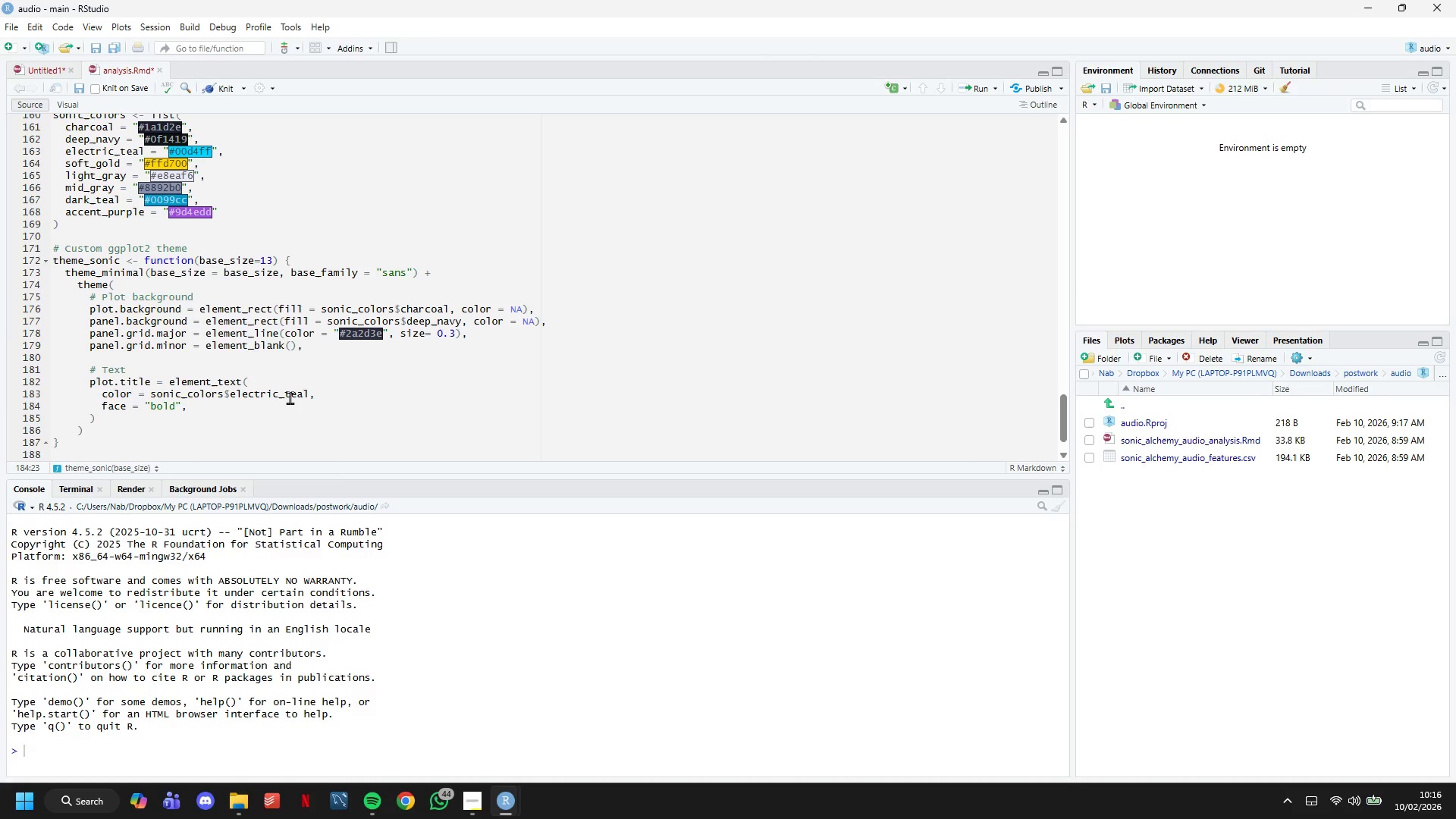 
key(Enter)
 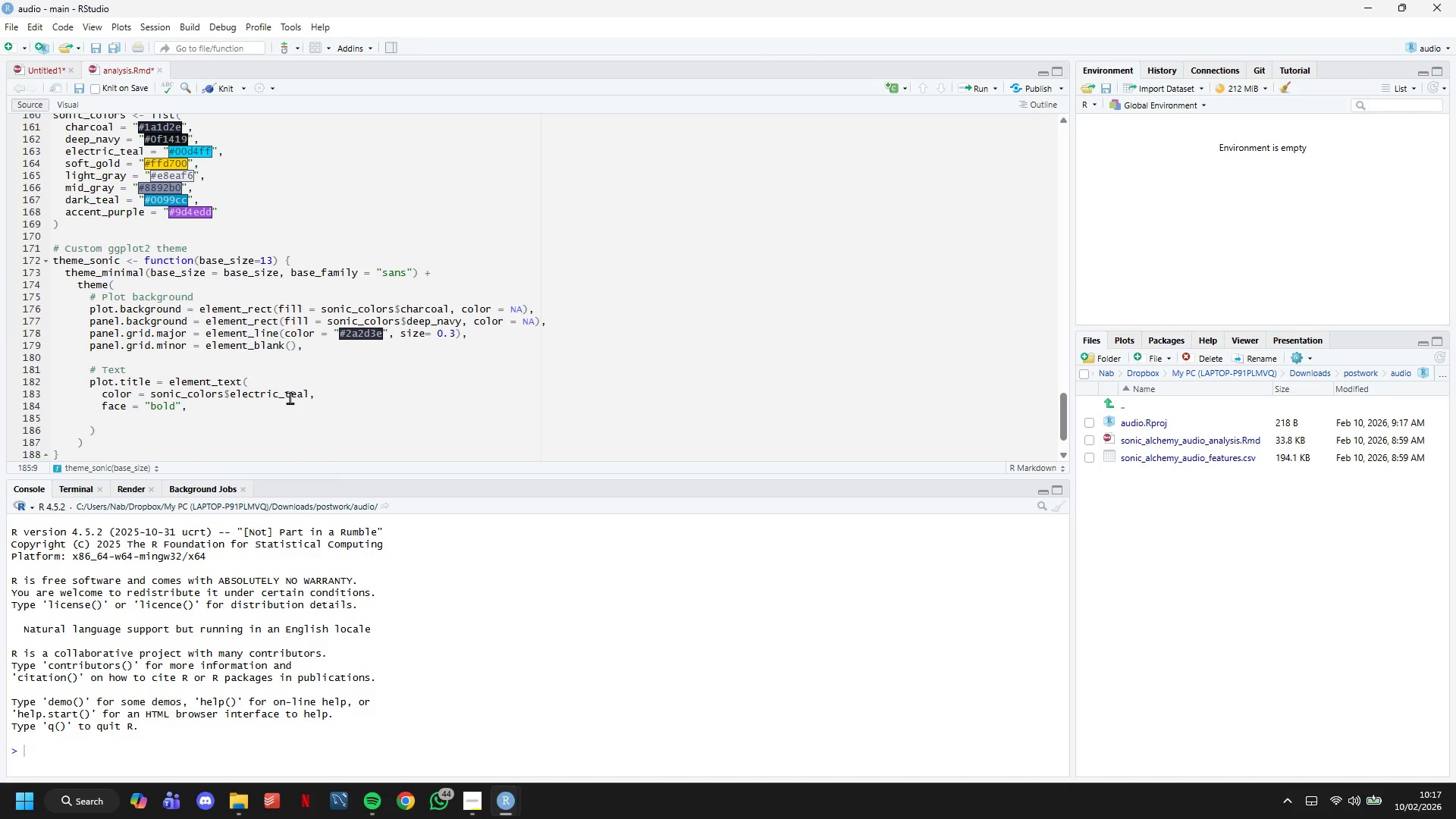 
type(size= 18)
 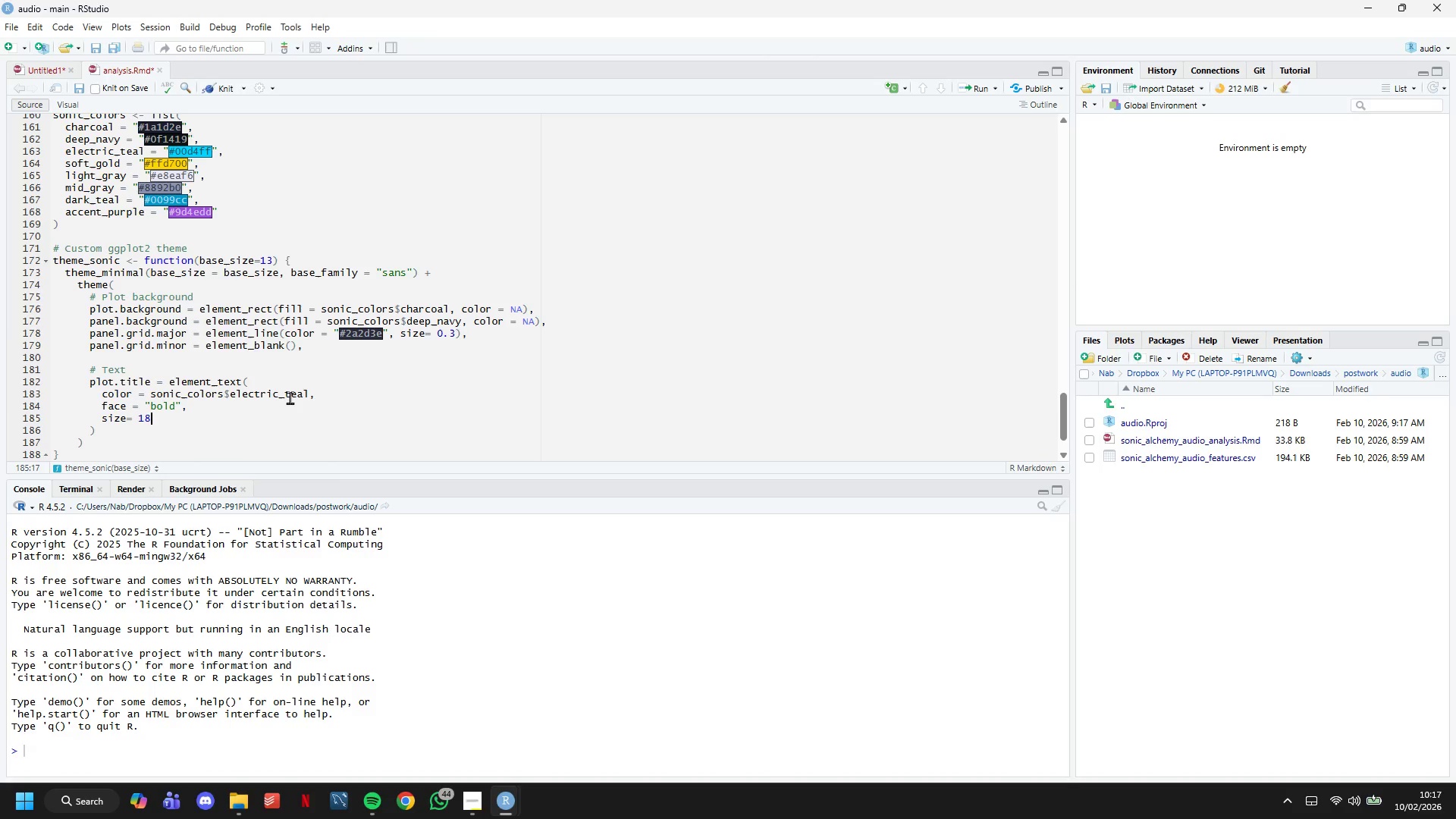 
key(ArrowLeft)
 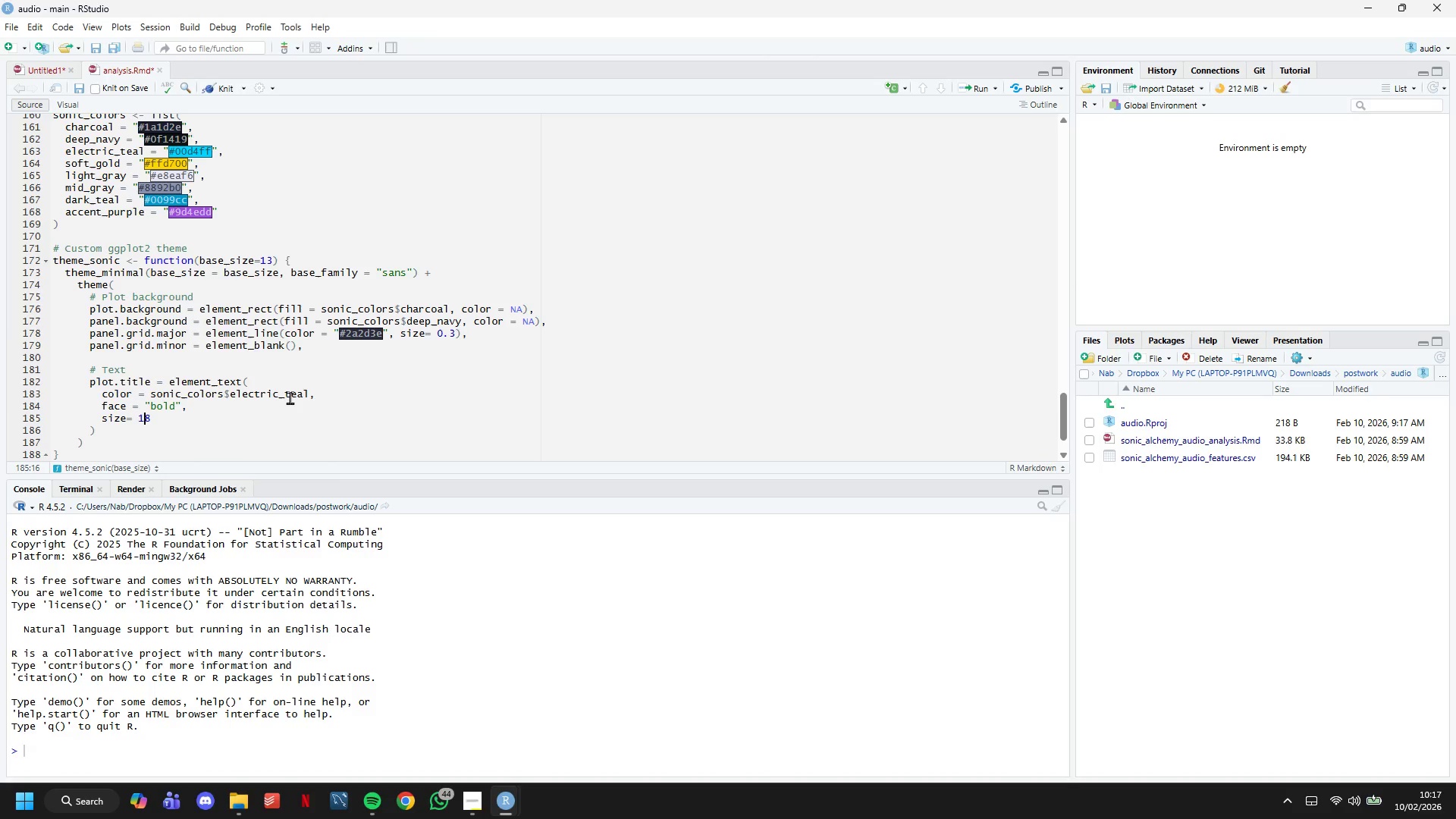 
key(ArrowLeft)
 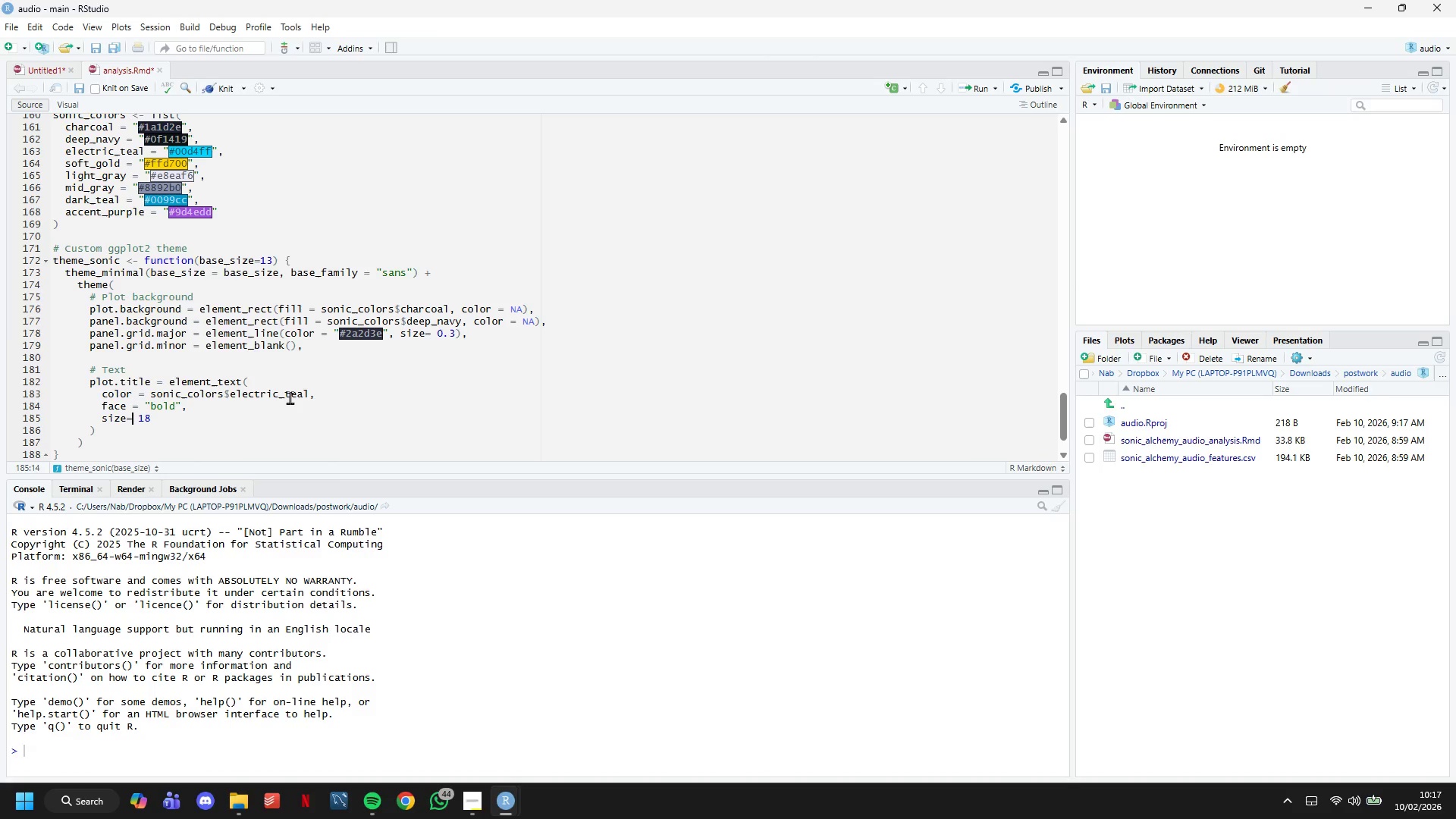 
key(ArrowLeft)
 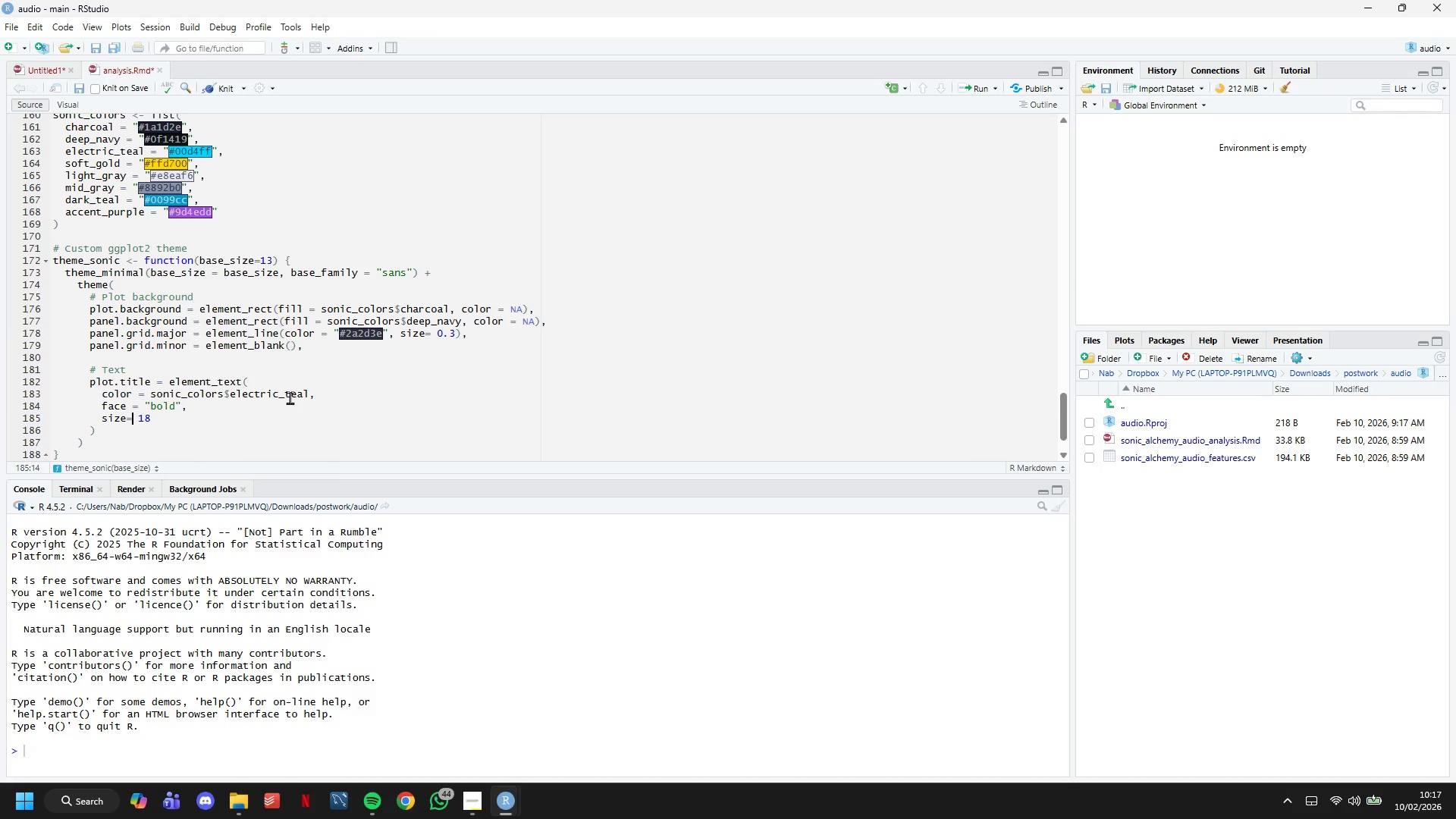 
key(ArrowLeft)
 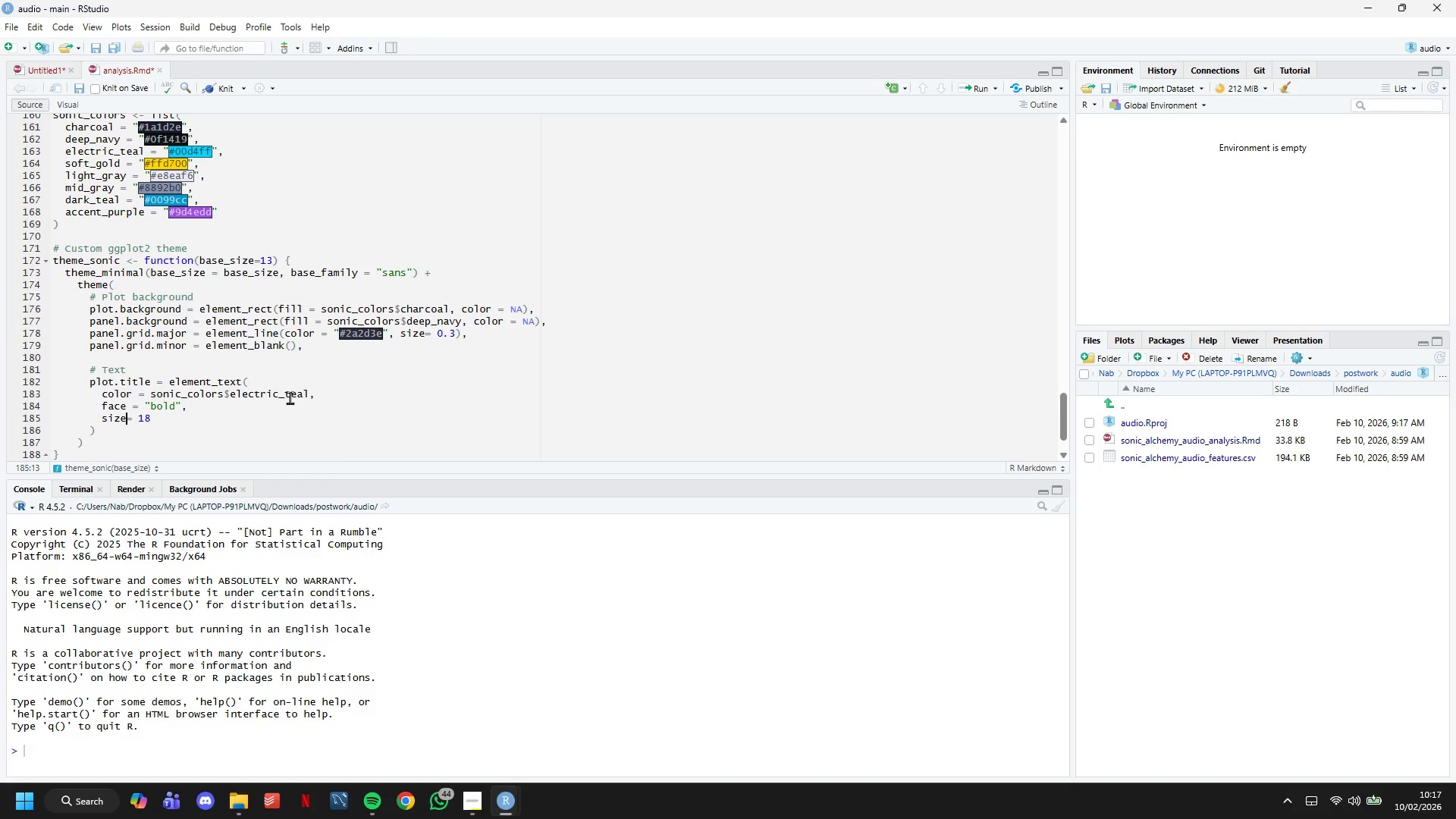 
key(Space)
 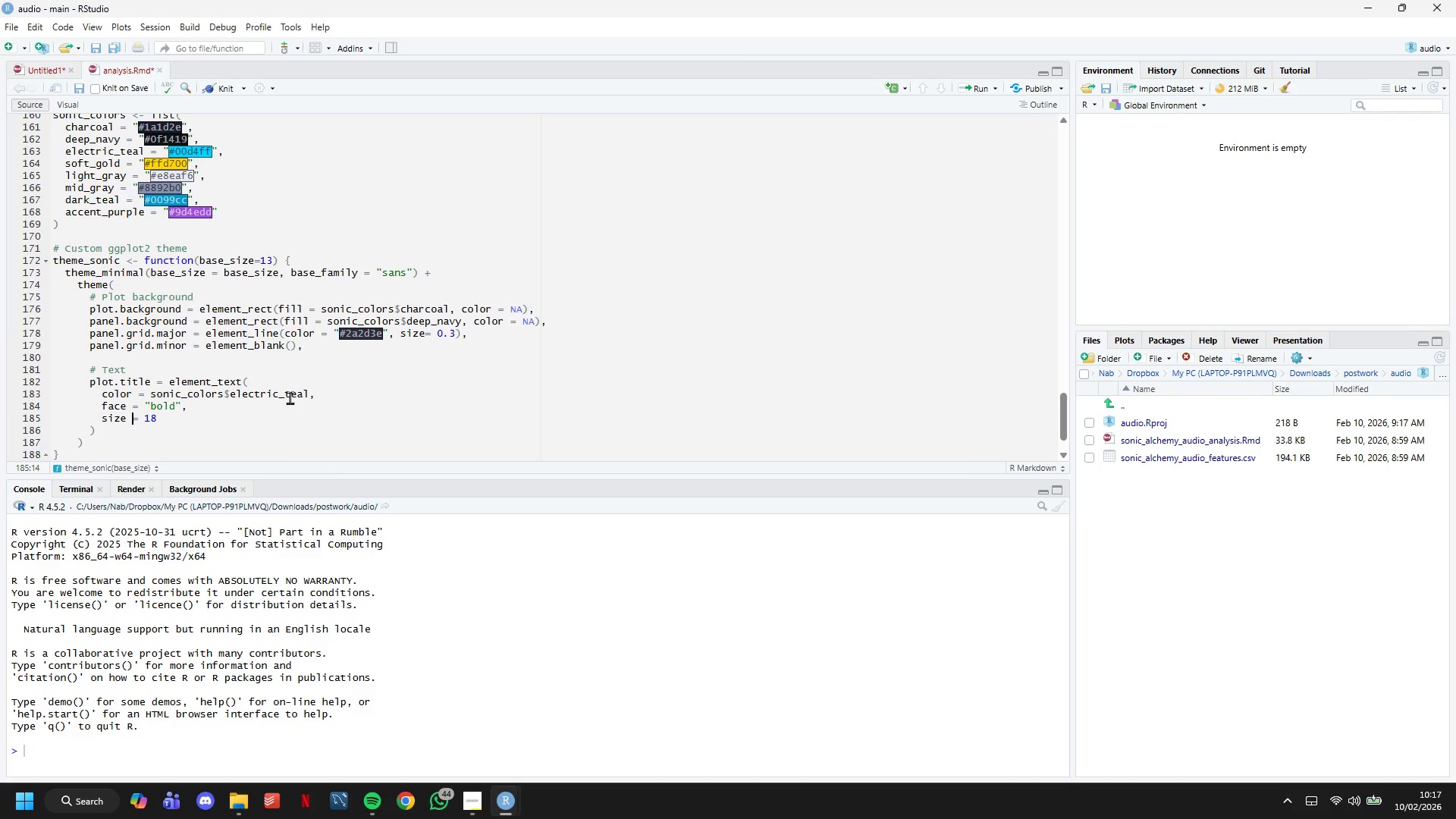 
key(ArrowRight)
 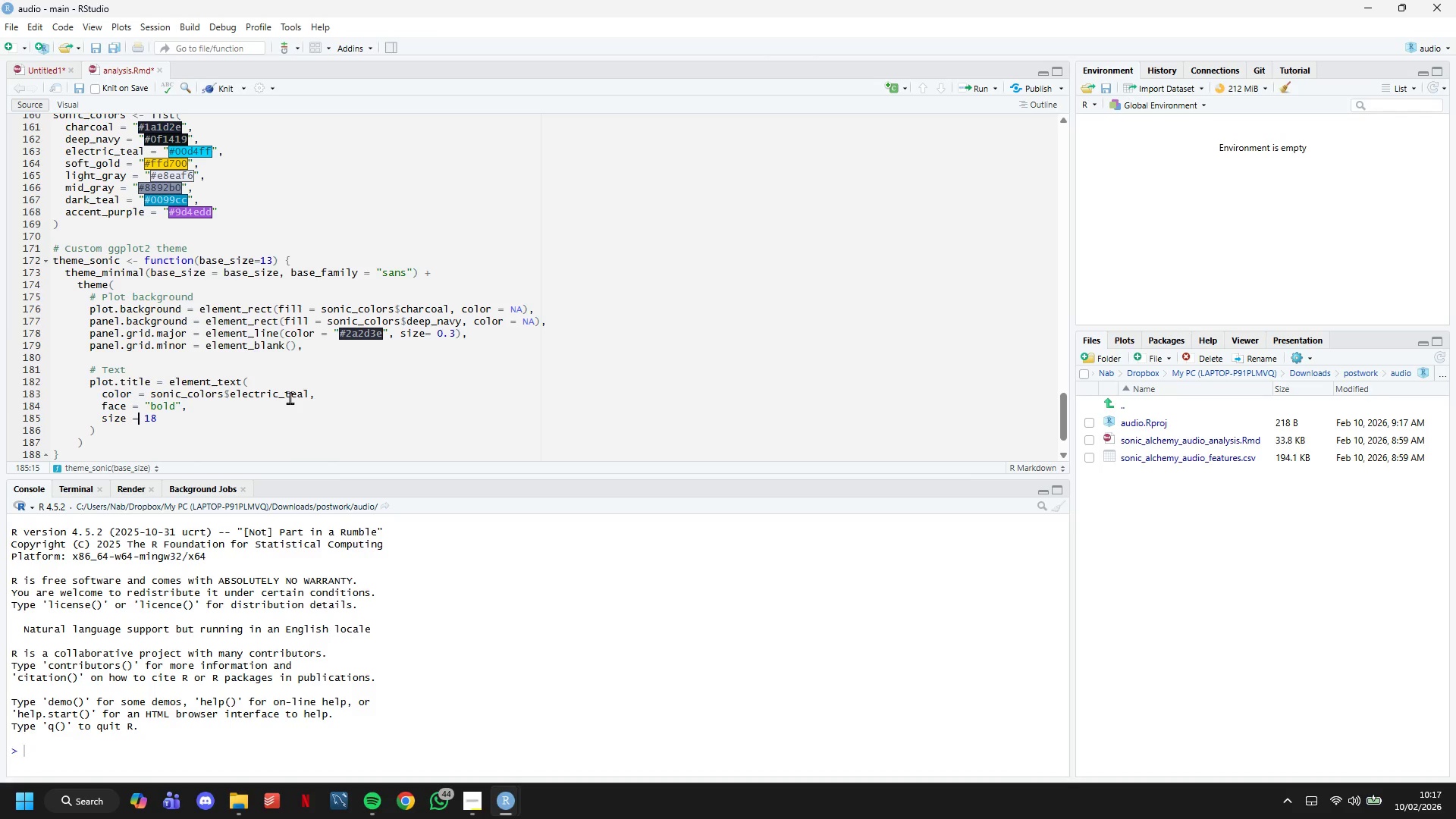 
key(ArrowRight)
 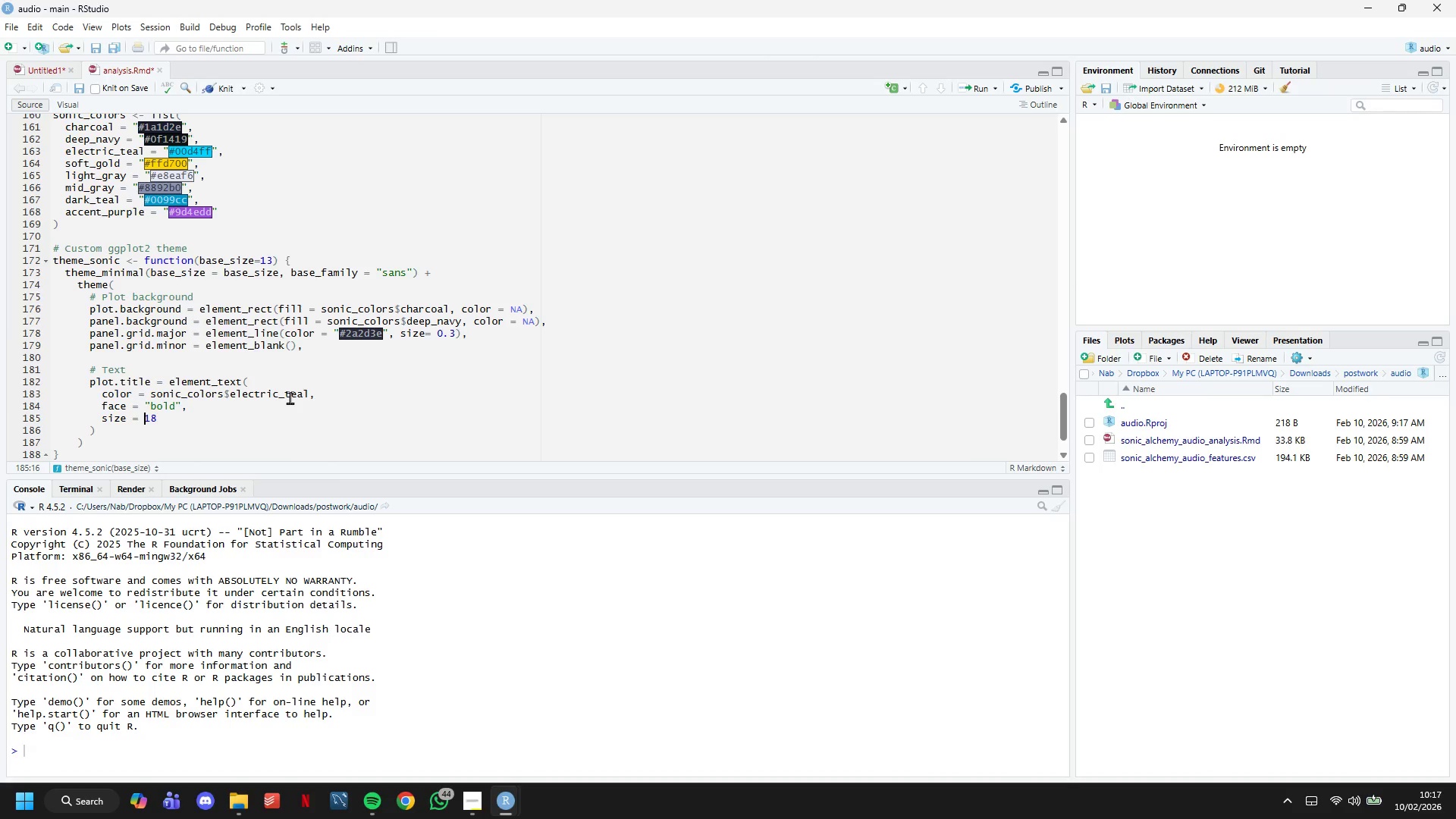 
key(ArrowRight)
 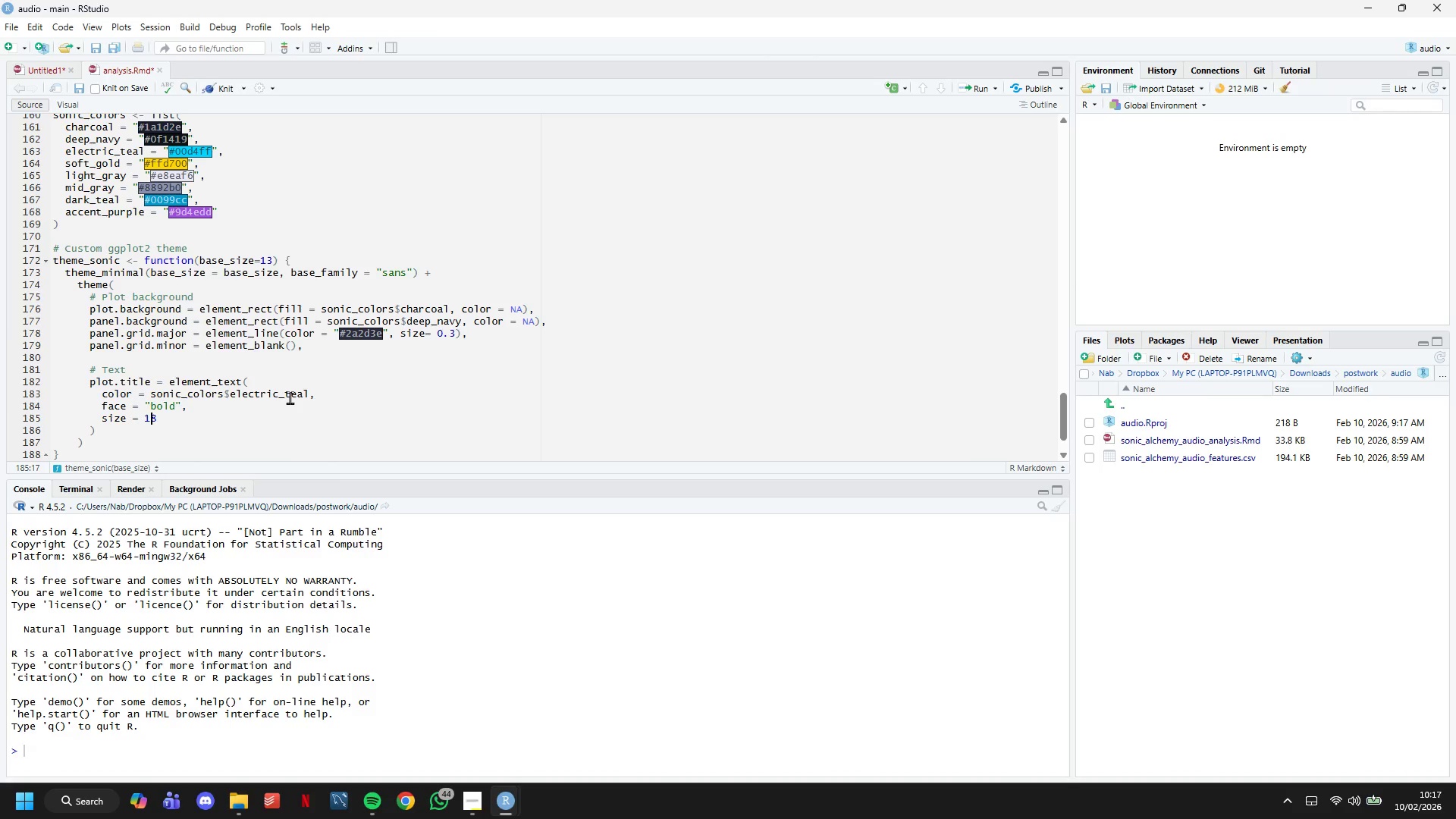 
key(ArrowRight)
 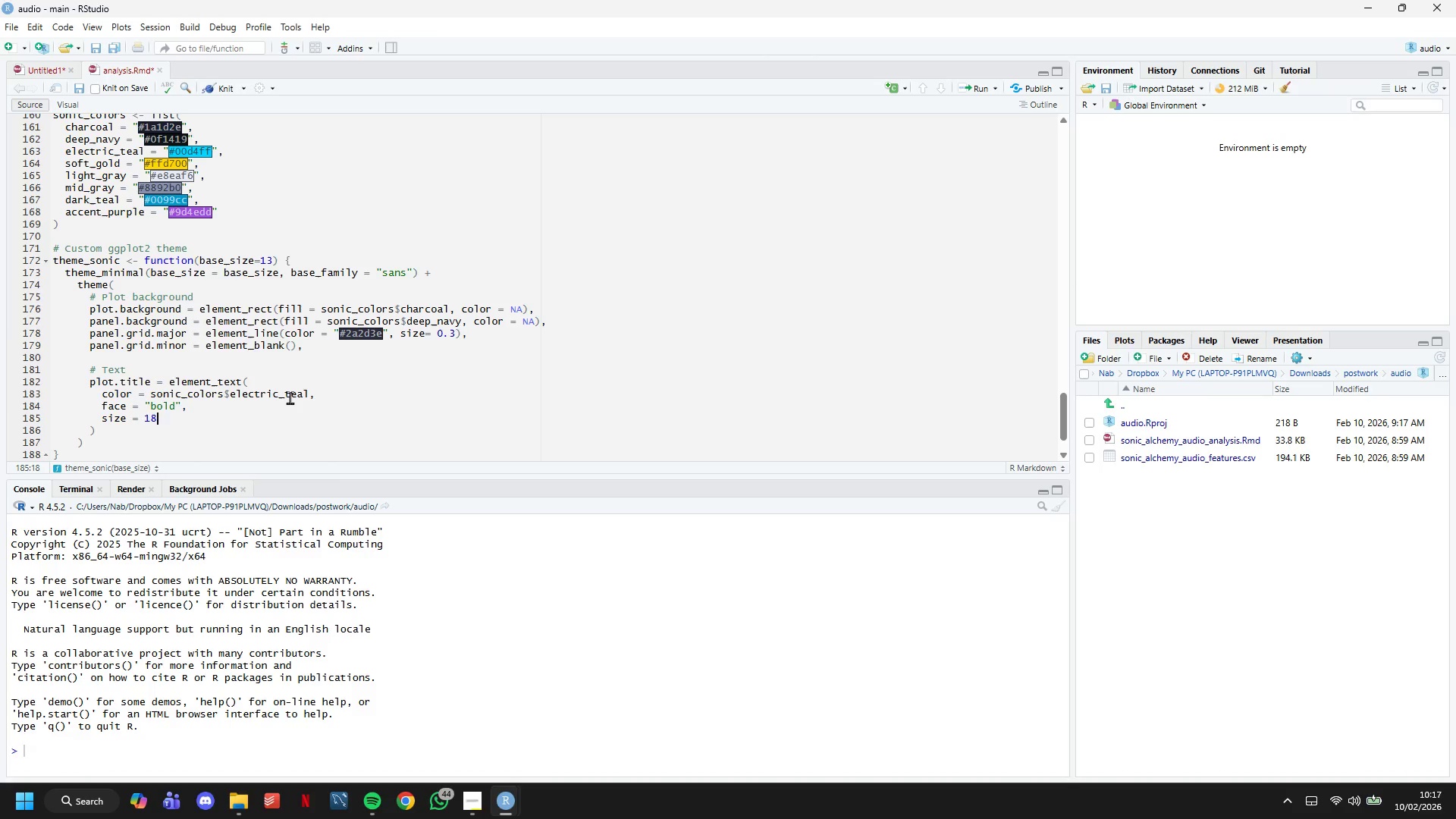 
key(Comma)
 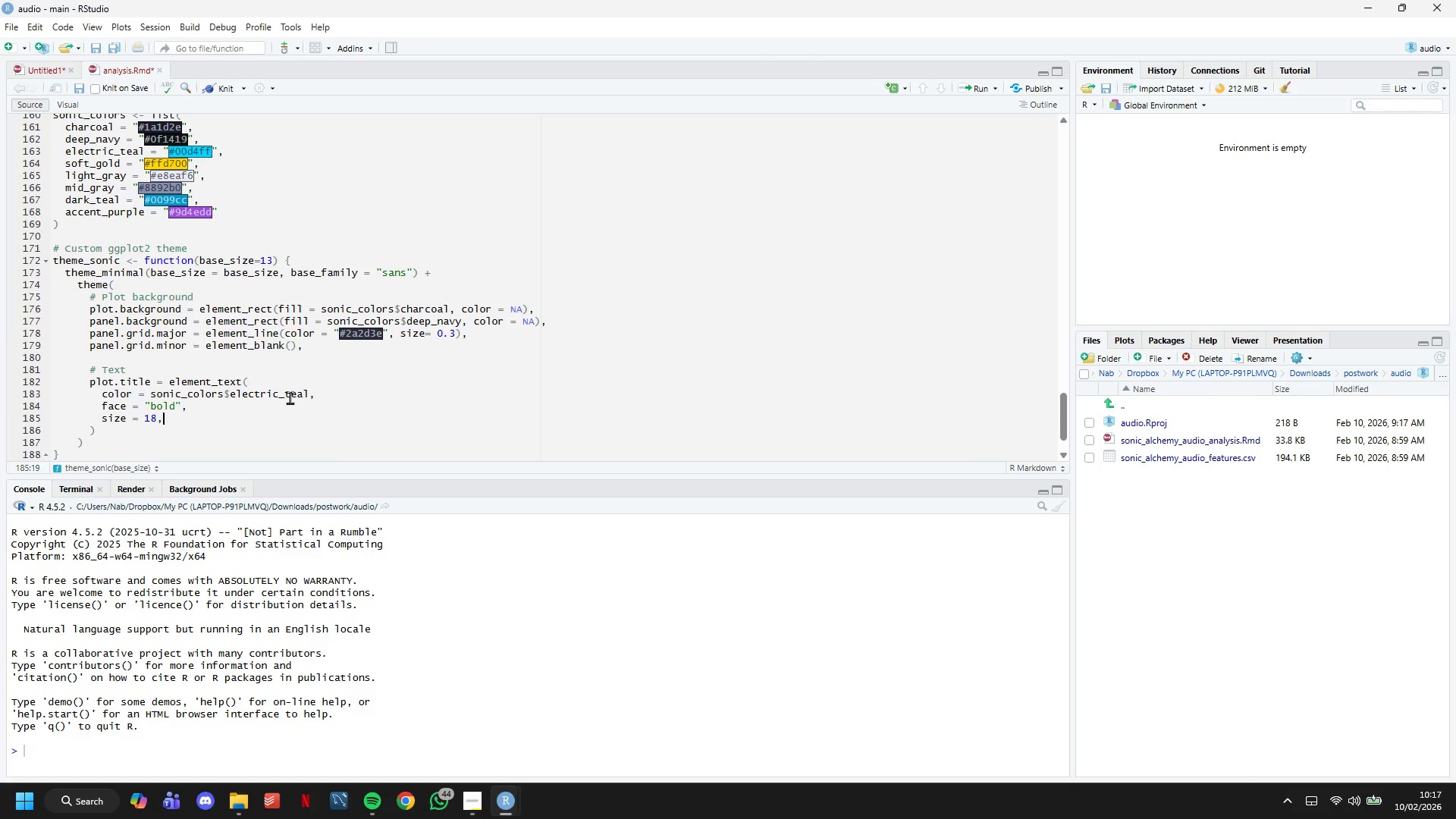 
key(Enter)
 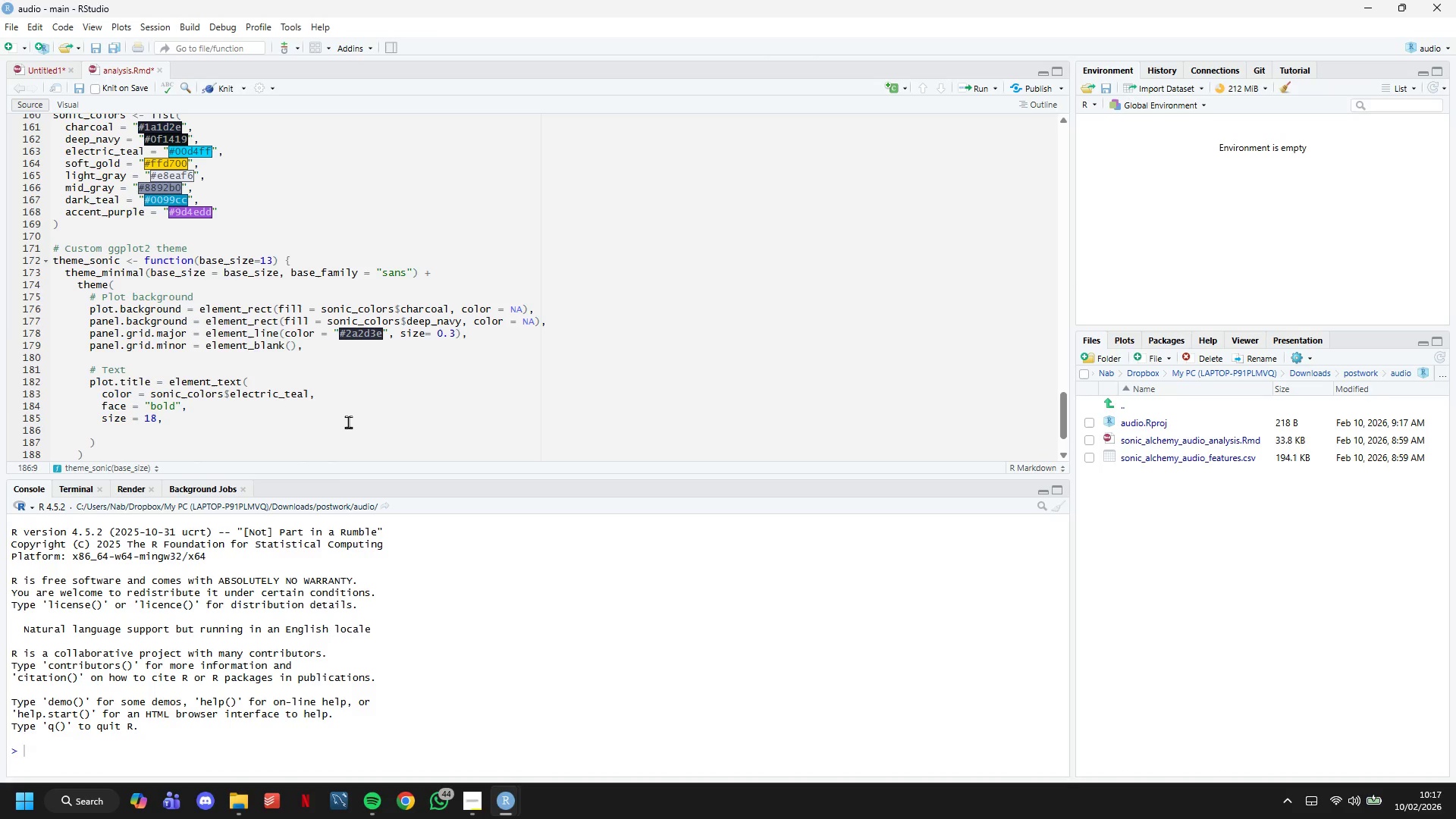 
wait(5.03)
 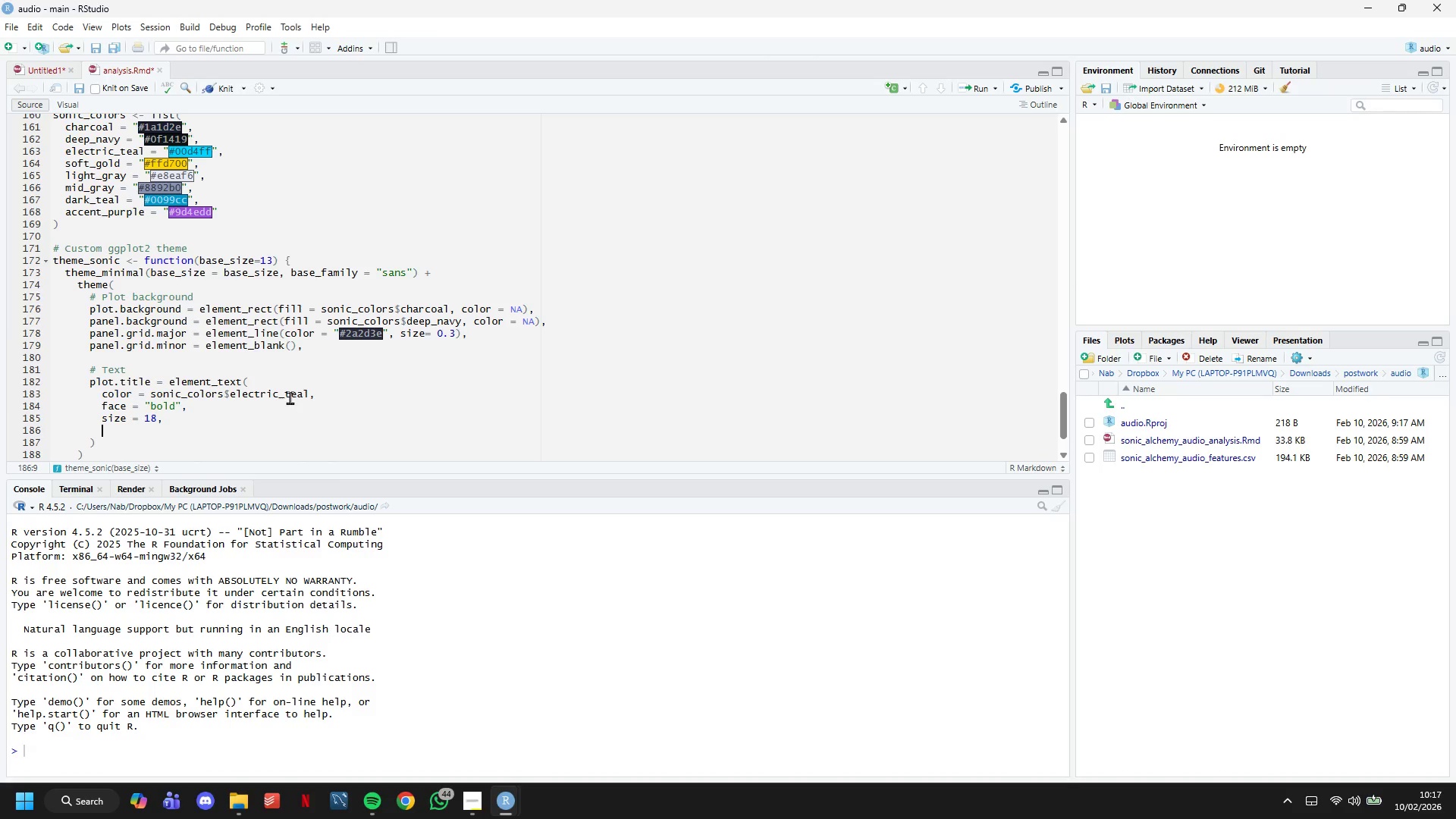 
type(hjust = 0,)
 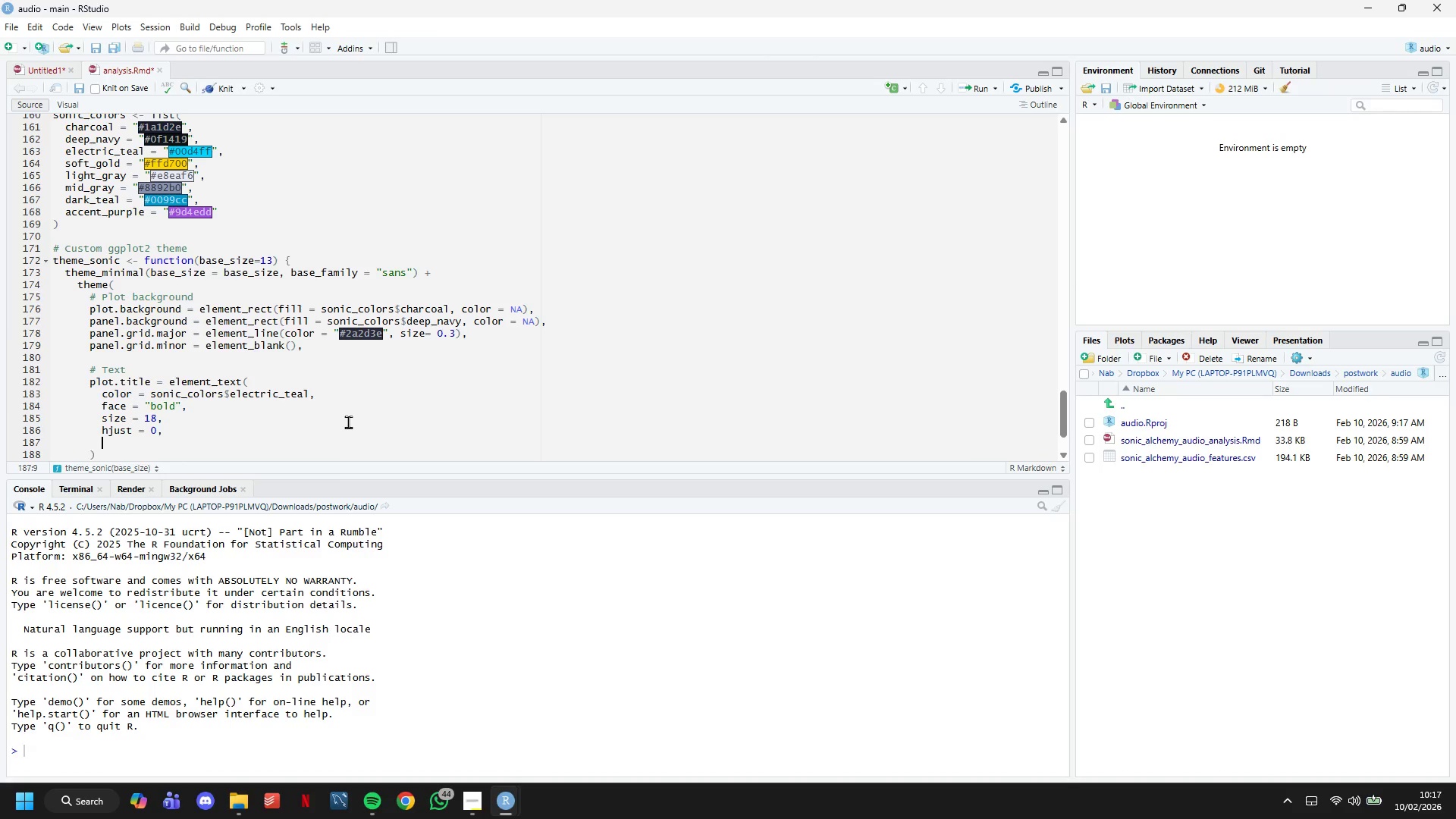 
key(Enter)
 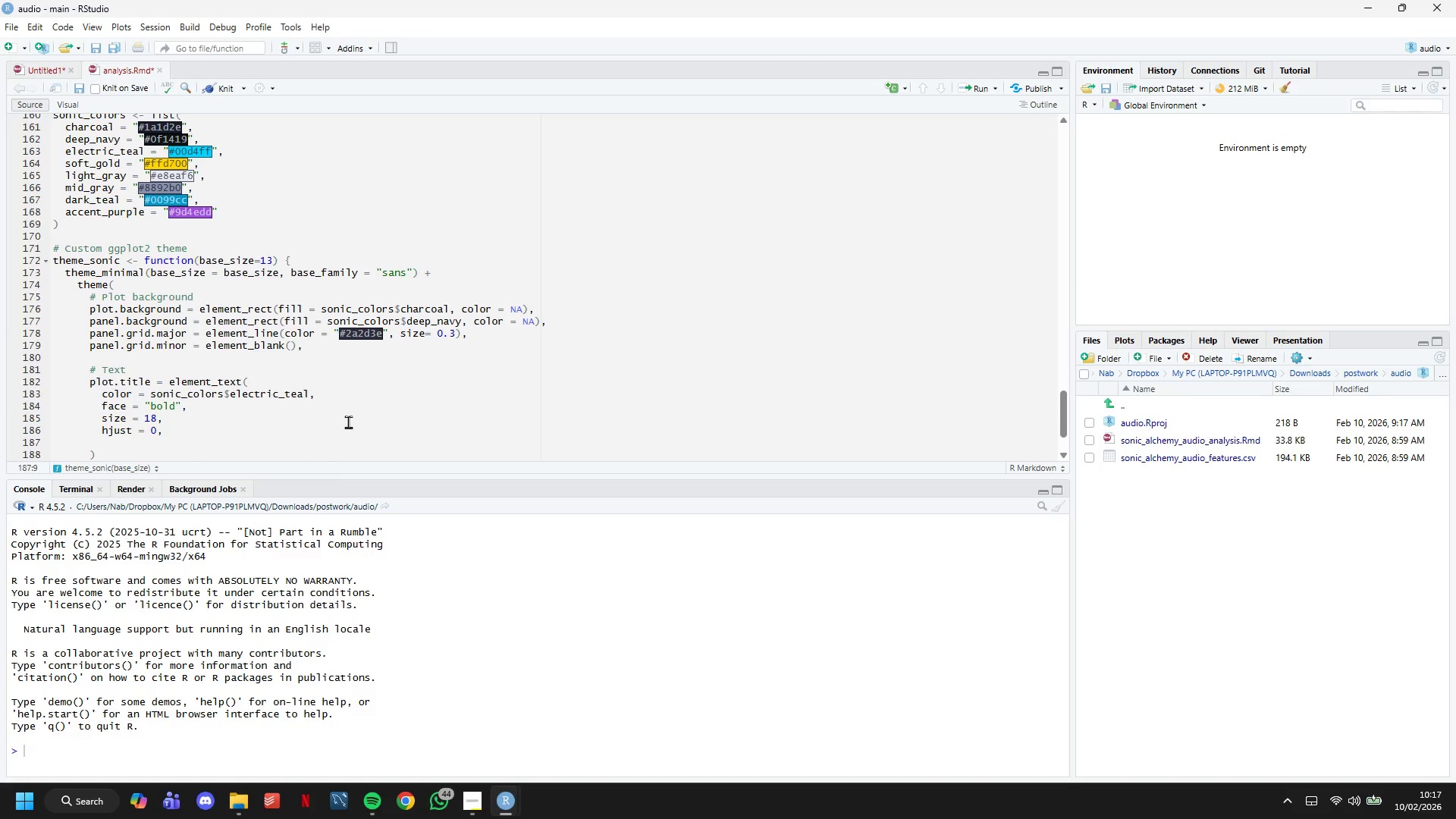 
scroll: coordinate [334, 410], scroll_direction: up, amount: 12.0
 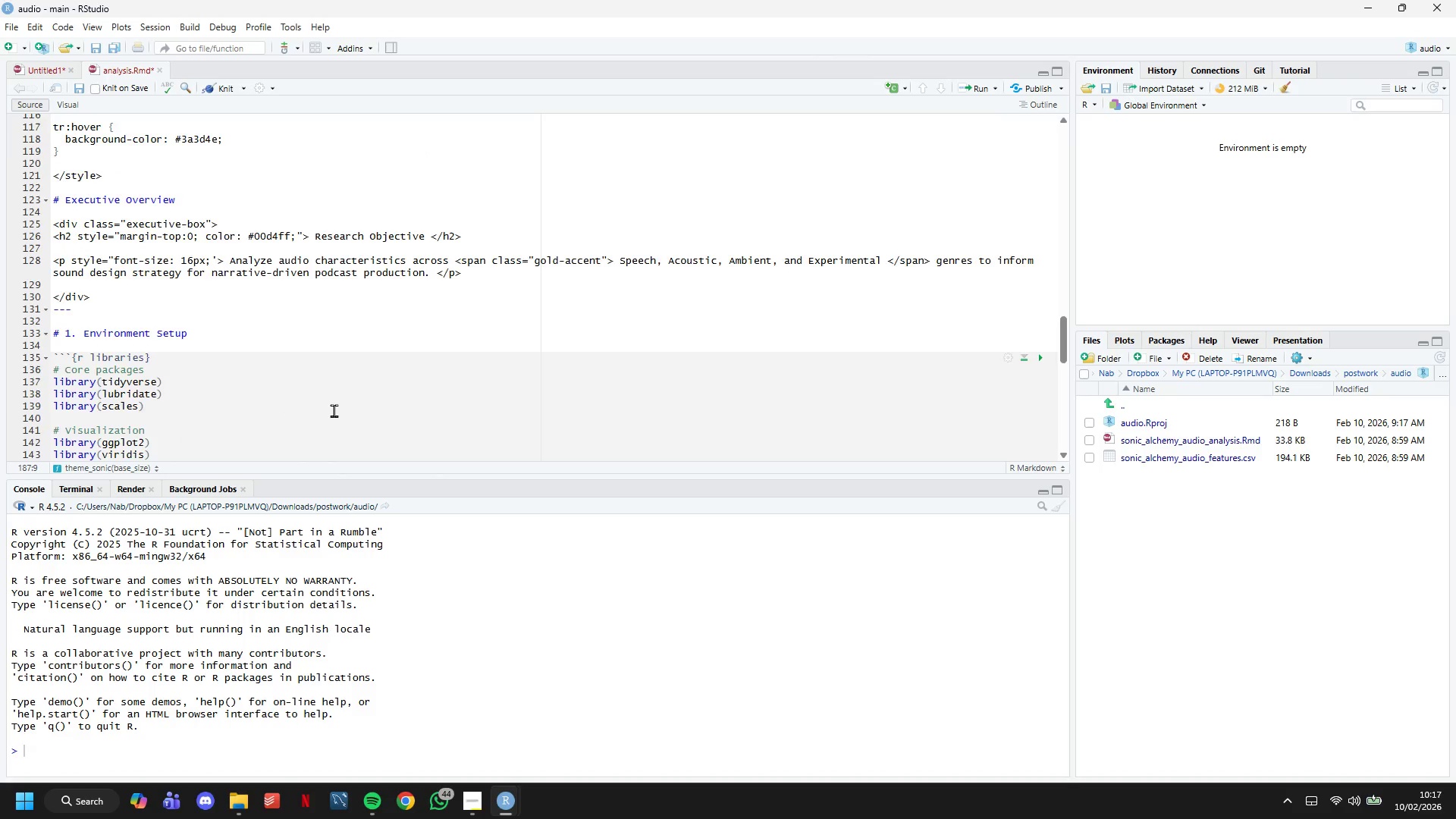 
scroll: coordinate [334, 381], scroll_direction: down, amount: 15.0
 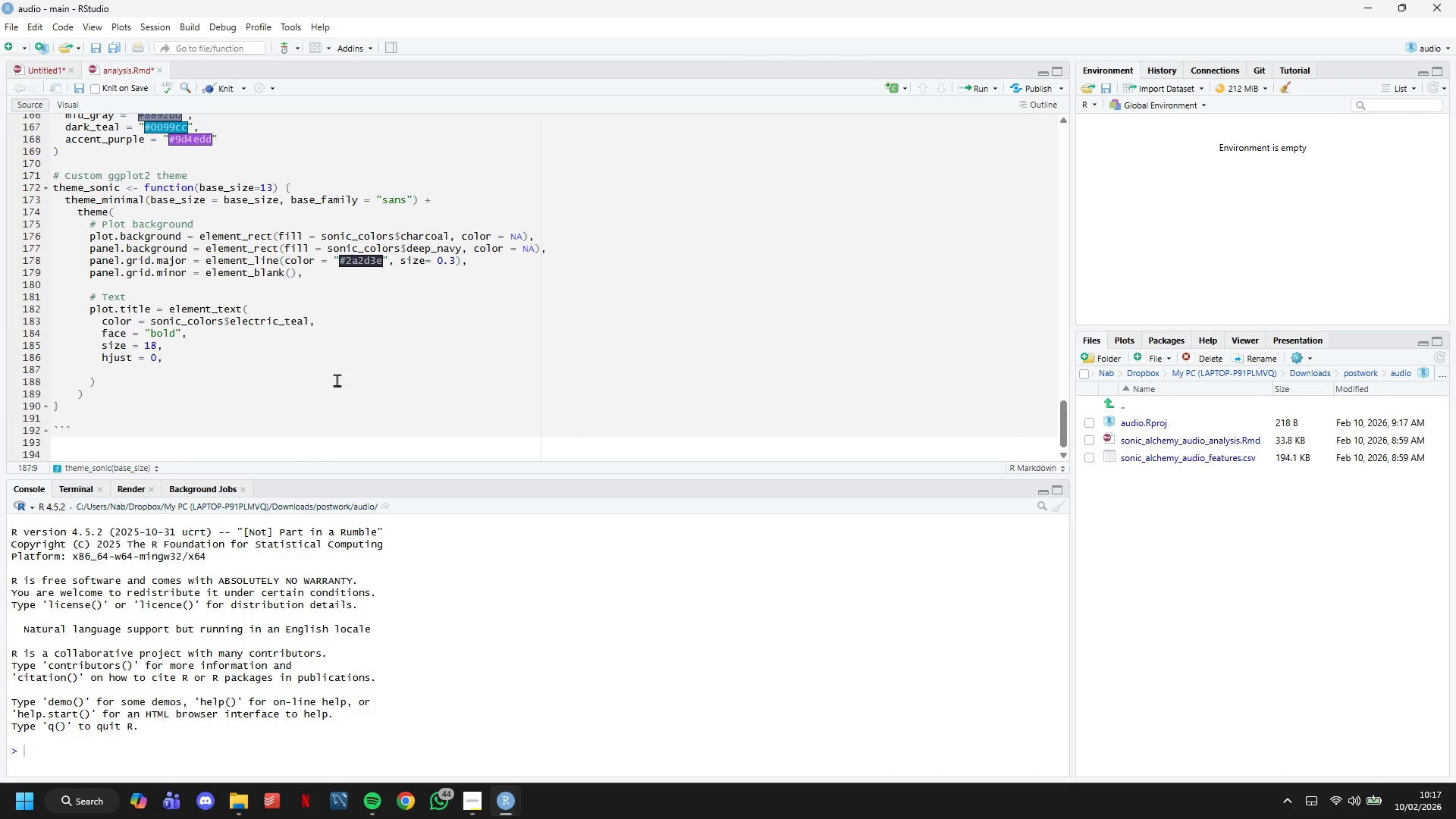 
type(margin = margin(t-10)
 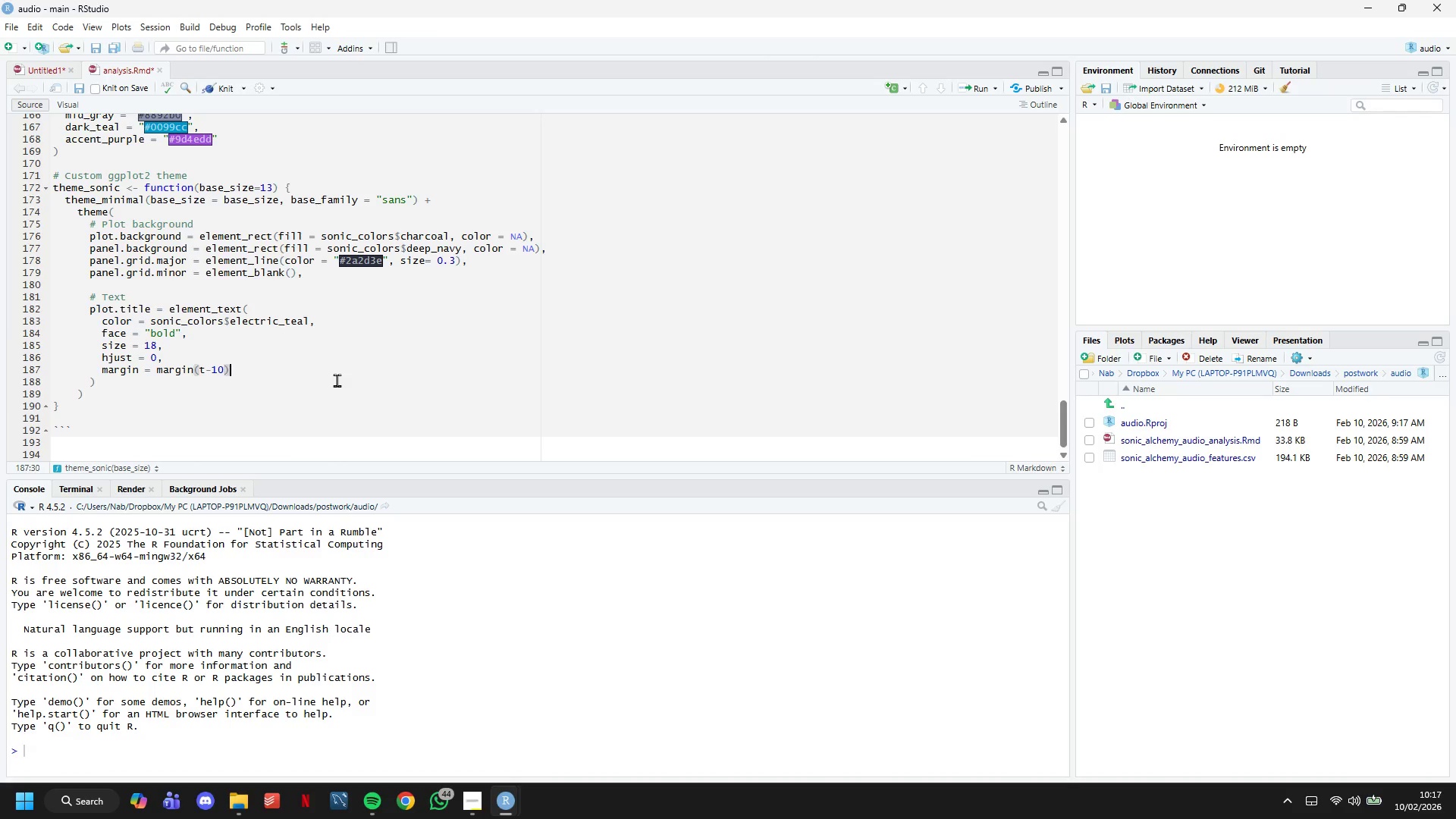 
key(ArrowRight)
 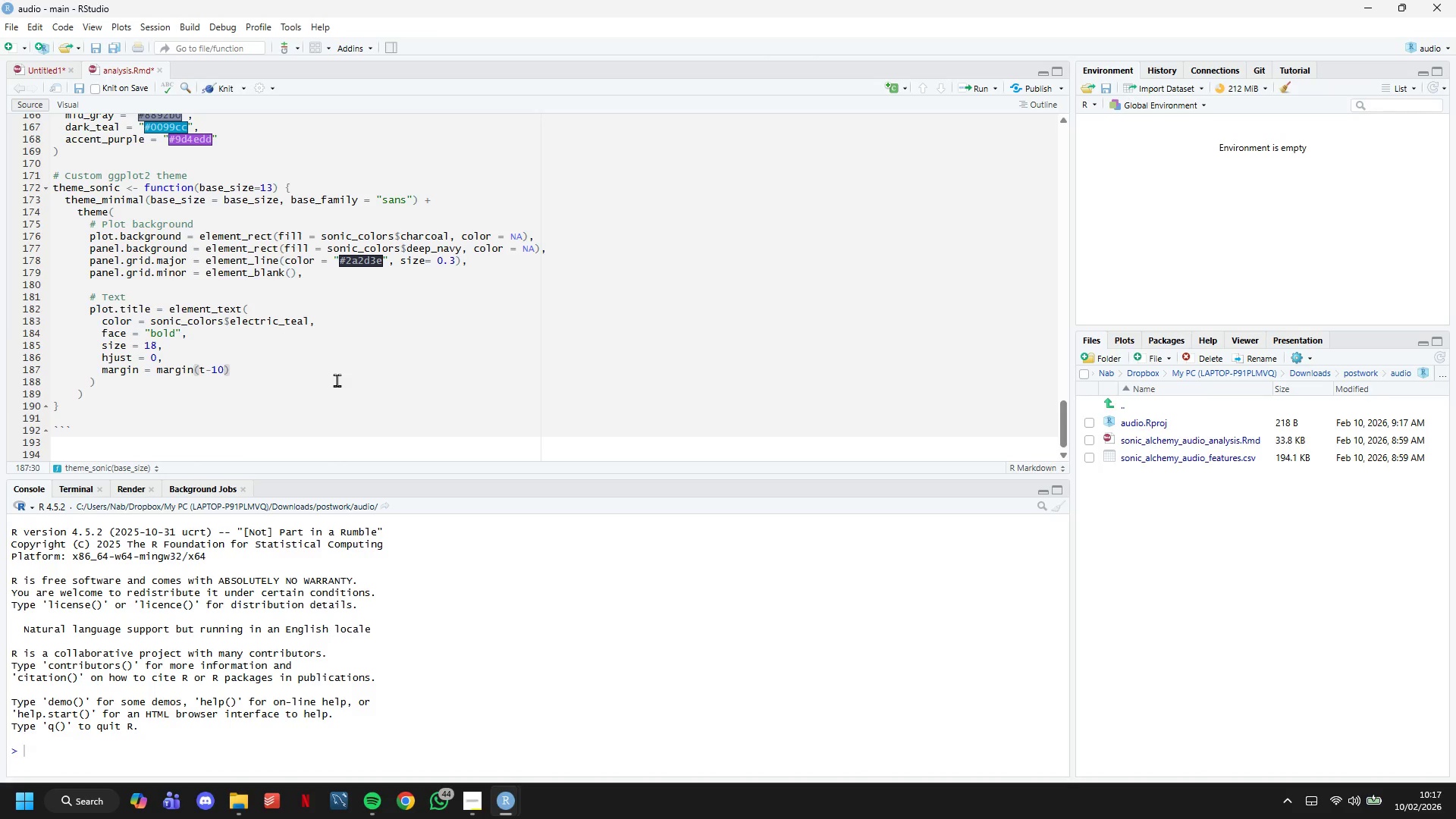 
key(ArrowDown)
 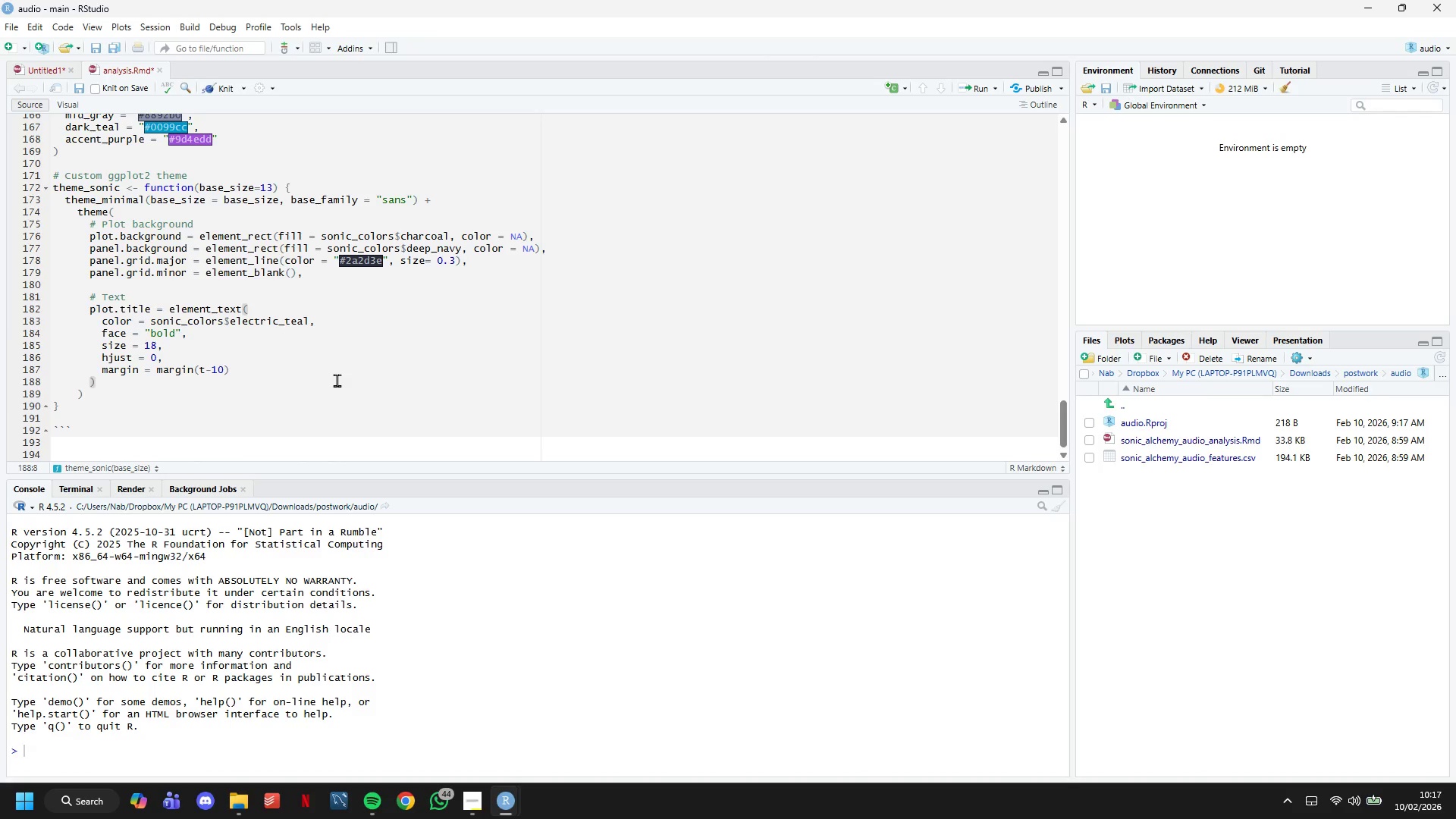 
key(Comma)
 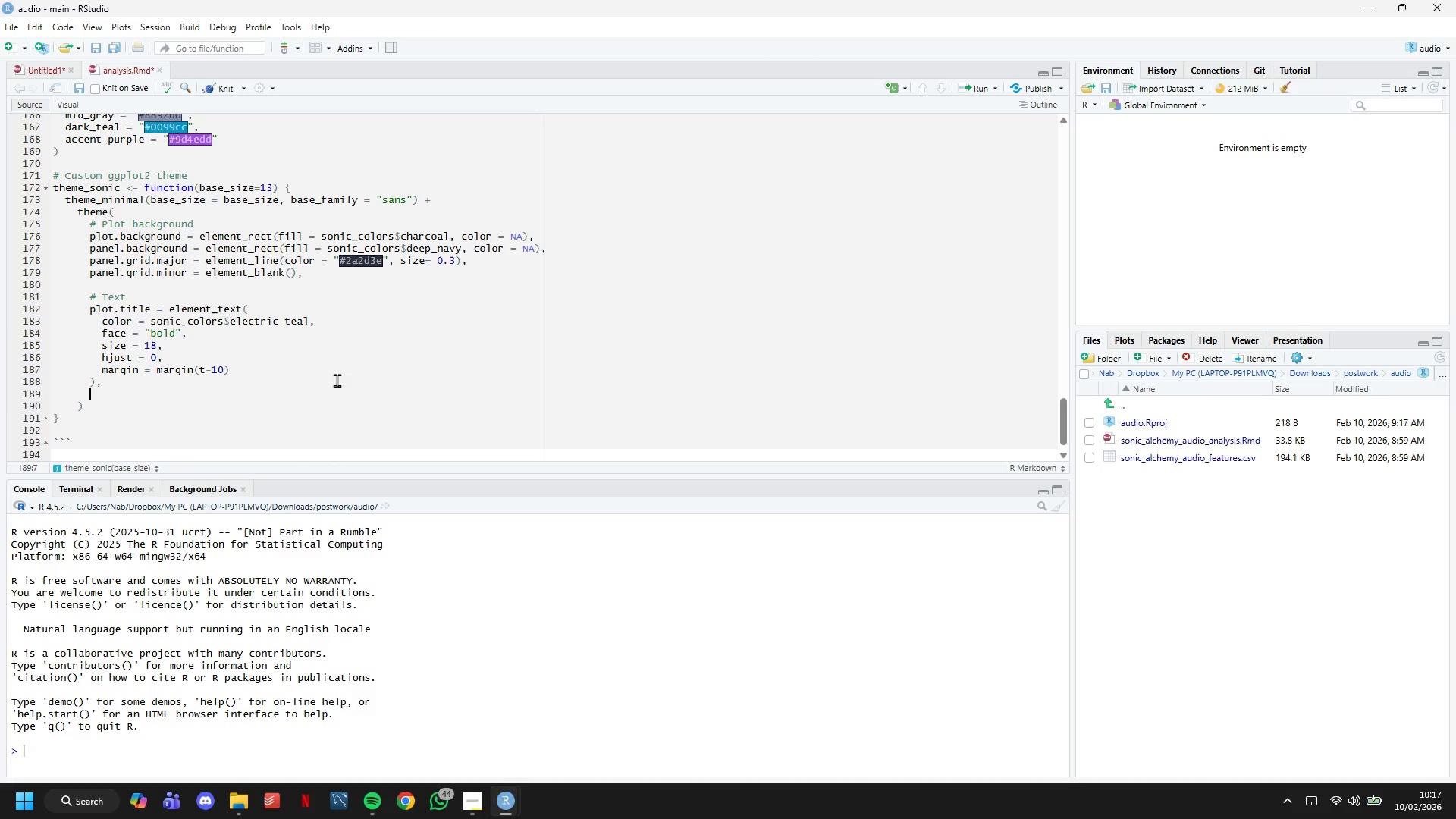 
key(Enter)
 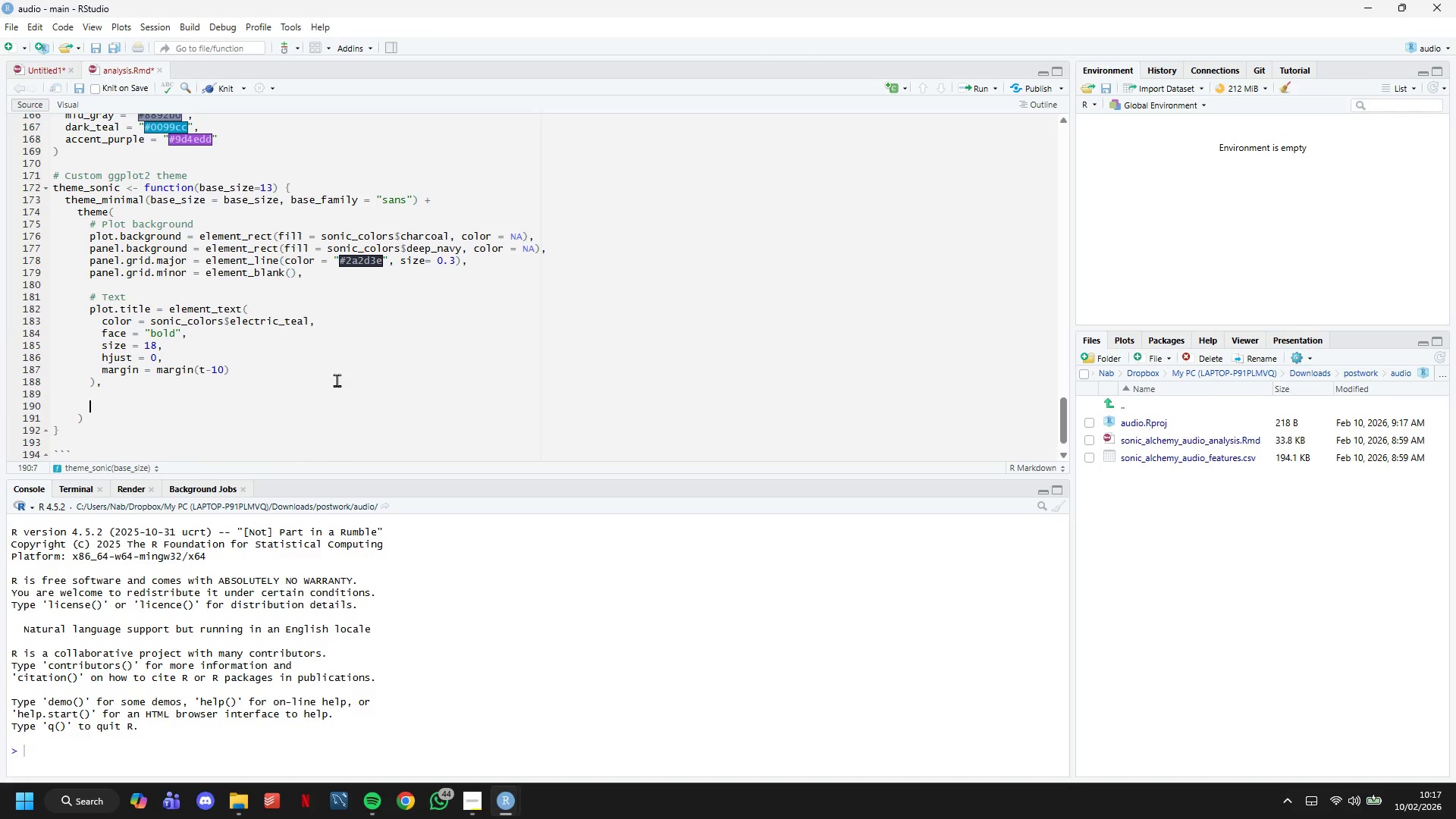 
key(Enter)
 